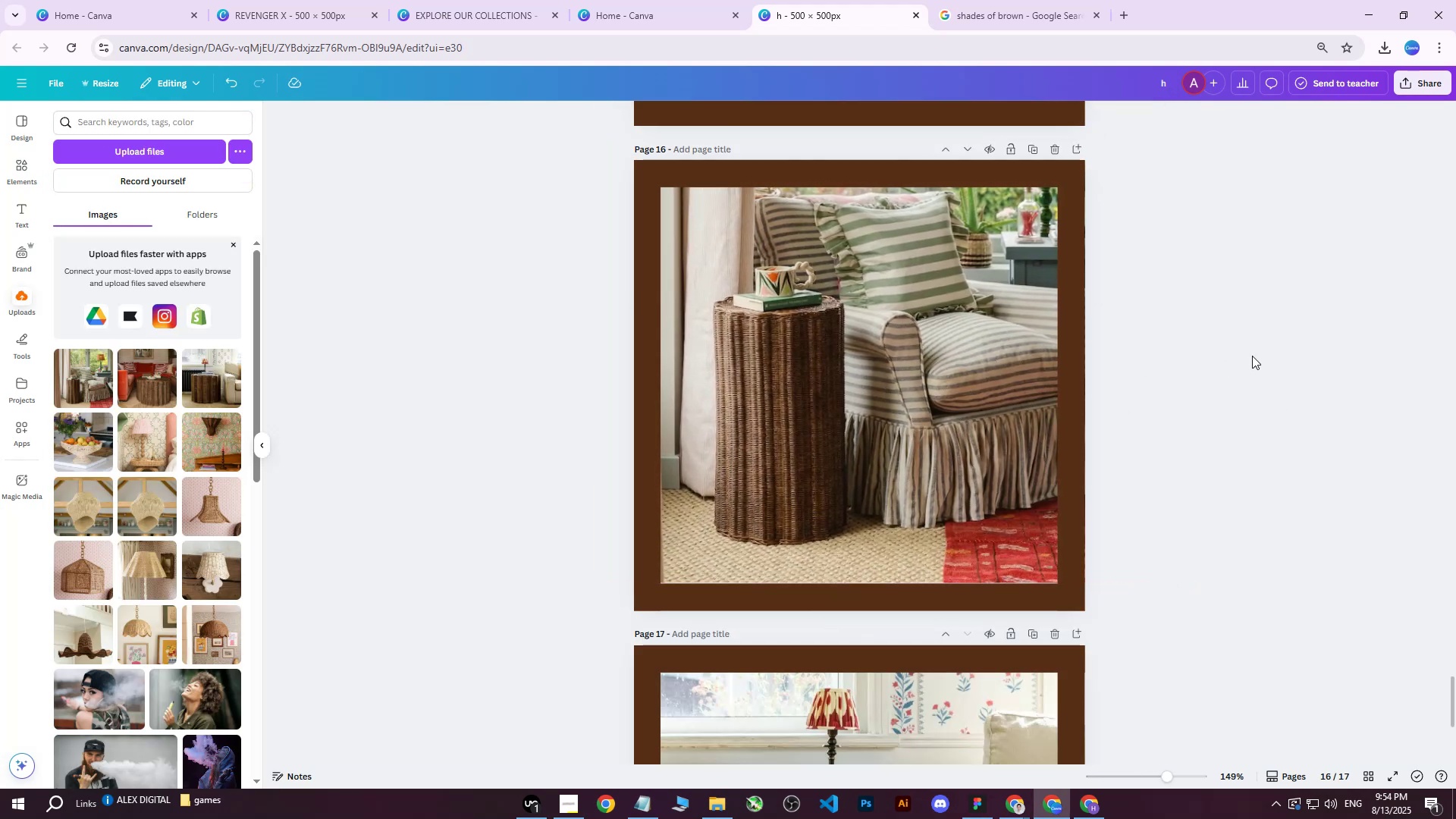 
double_click([1252, 356])
 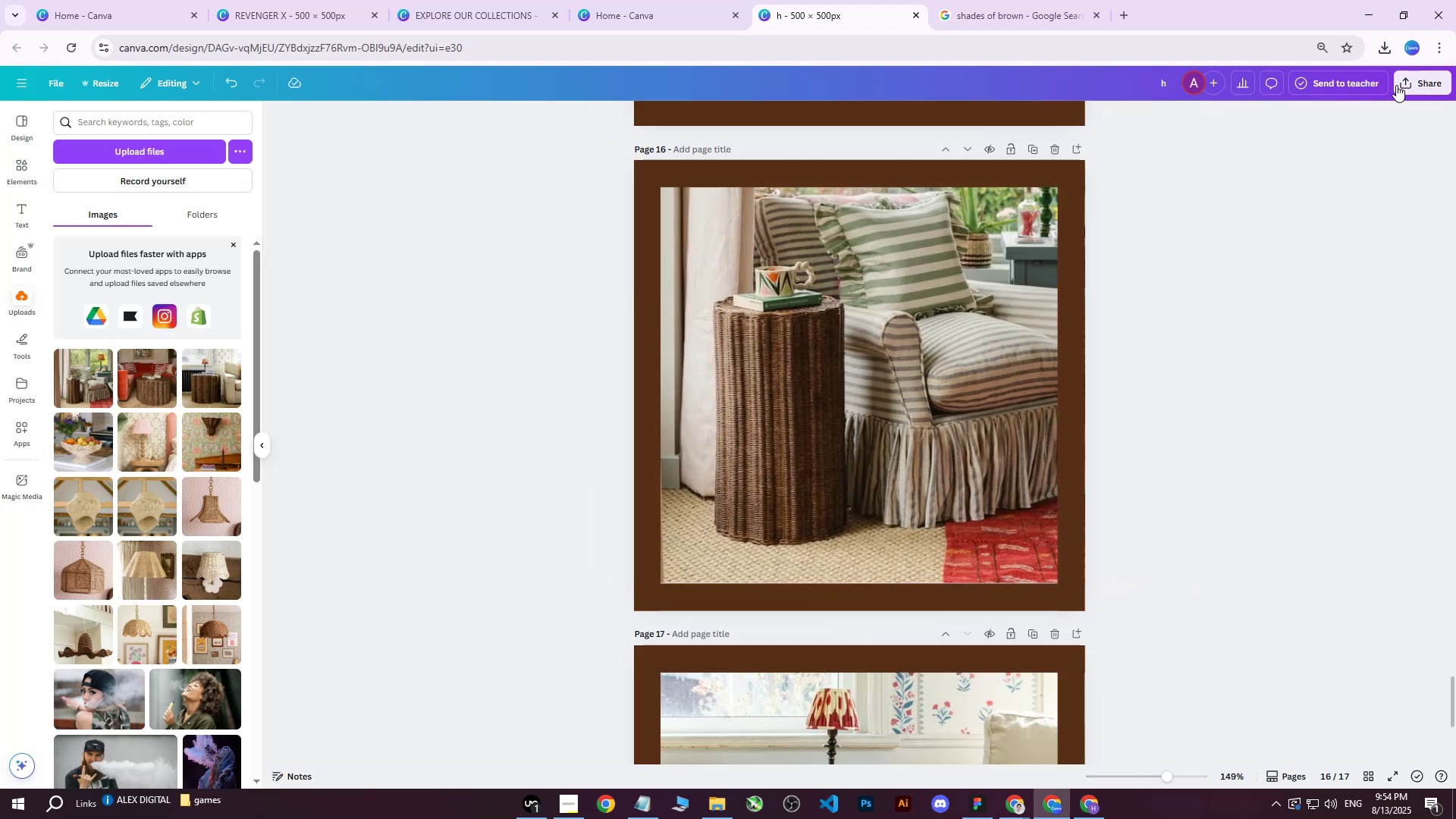 
left_click([1421, 88])
 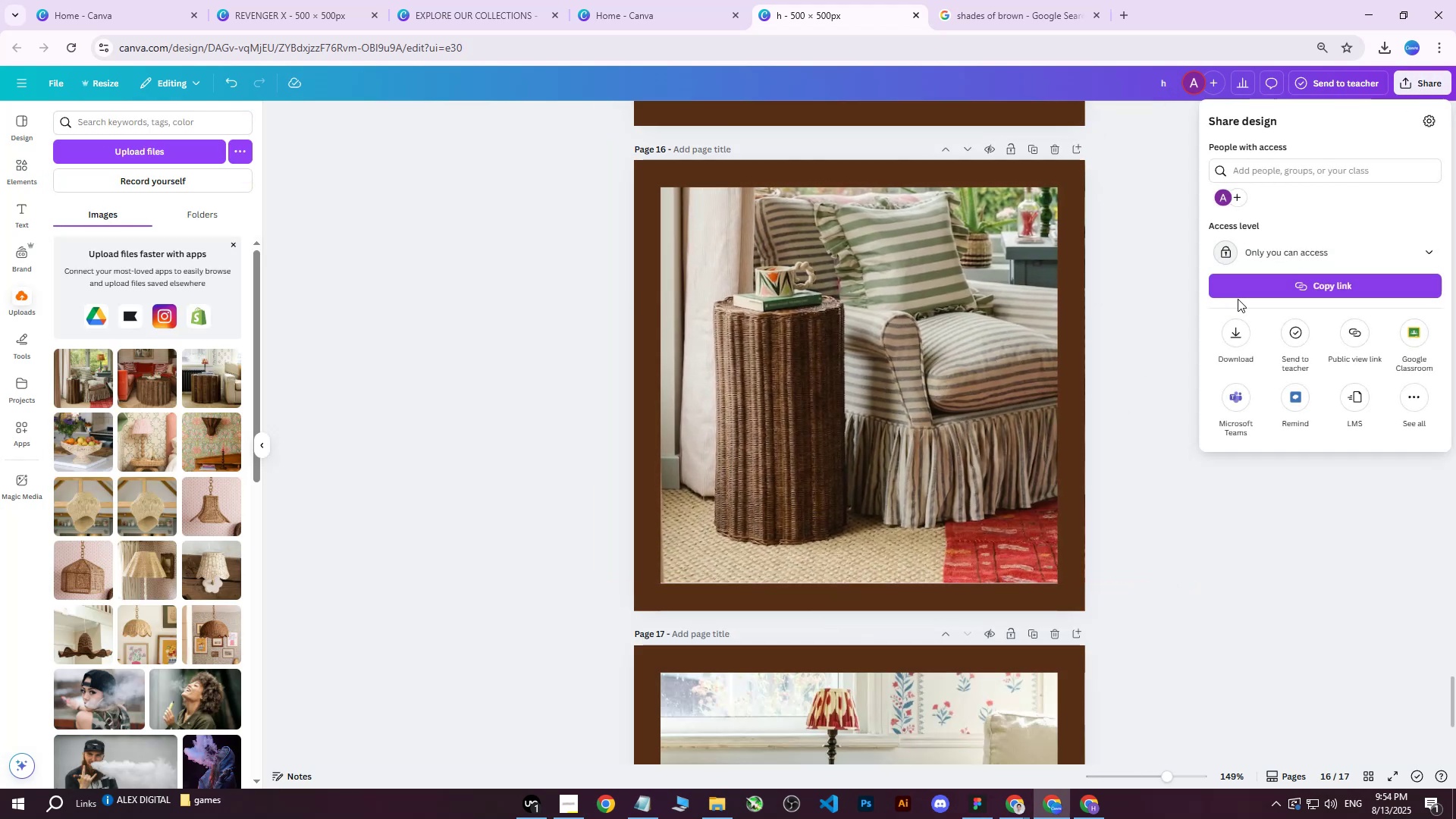 
left_click([1244, 284])
 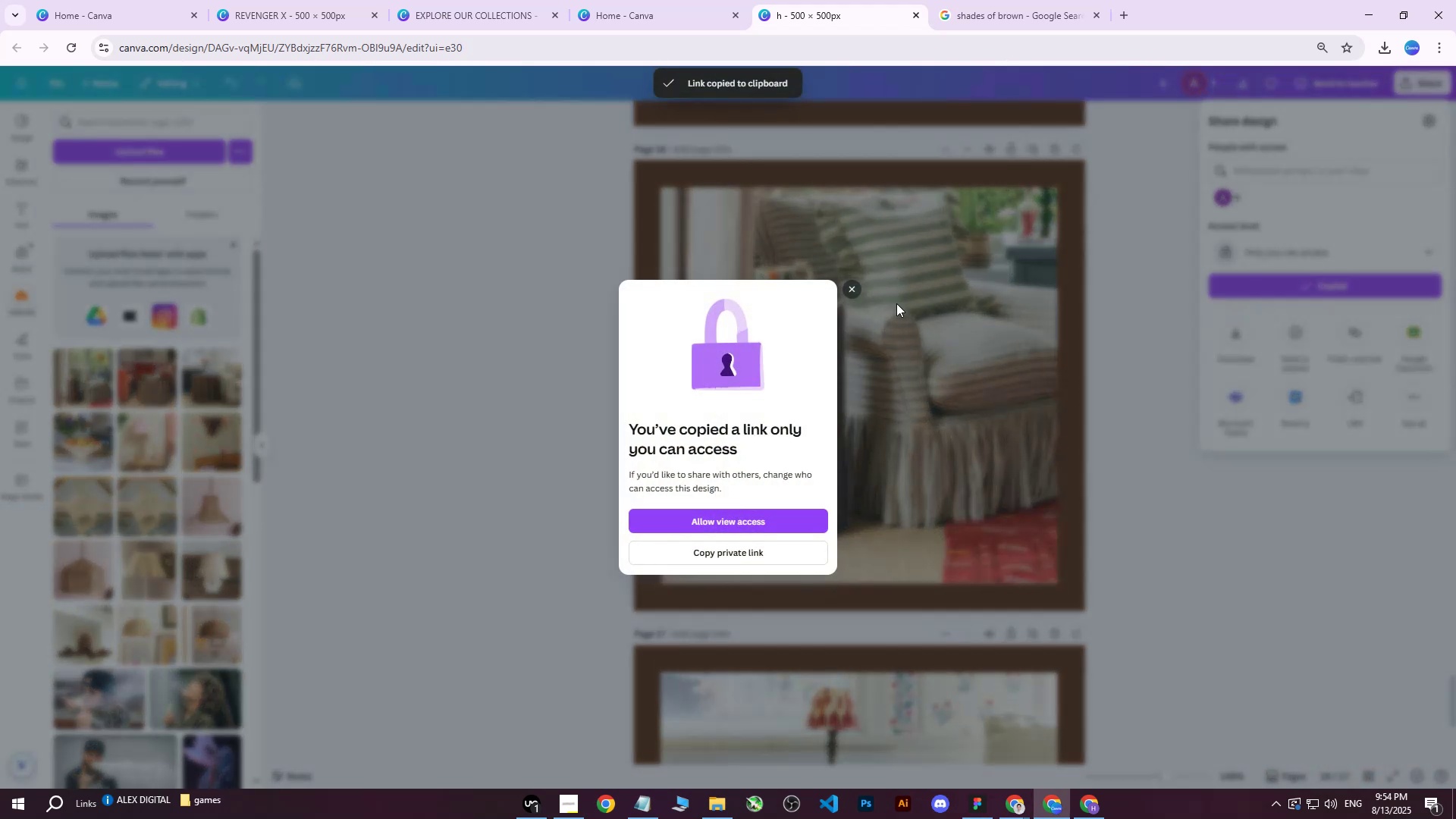 
left_click([857, 294])
 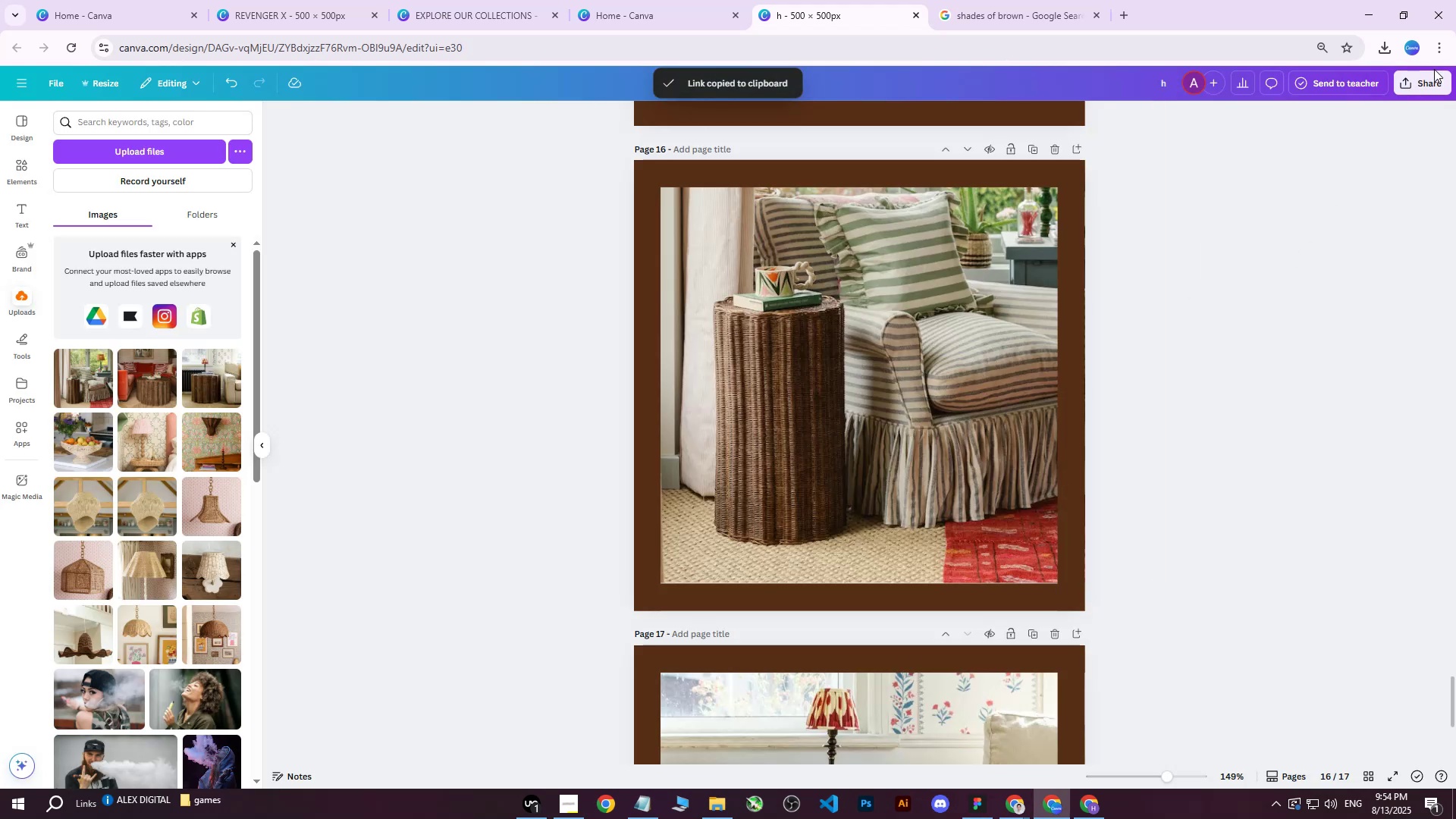 
double_click([1429, 81])
 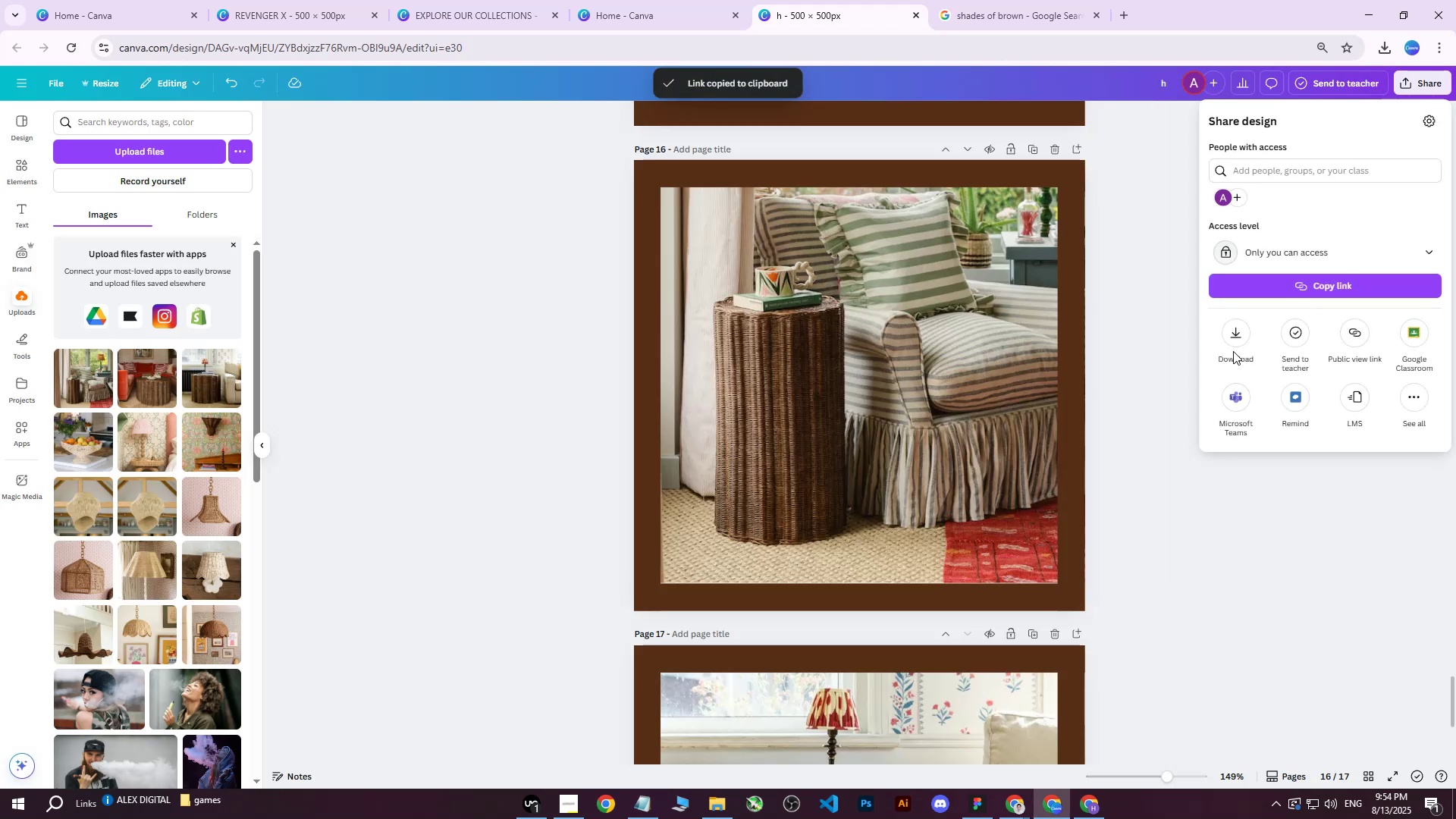 
left_click([1229, 337])
 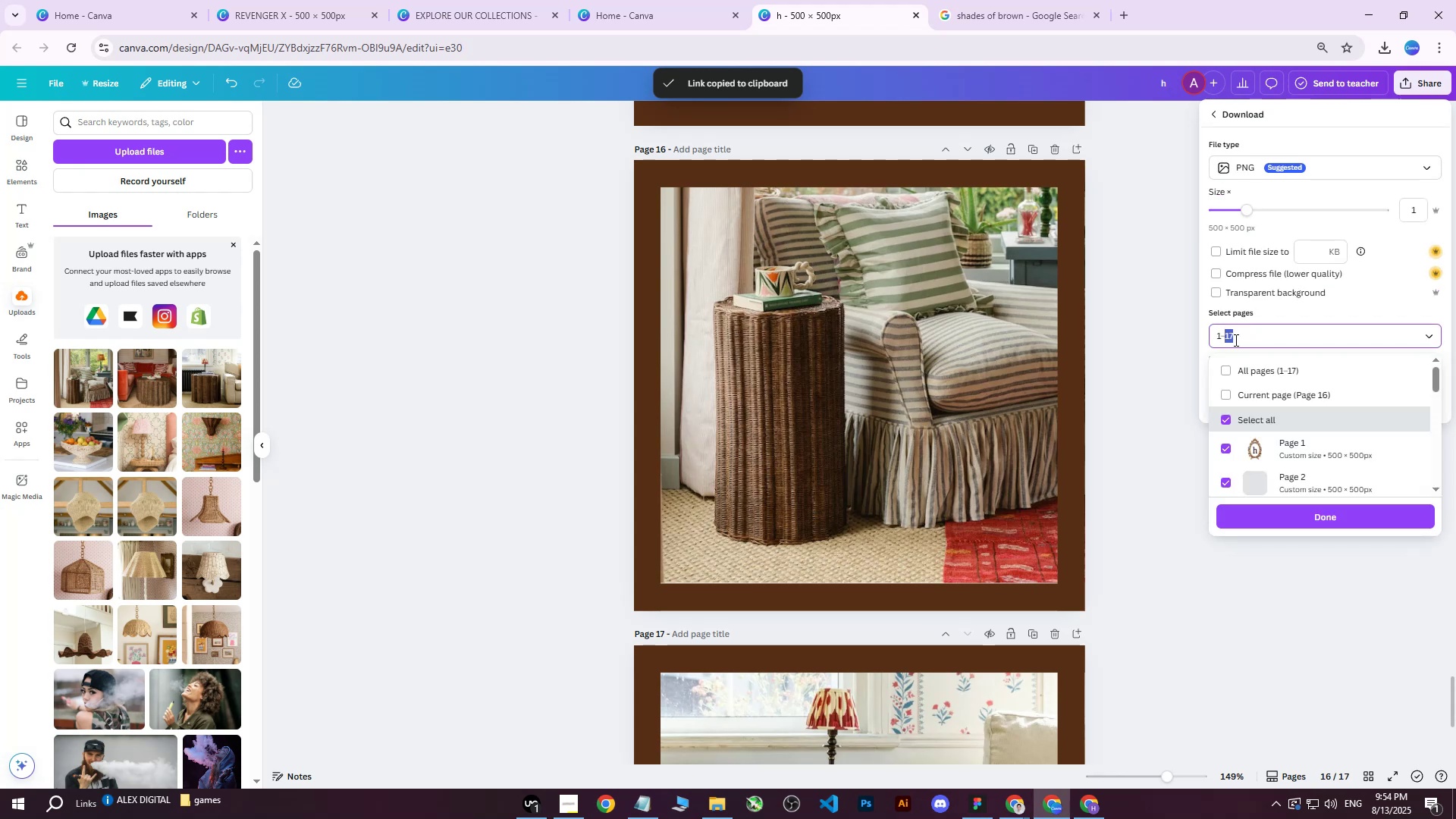 
triple_click([1249, 372])
 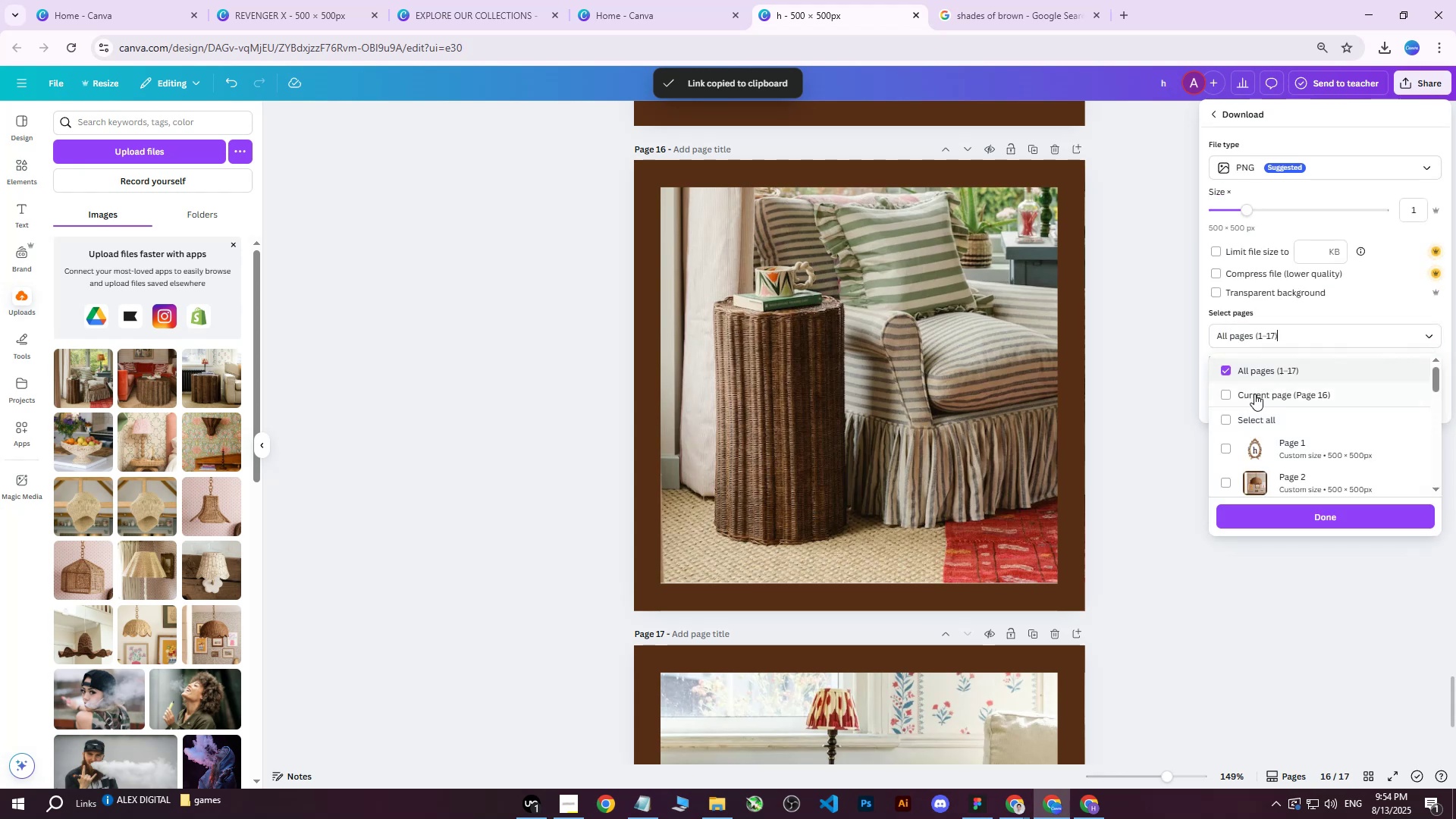 
triple_click([1254, 396])
 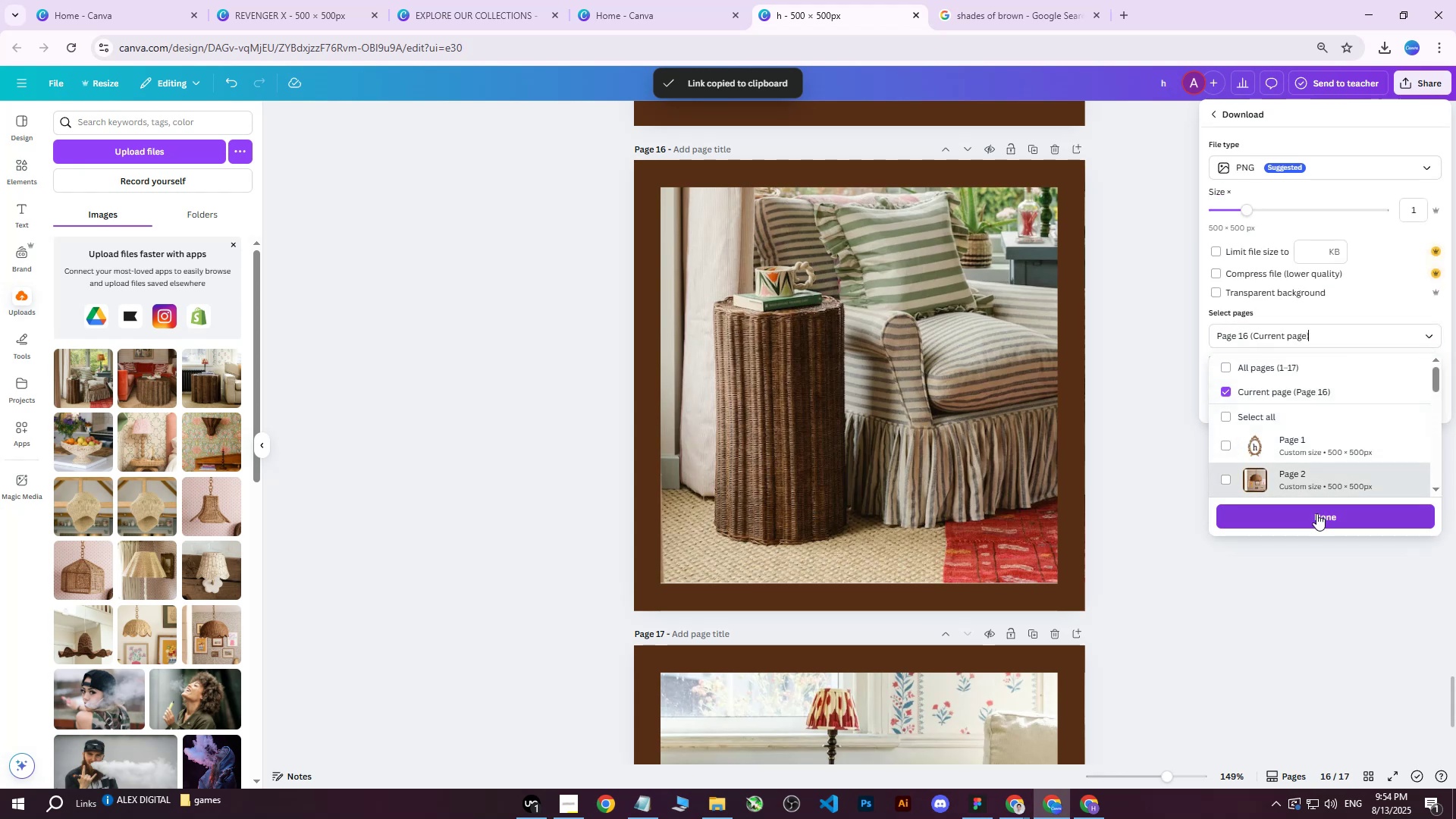 
triple_click([1314, 513])
 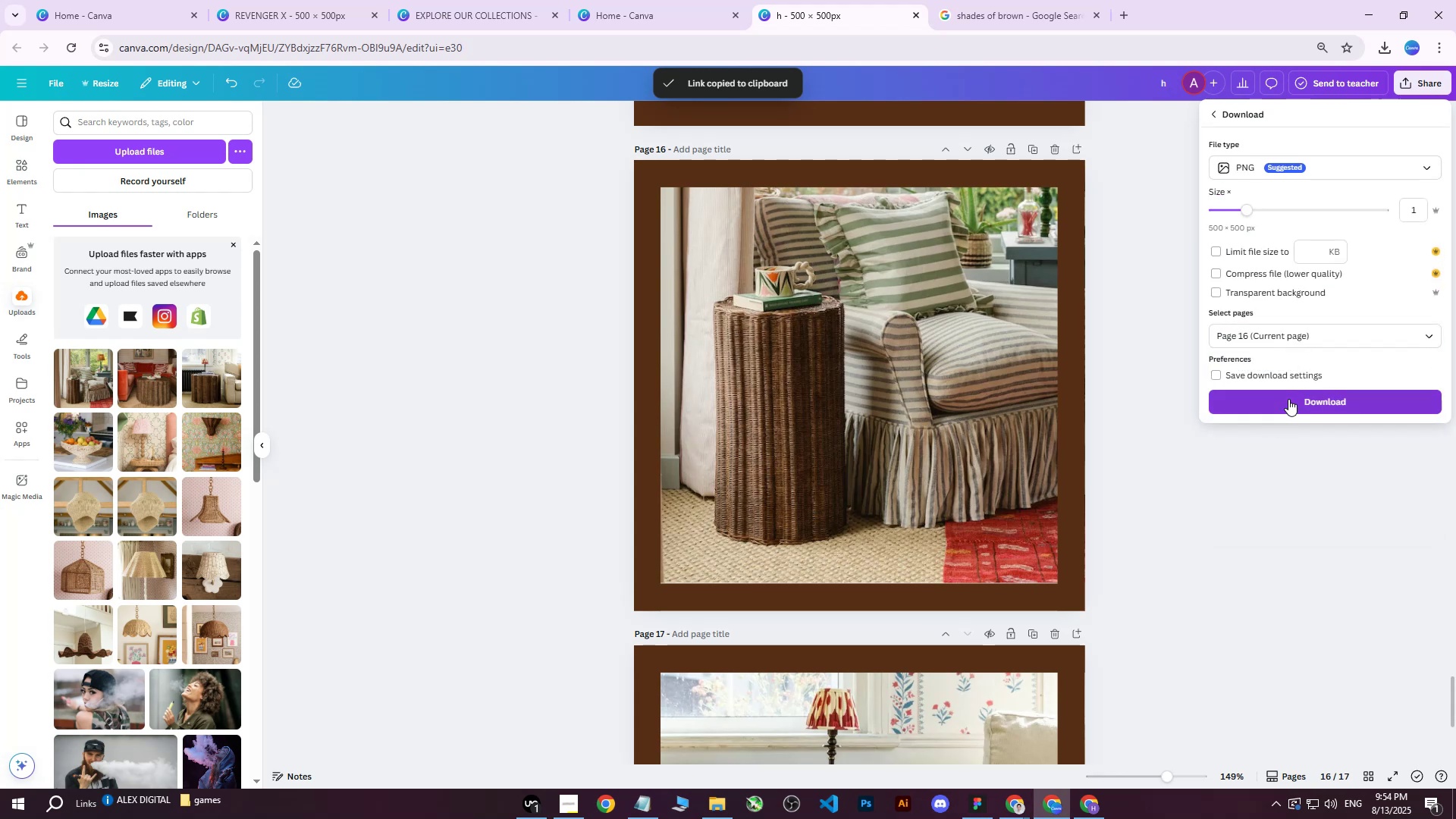 
left_click([1288, 399])
 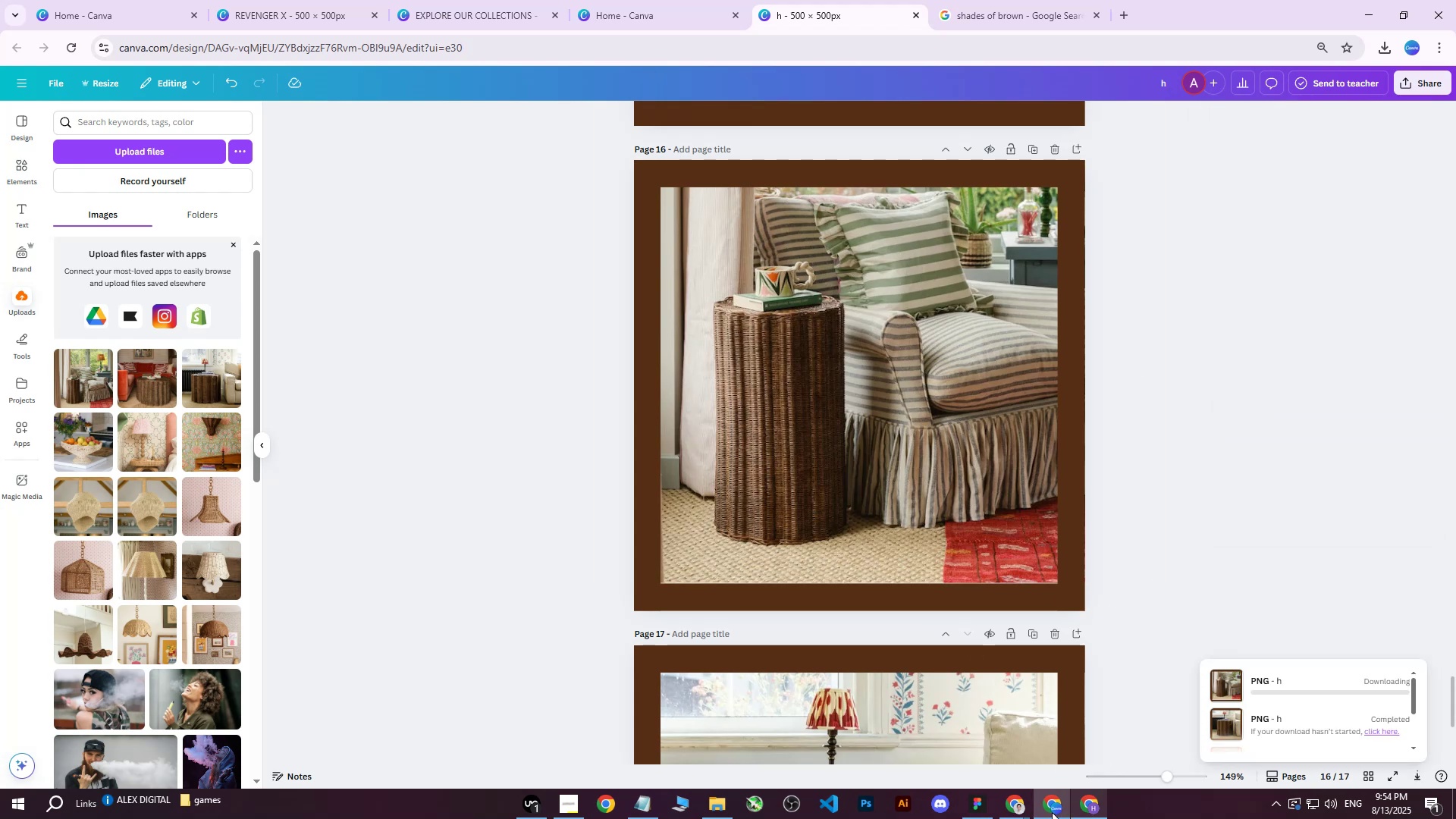 
left_click([1016, 809])
 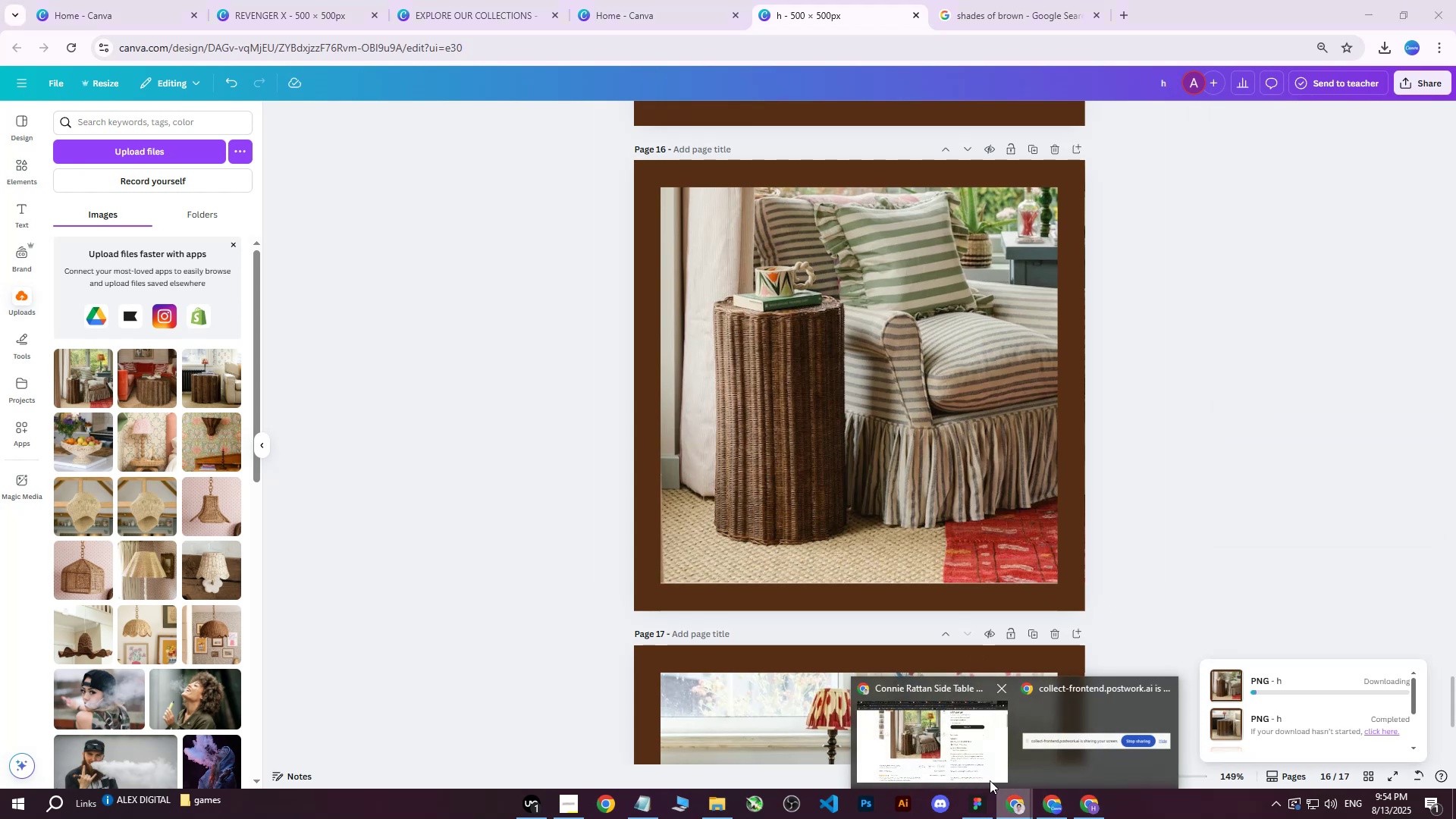 
left_click([937, 748])
 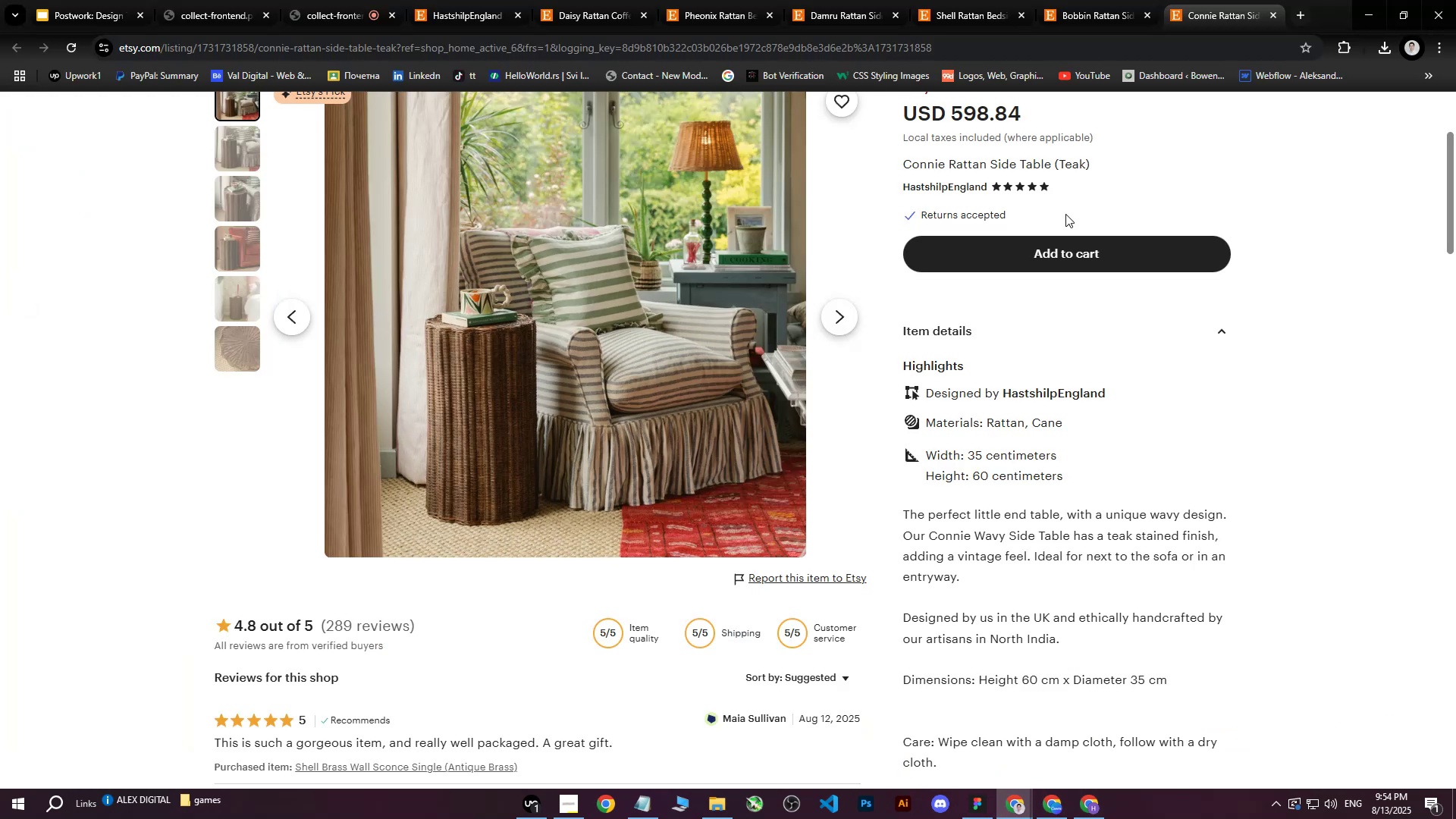 
scroll: coordinate [1082, 246], scroll_direction: up, amount: 3.0
 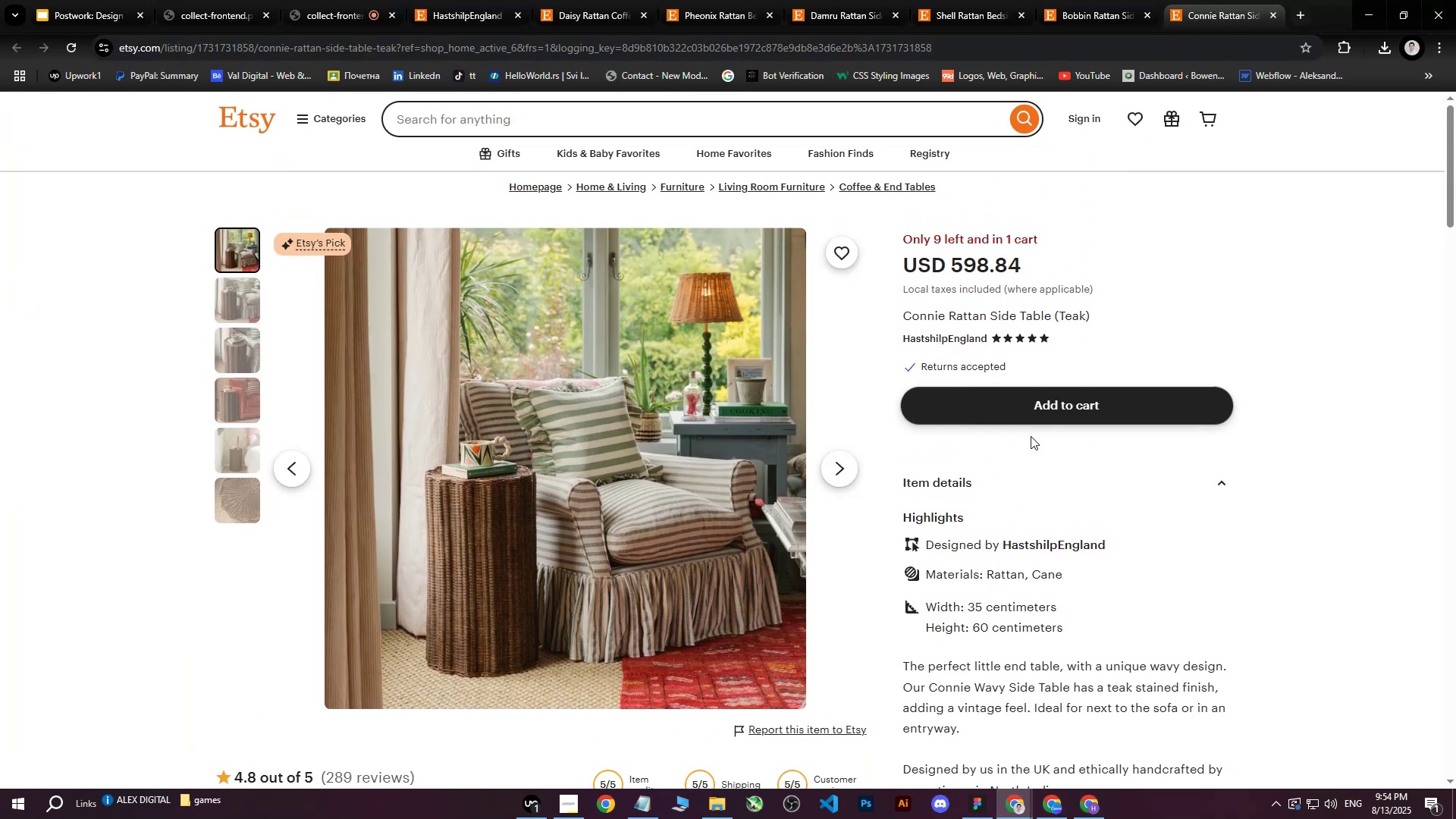 
scroll: coordinate [1079, 523], scroll_direction: down, amount: 1.0
 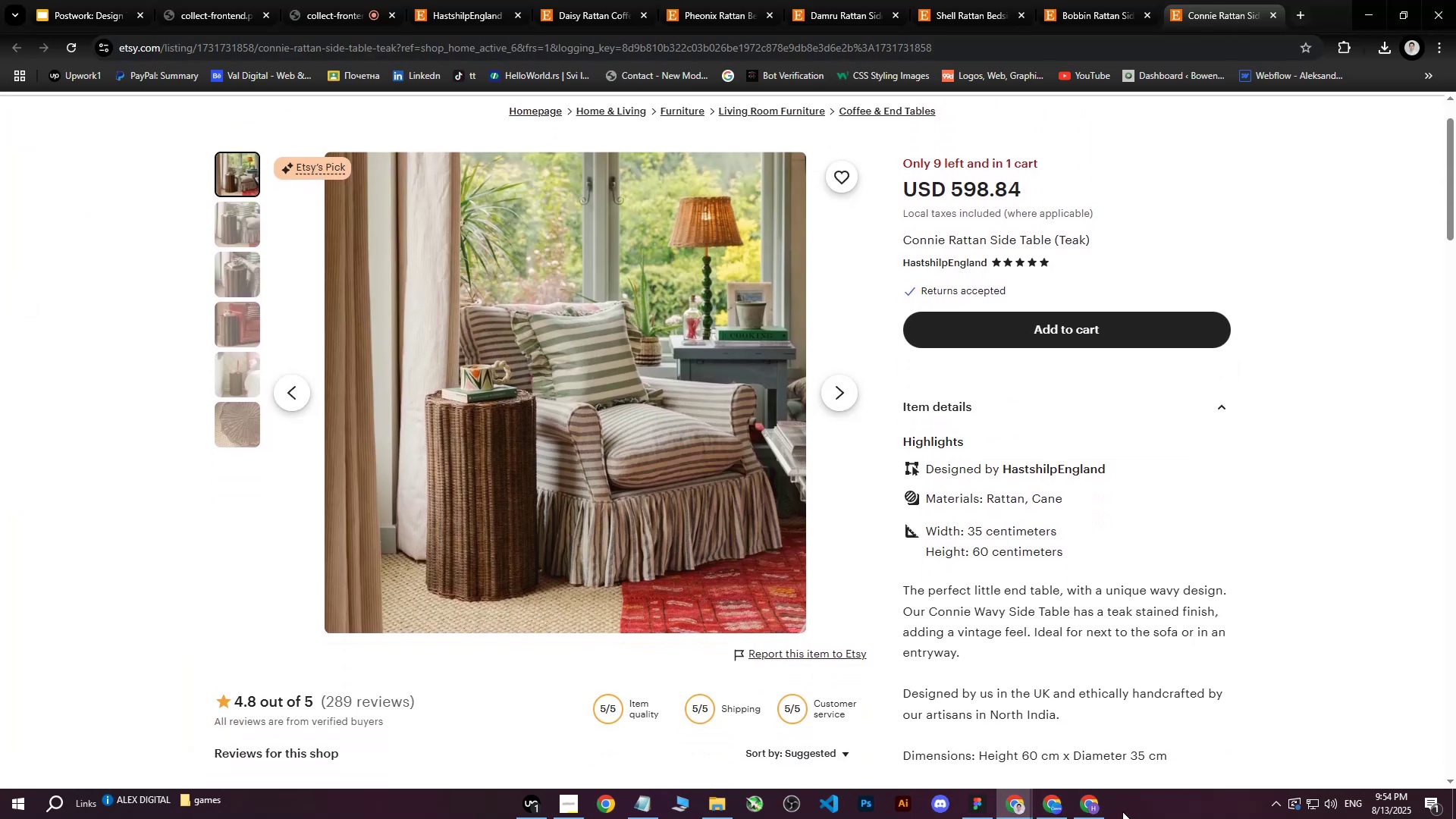 
left_click([1087, 810])
 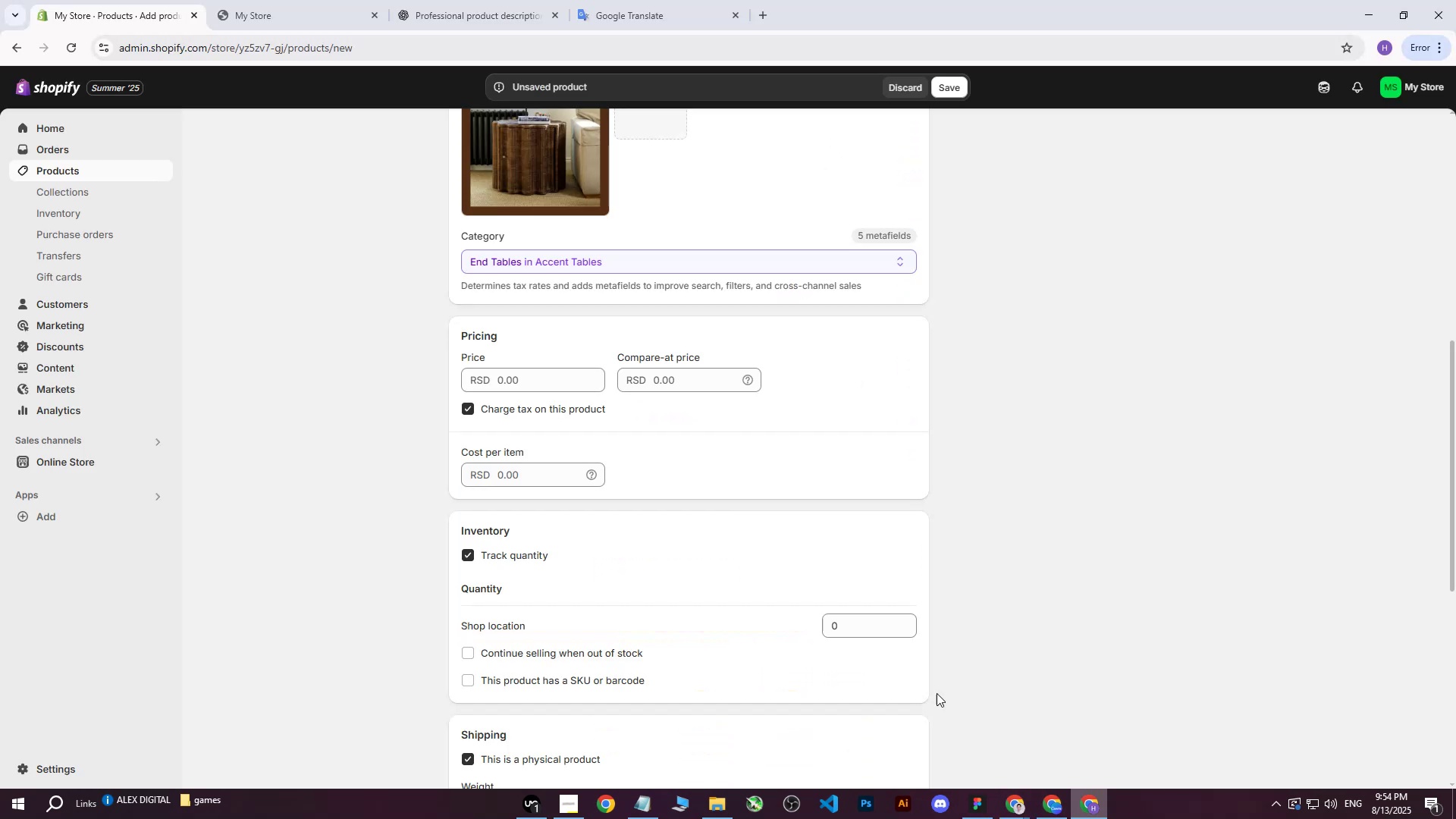 
scroll: coordinate [523, 346], scroll_direction: up, amount: 8.0
 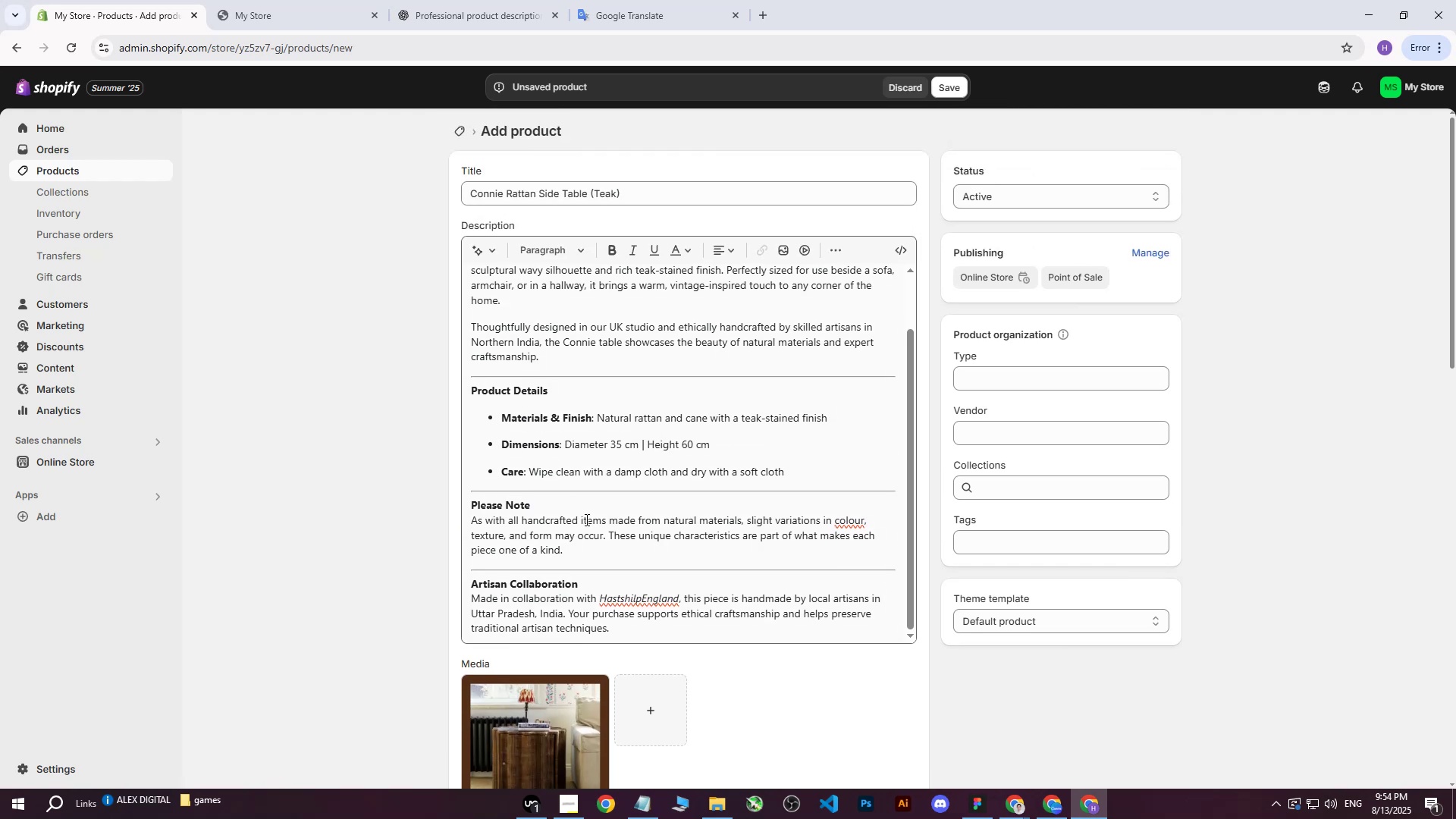 
scroll: coordinate [623, 590], scroll_direction: down, amount: 6.0
 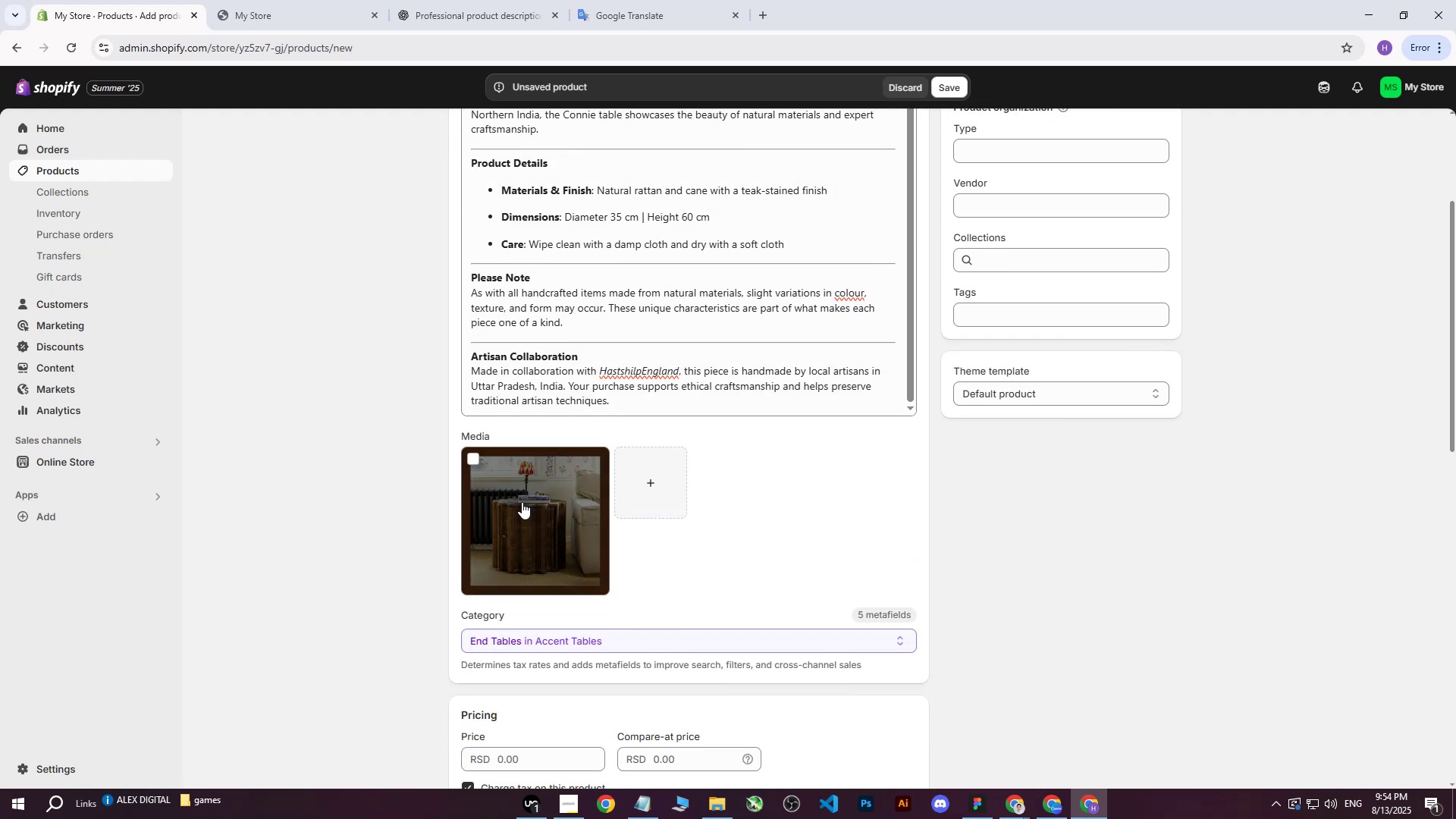 
left_click([522, 502])
 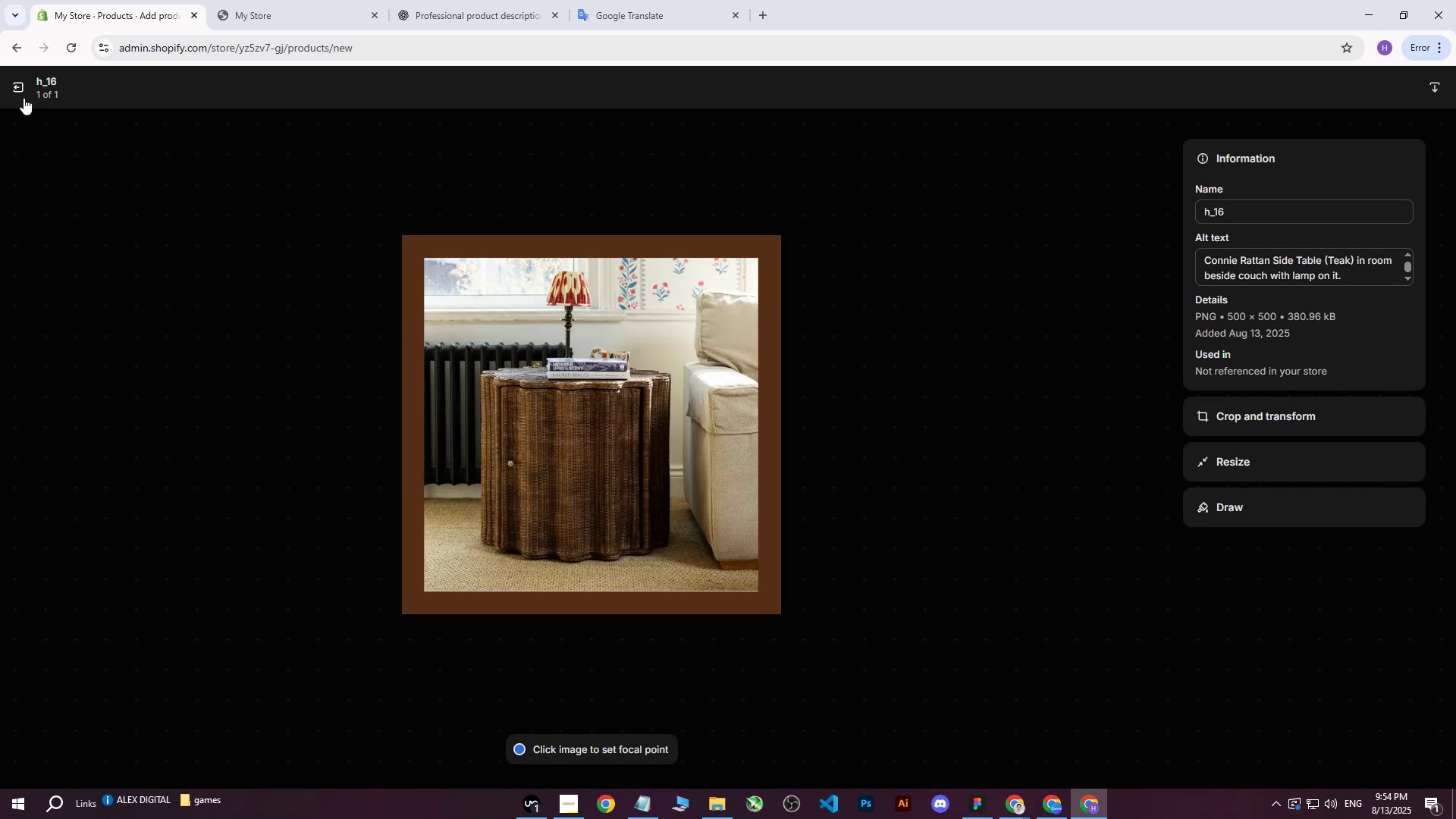 
left_click([13, 81])
 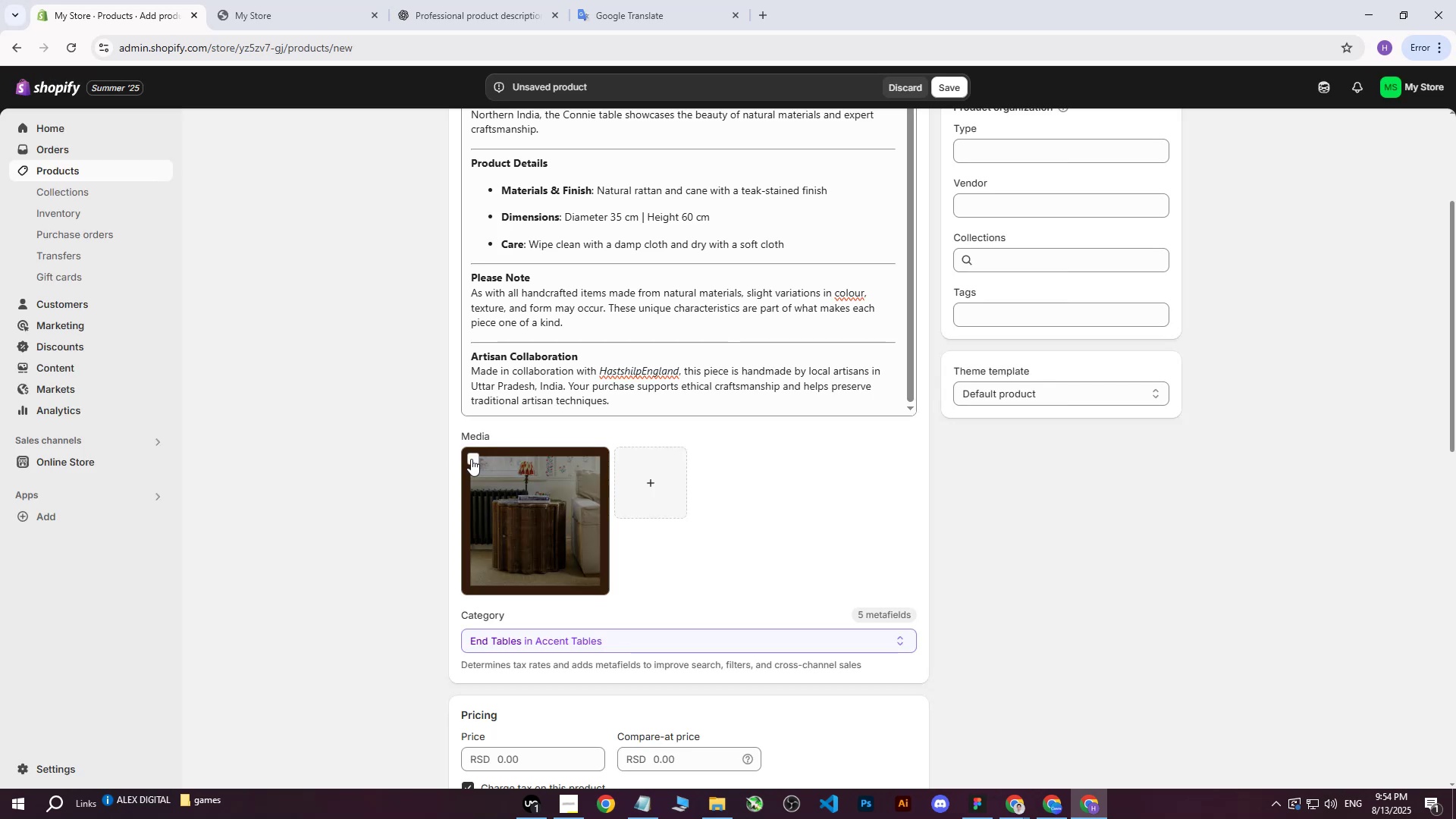 
left_click([473, 460])
 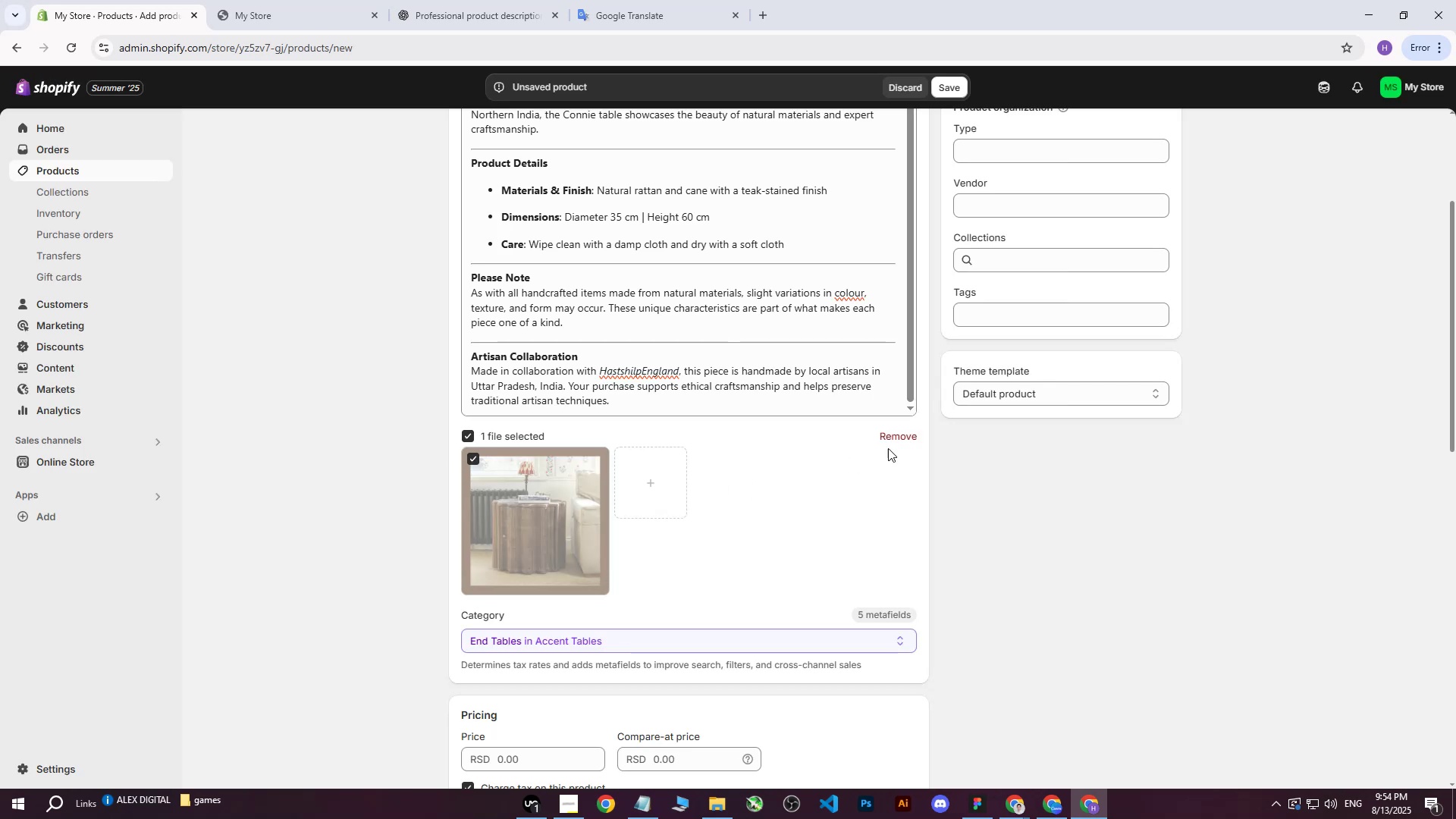 
left_click([899, 438])
 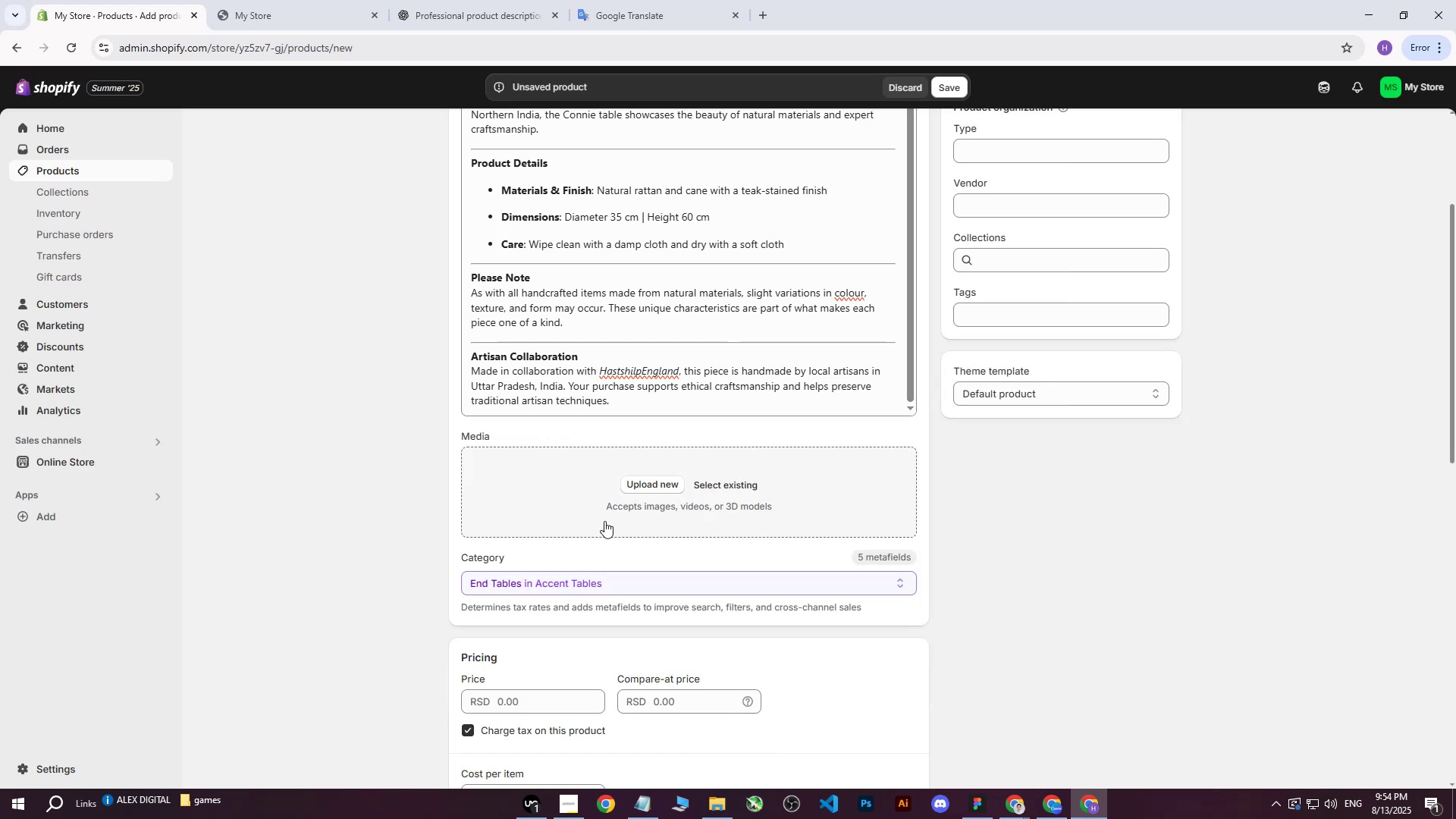 
left_click([652, 493])
 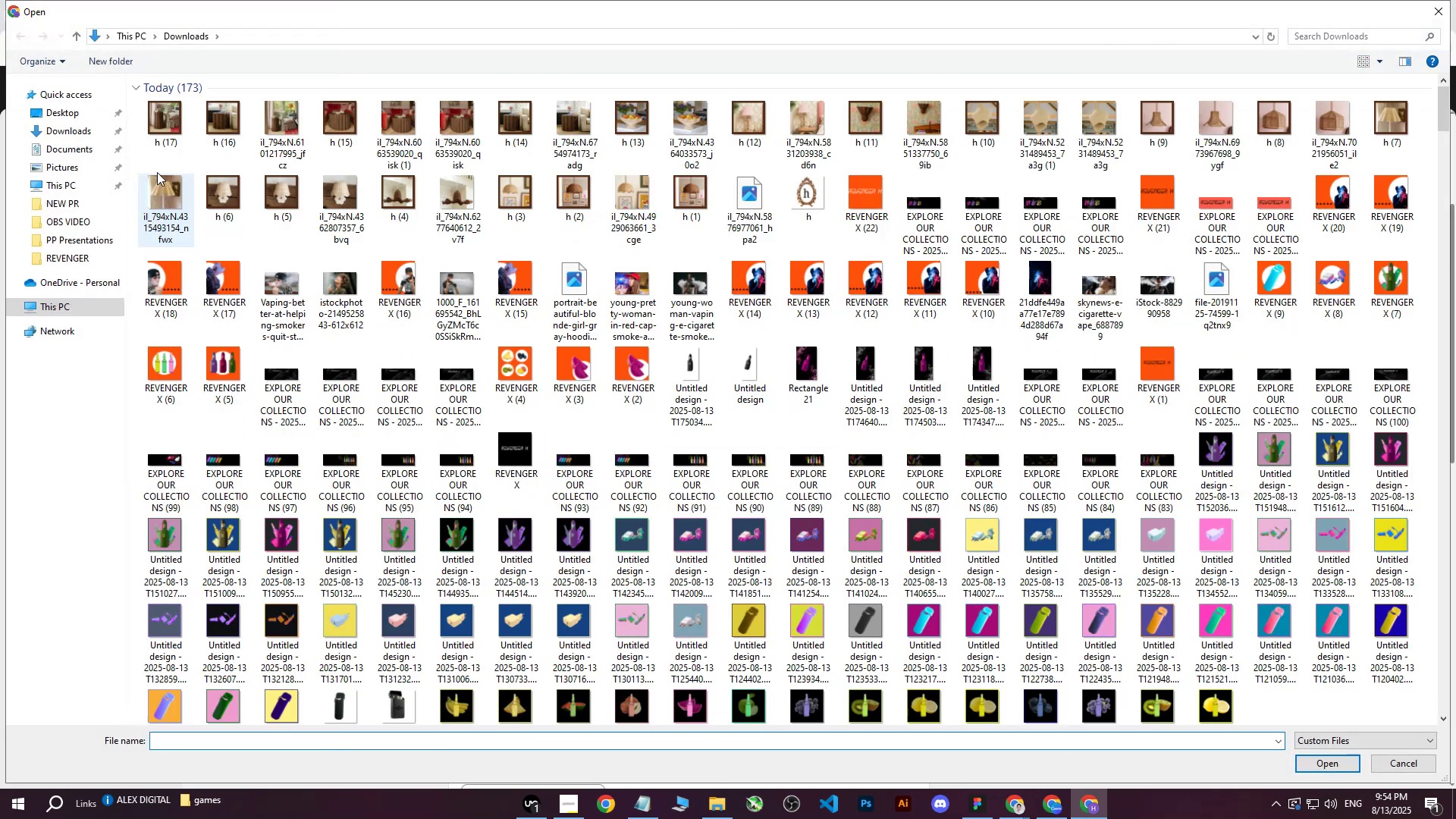 
left_click([159, 133])
 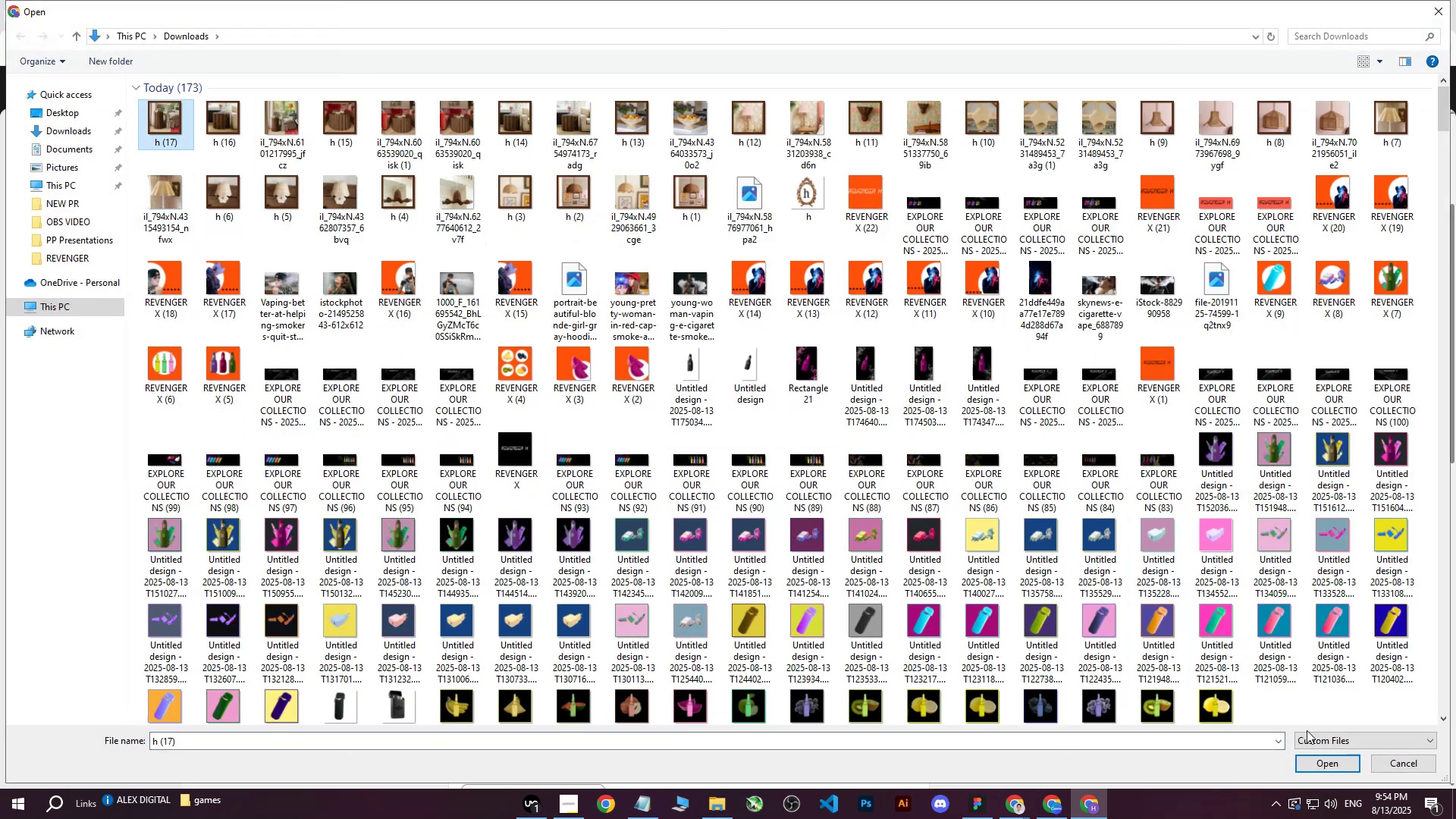 
left_click([1316, 760])
 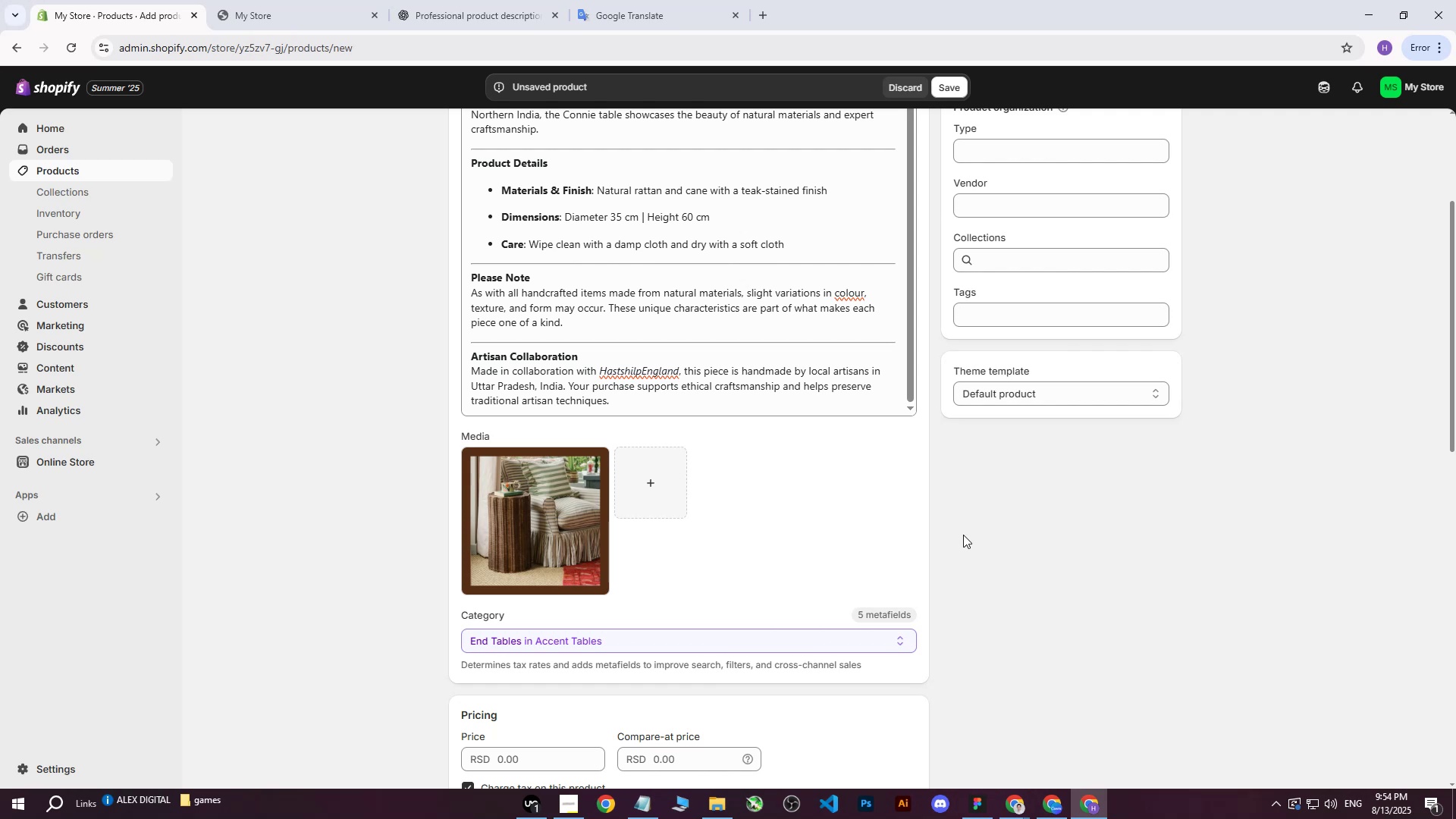 
wait(30.34)
 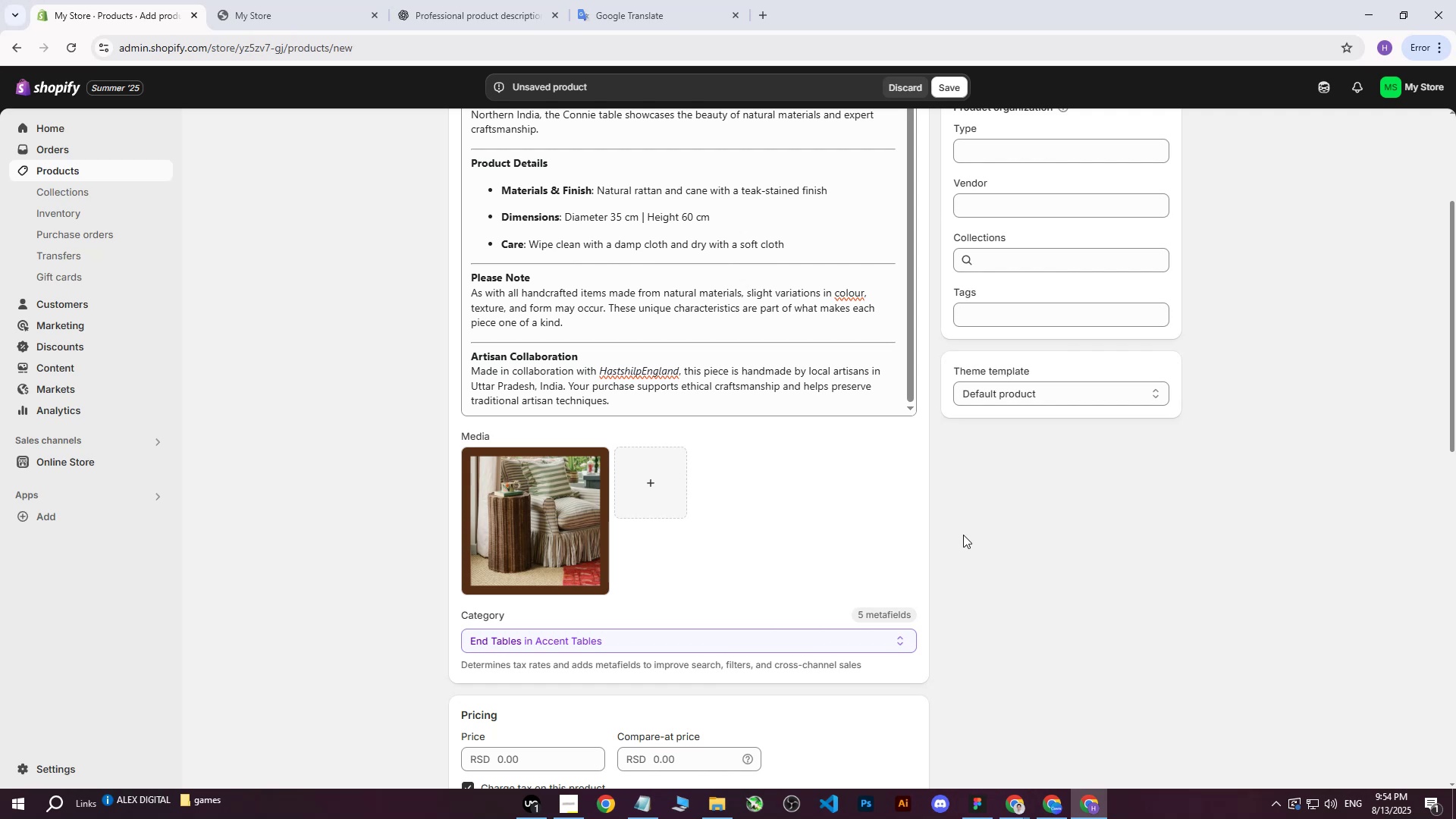 
left_click([559, 559])
 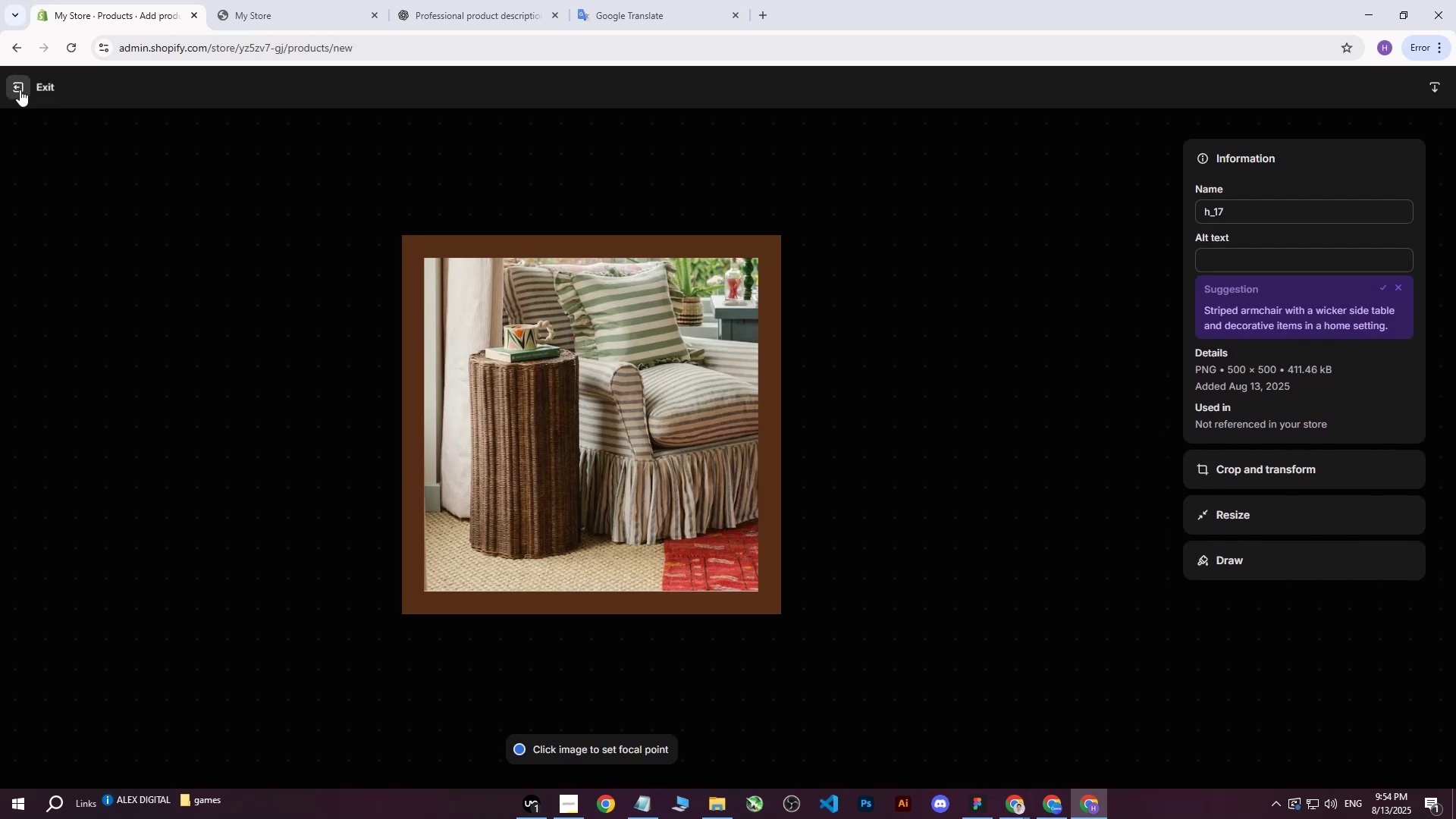 
left_click_drag(start_coordinate=[17, 88], to_coordinate=[338, 112])
 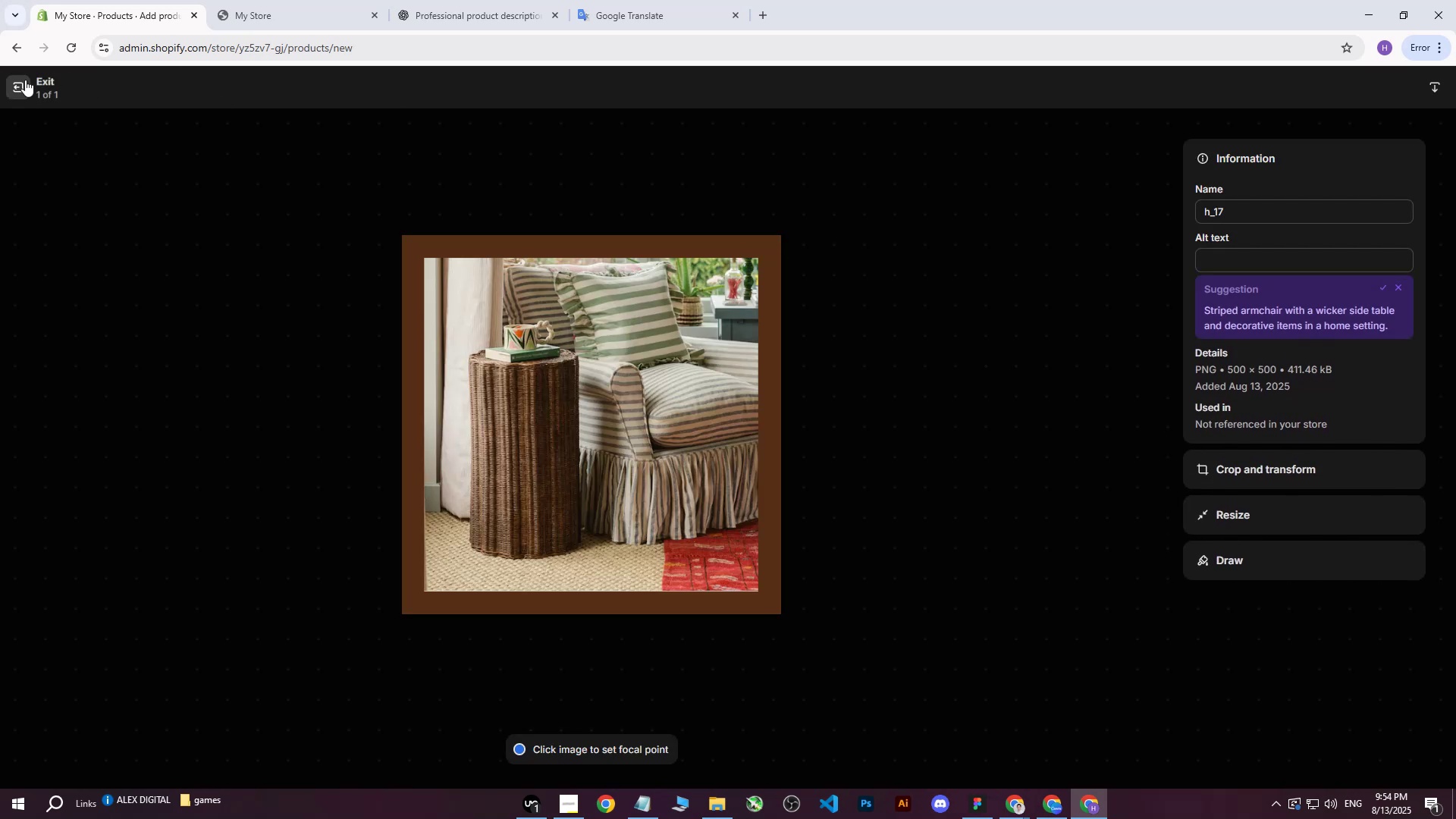 
left_click([18, 84])
 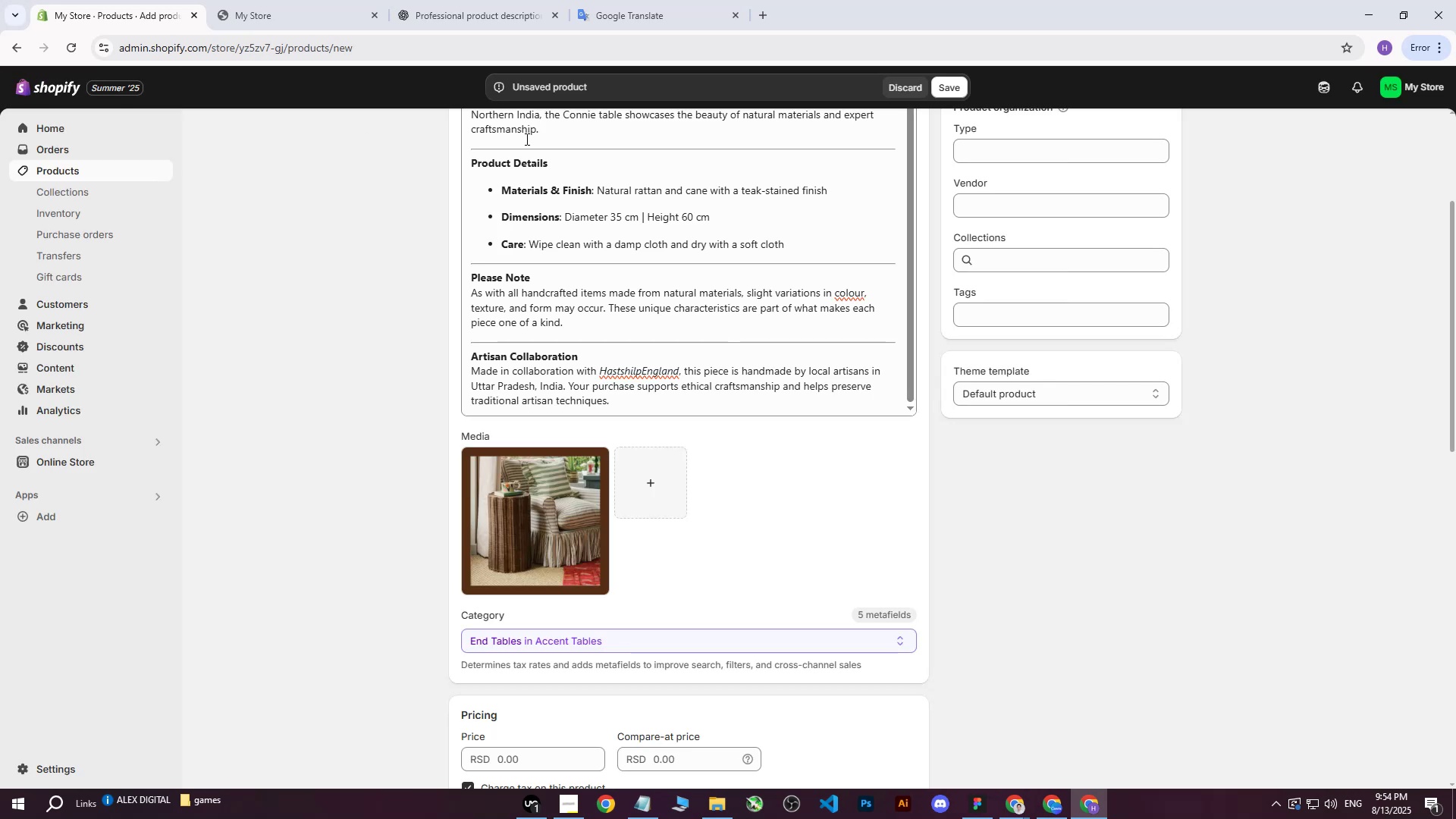 
scroll: coordinate [585, 233], scroll_direction: up, amount: 18.0
 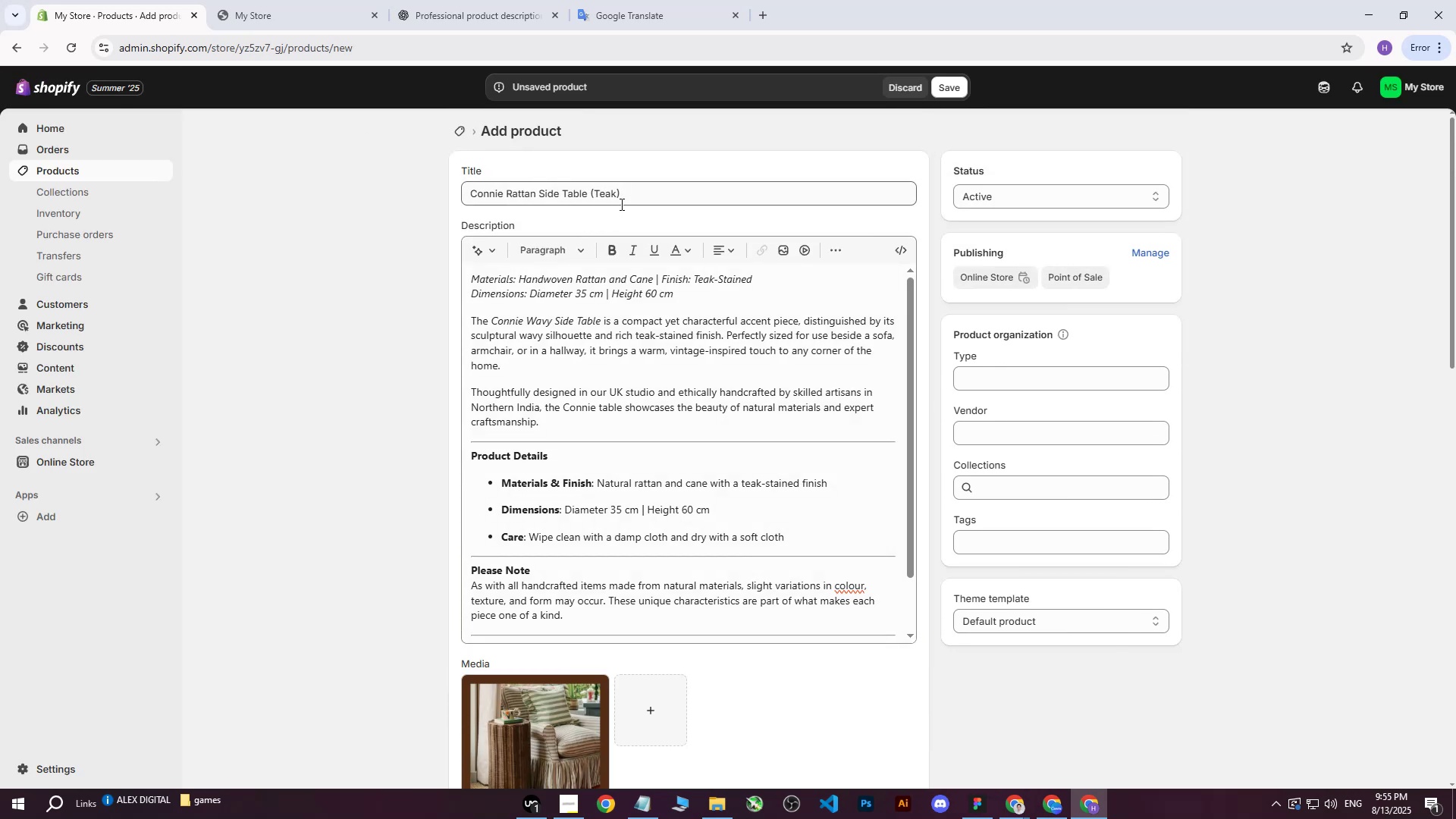 
left_click_drag(start_coordinate=[629, 198], to_coordinate=[362, 201])
 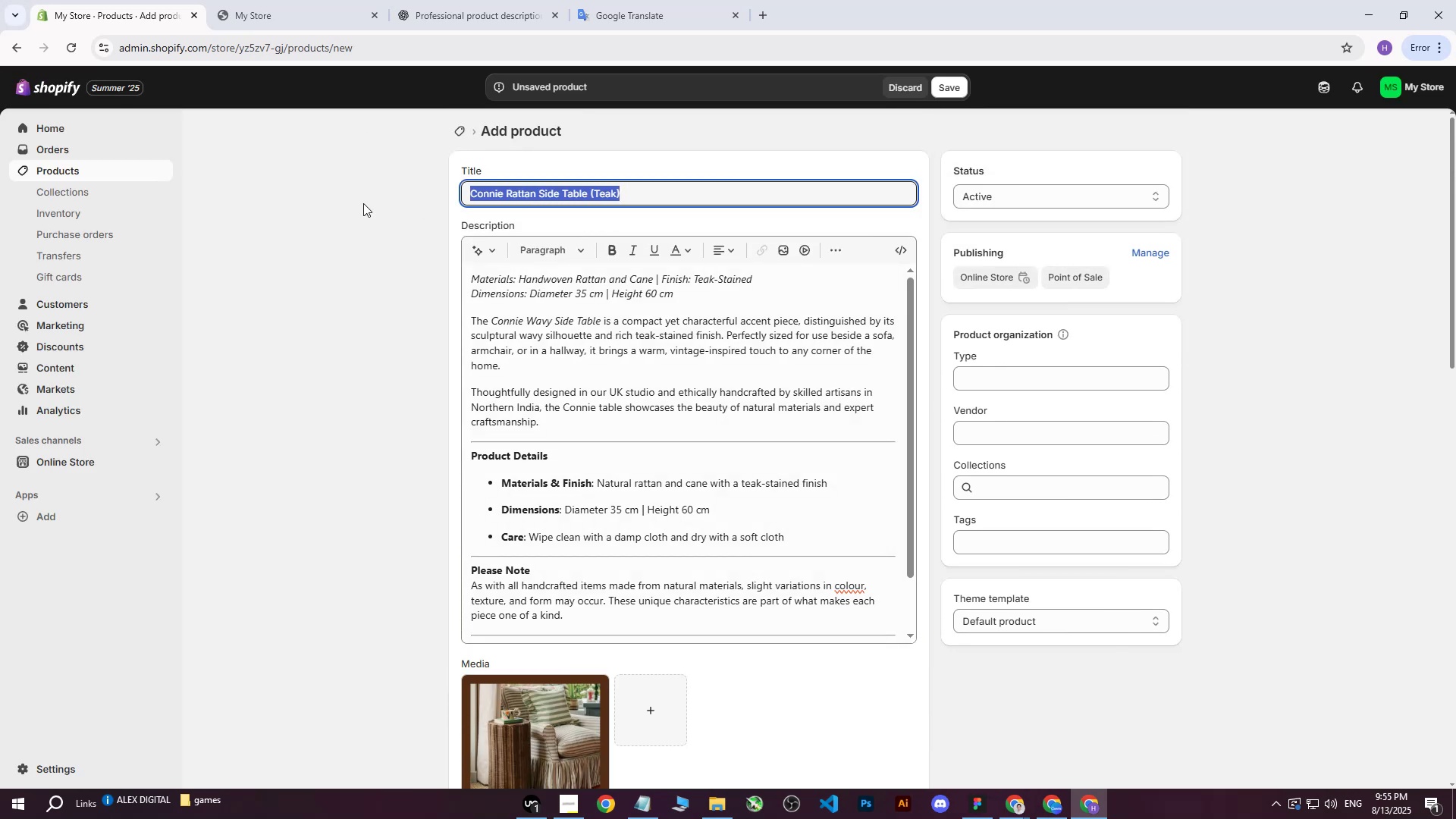 
key(Control+ControlLeft)
 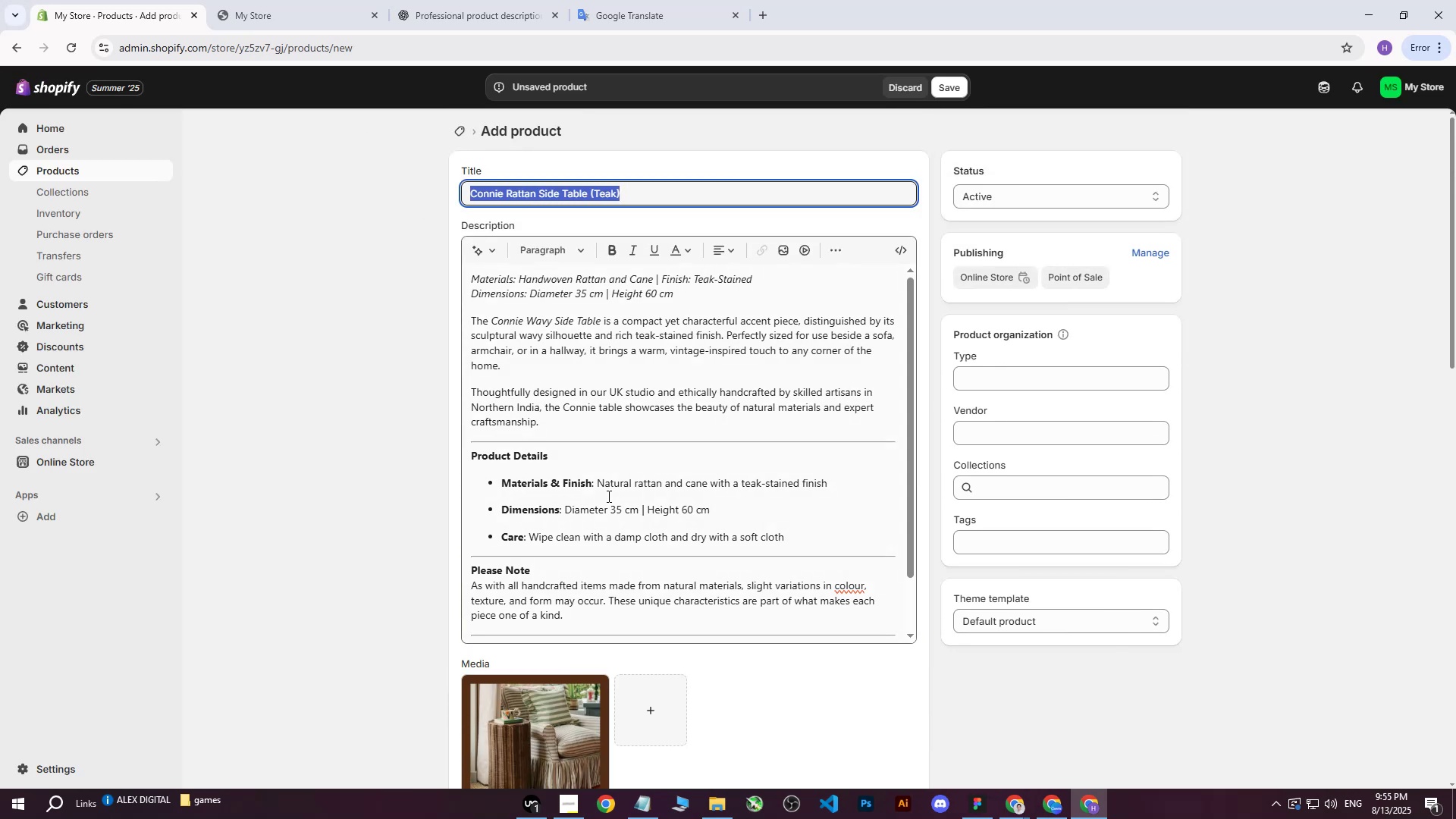 
key(Control+C)
 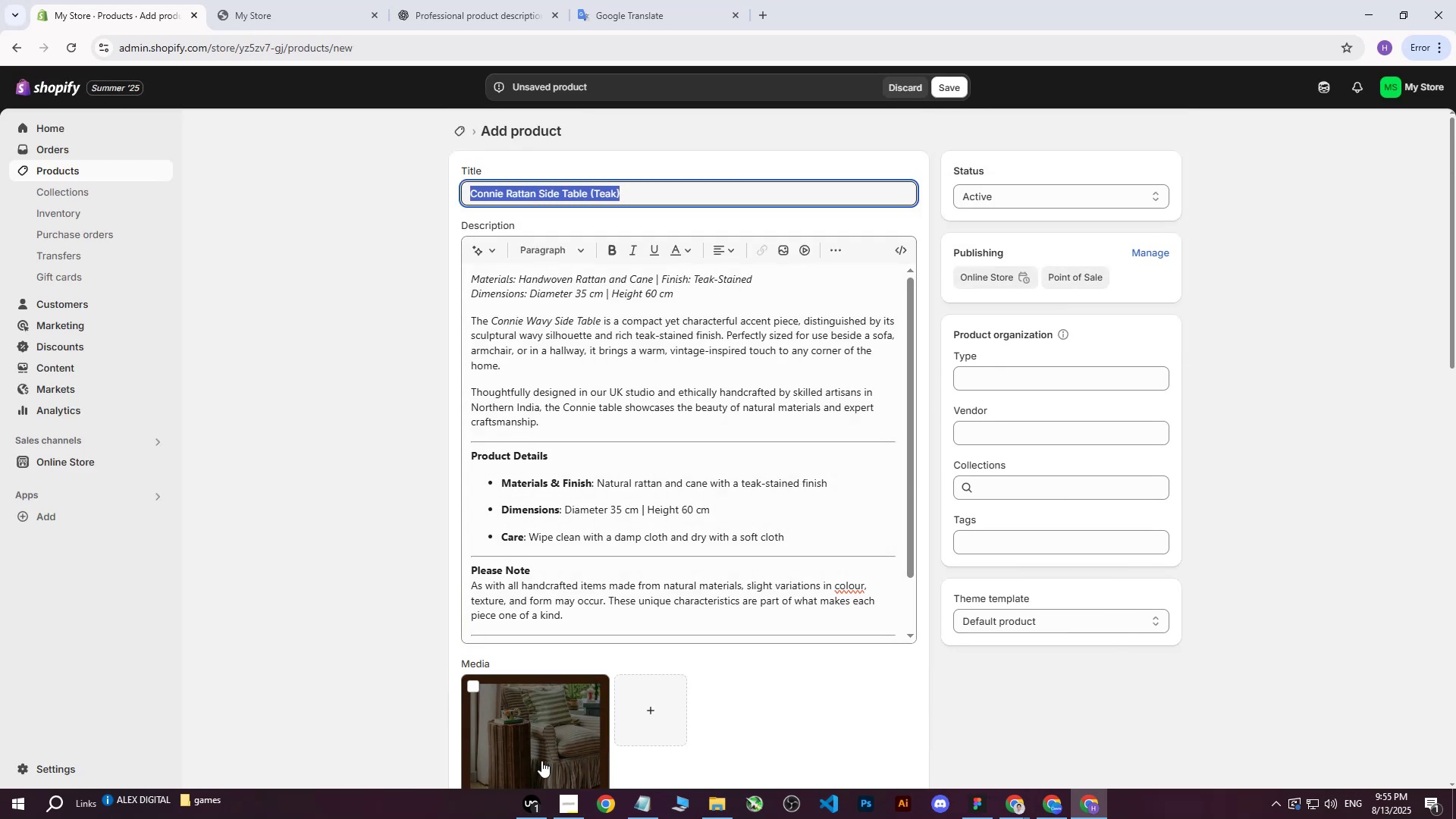 
left_click([530, 758])
 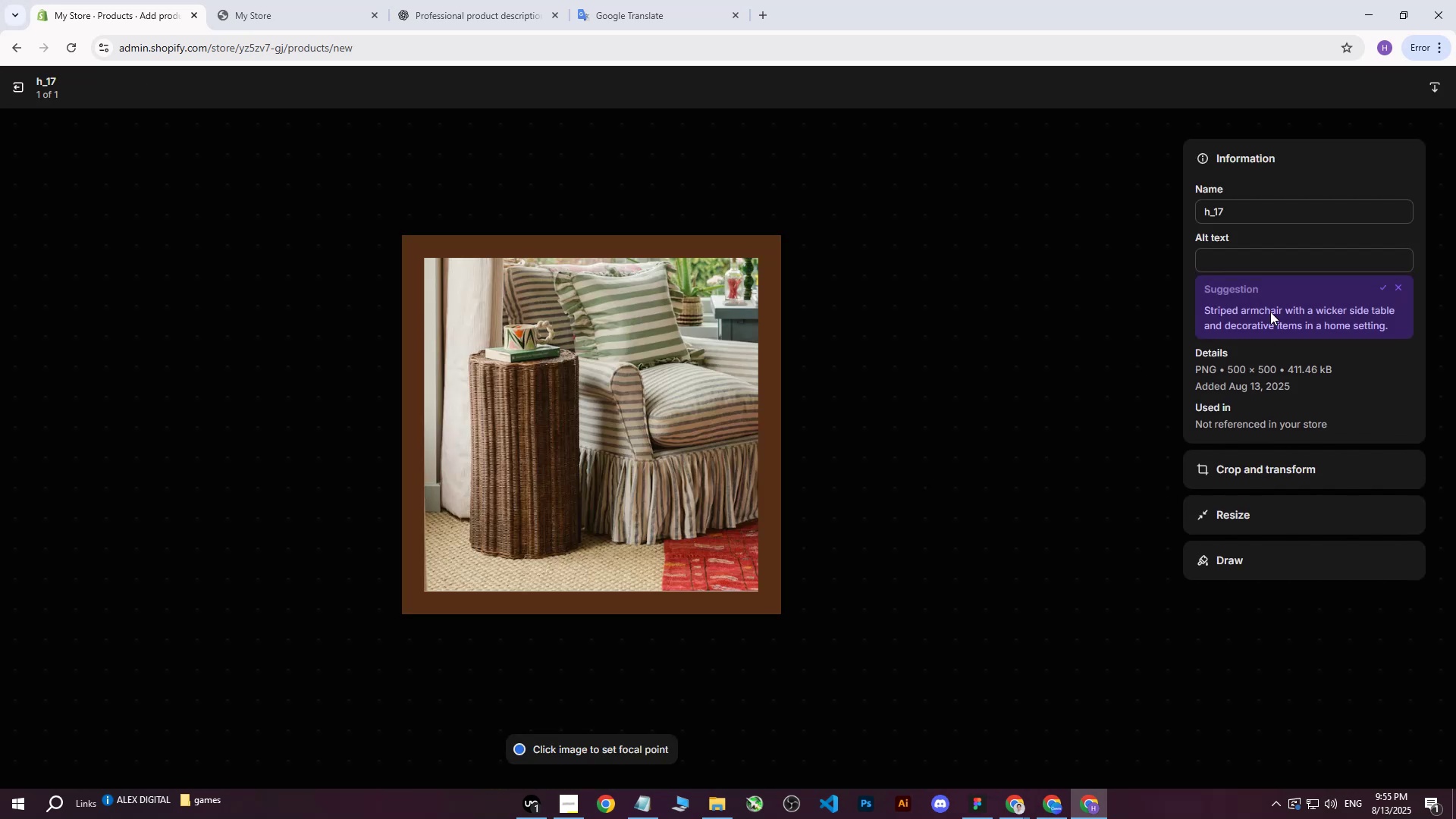 
left_click([1252, 263])
 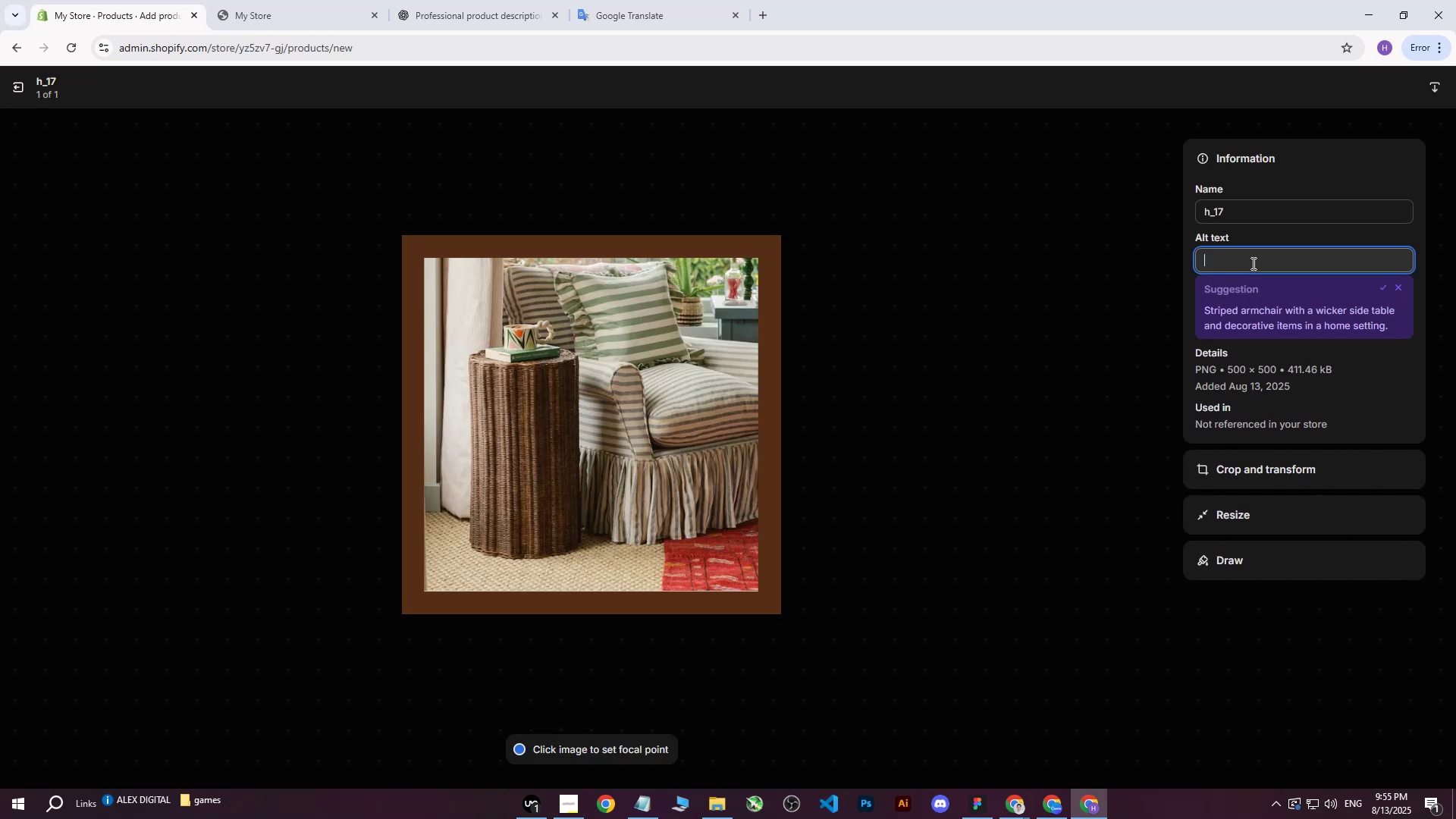 
key(Control+ControlLeft)
 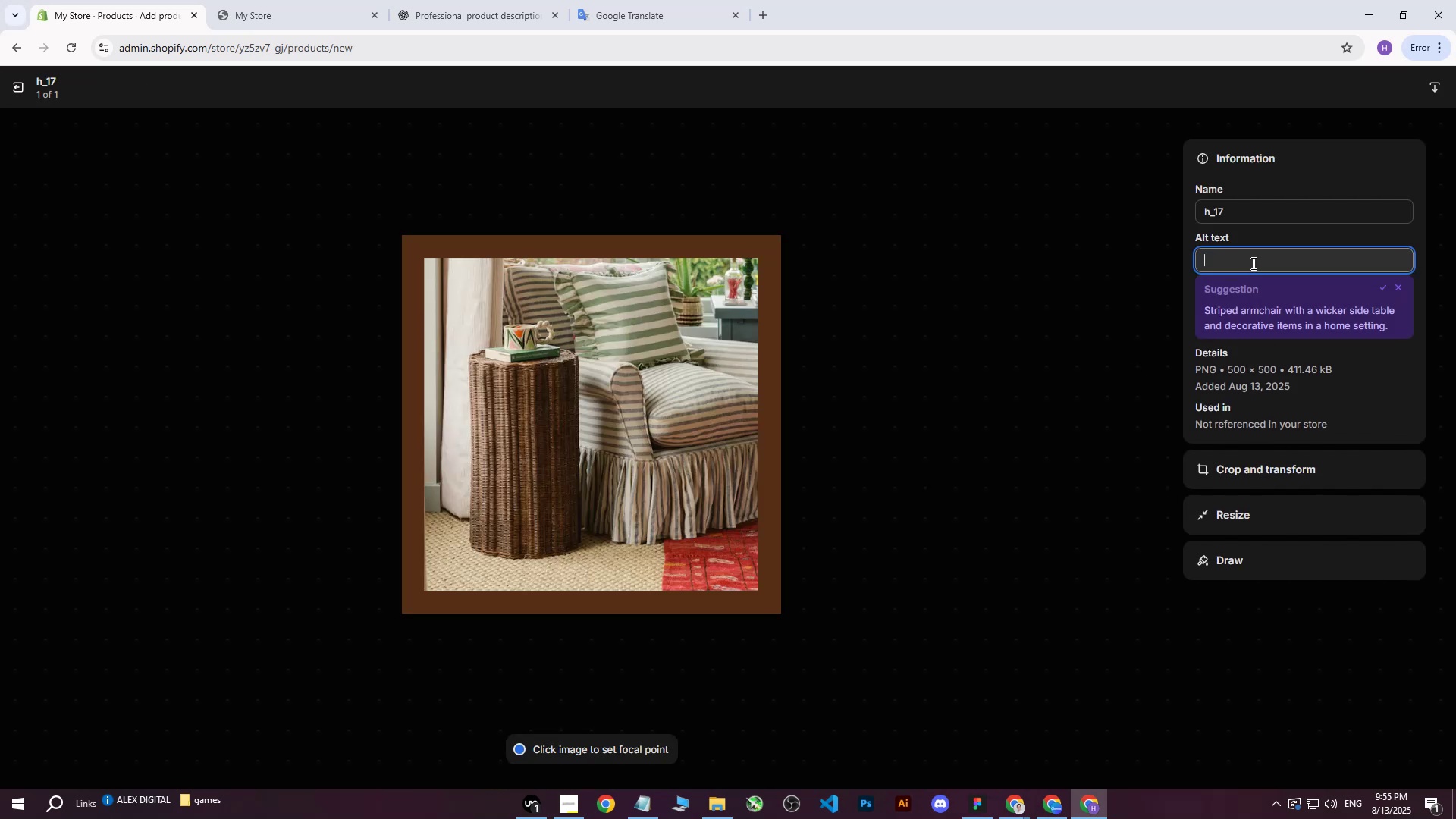 
key(Control+V)
 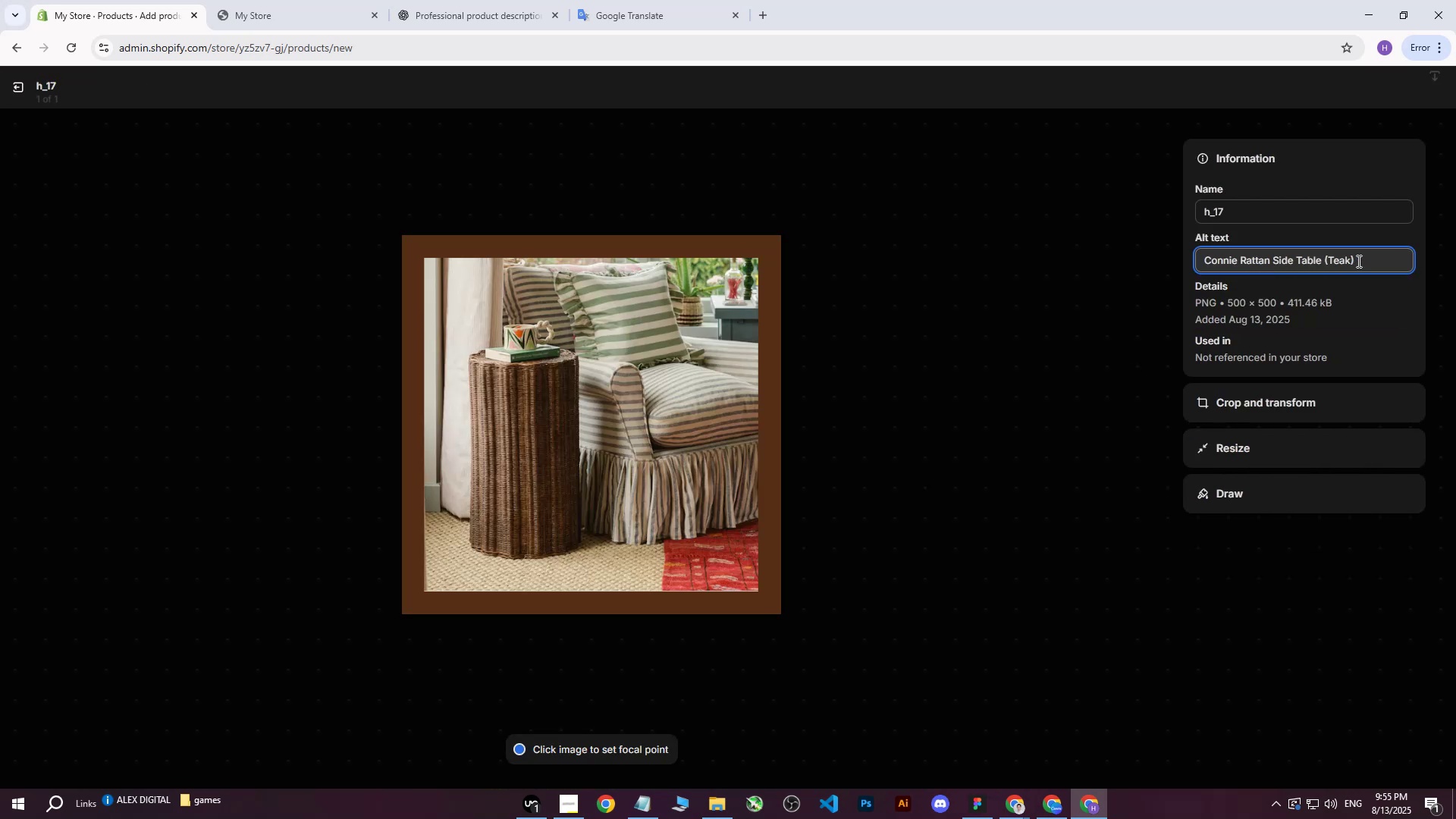 
left_click([1365, 260])
 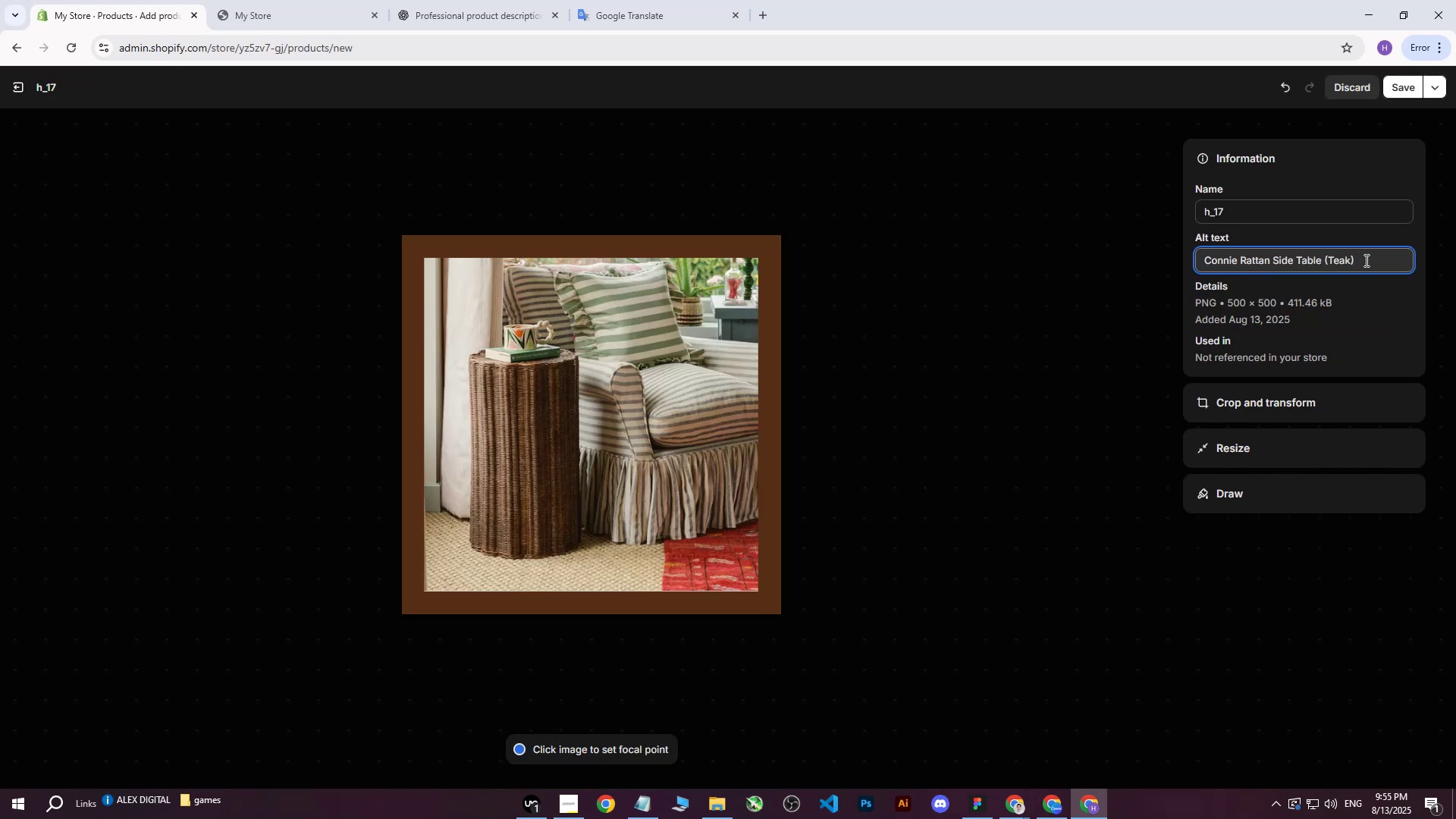 
type( besic)
key(Backspace)
type(de )
 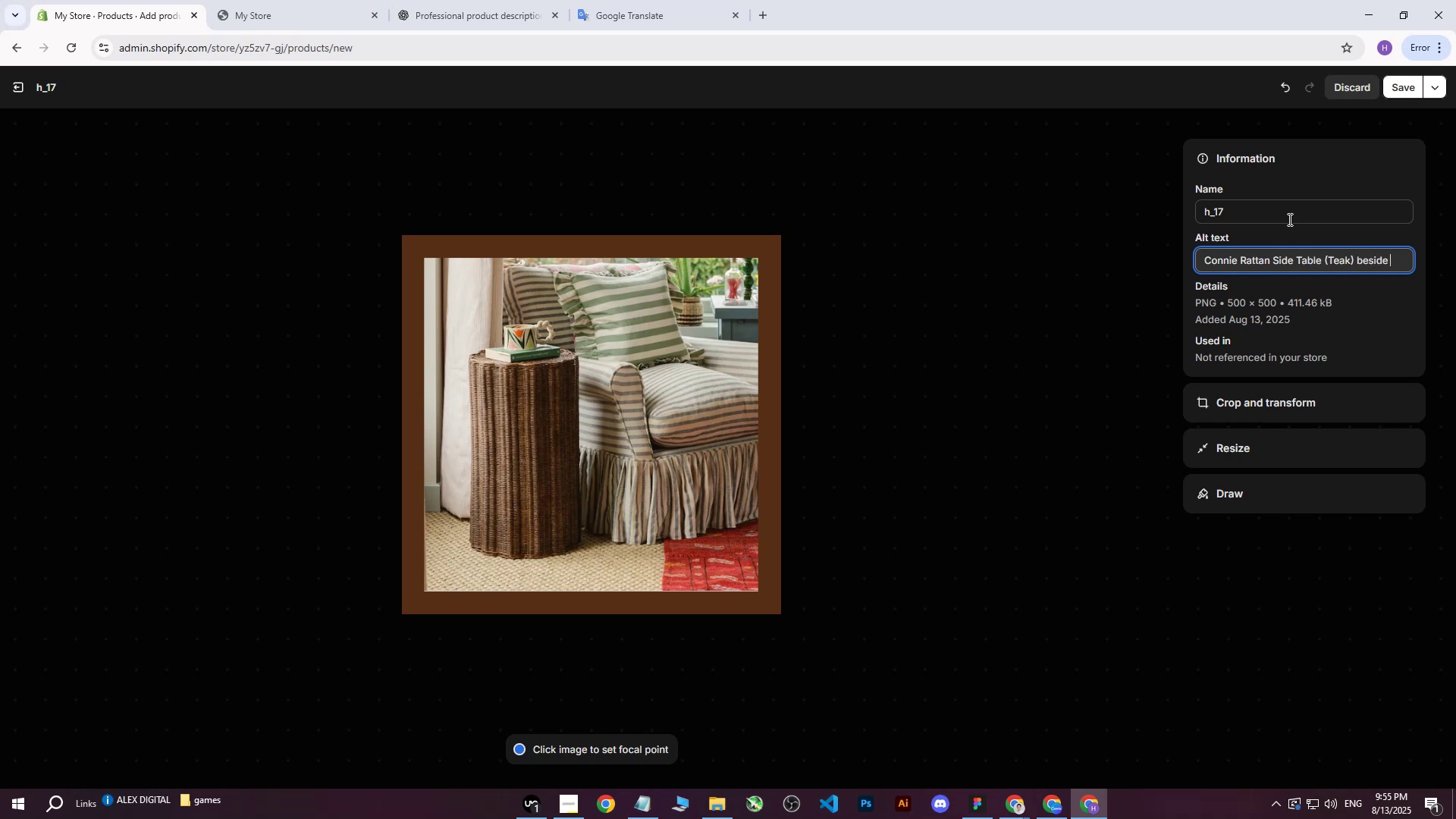 
left_click_drag(start_coordinate=[370, 219], to_coordinate=[234, 231])
 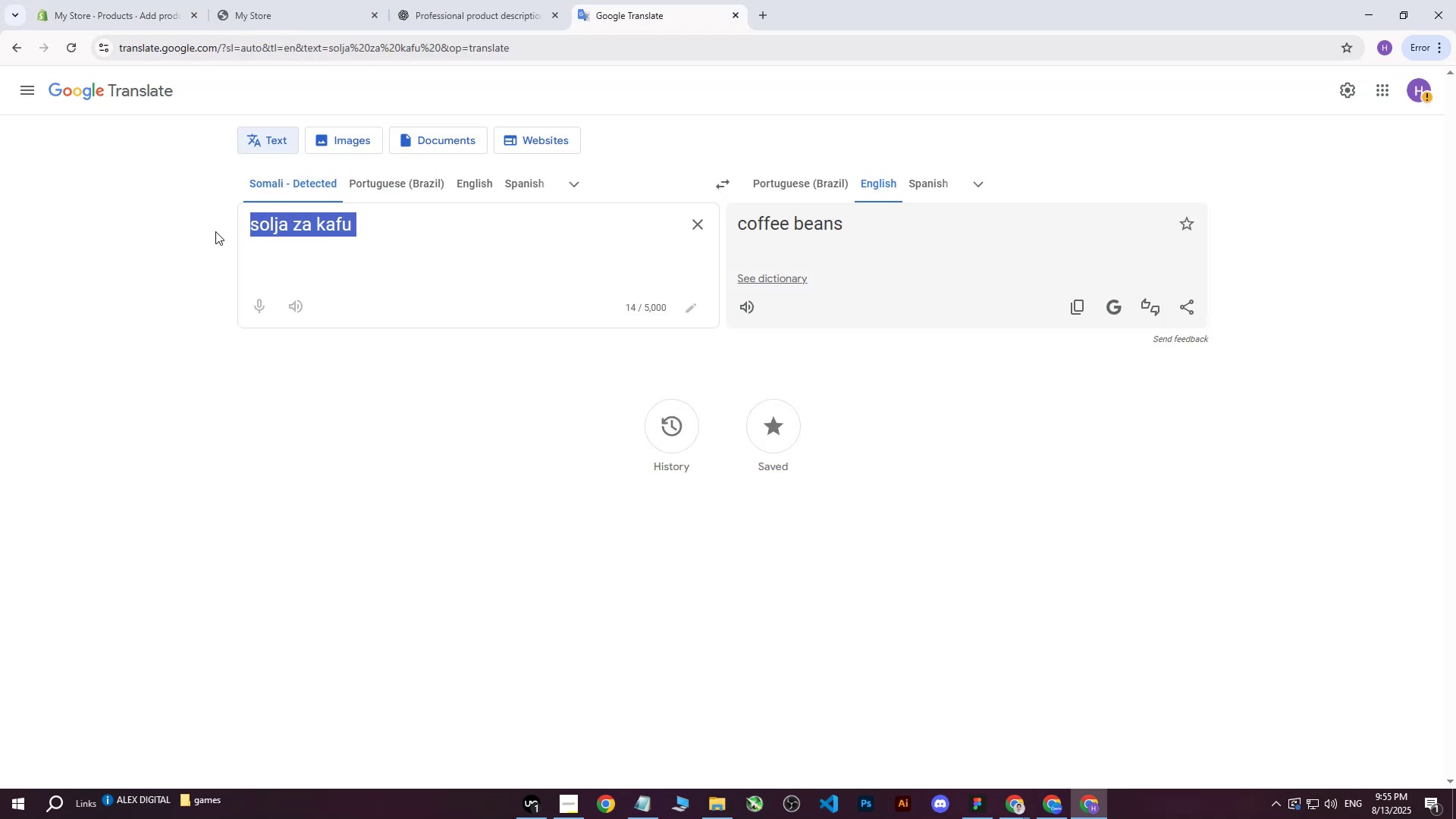 
type(fotelja )
 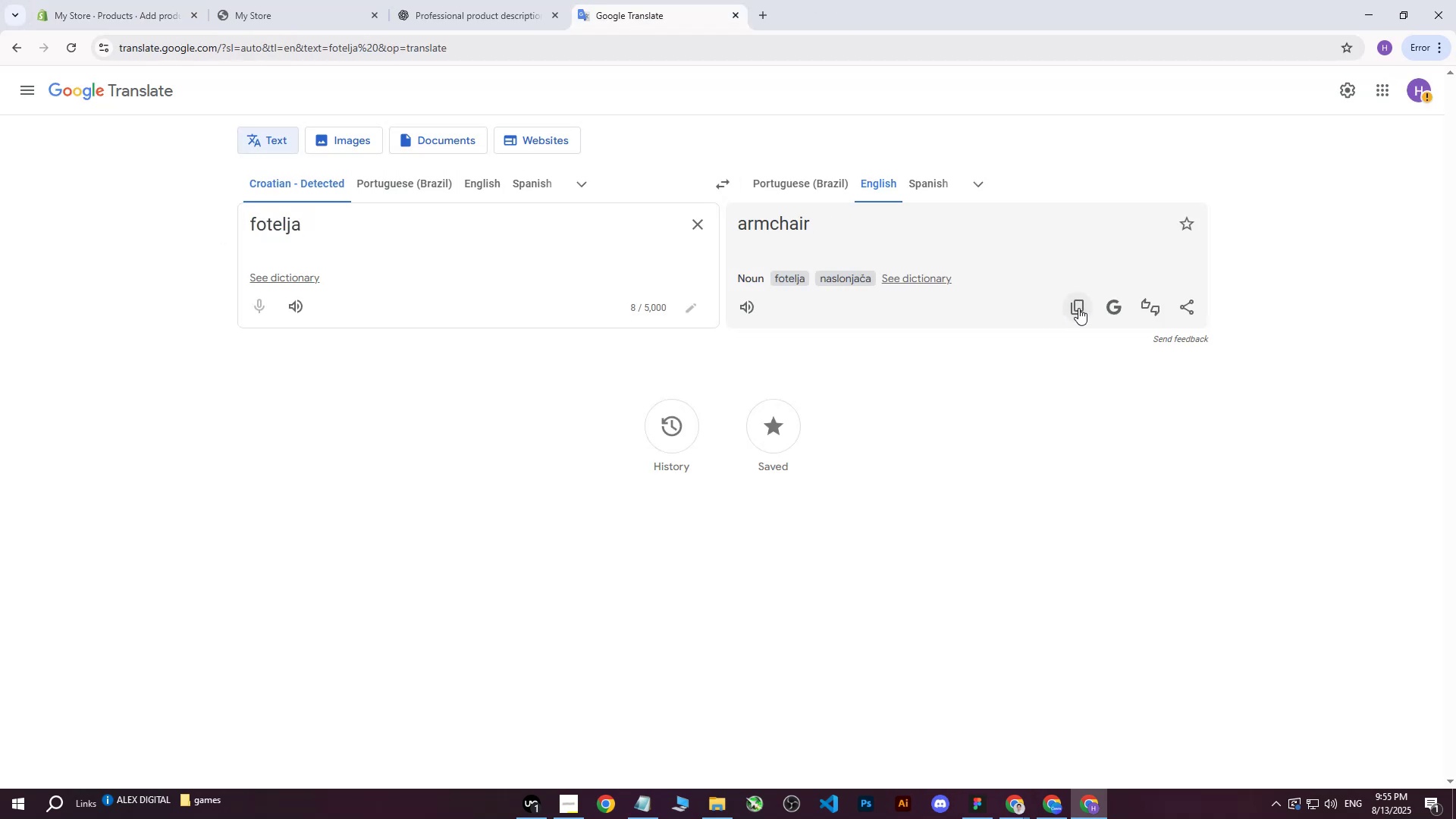 
left_click([120, 0])
 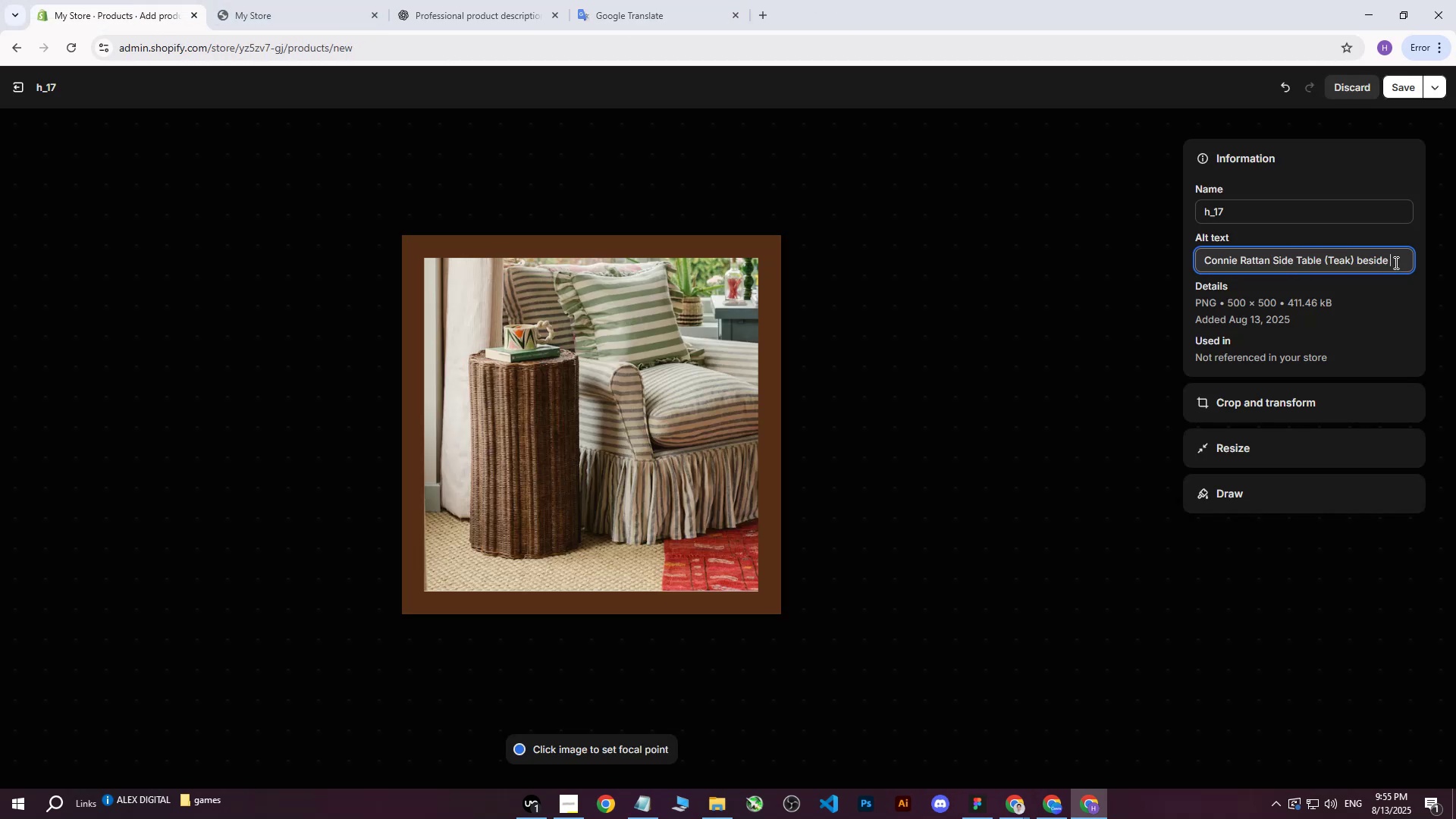 
key(Control+ControlLeft)
 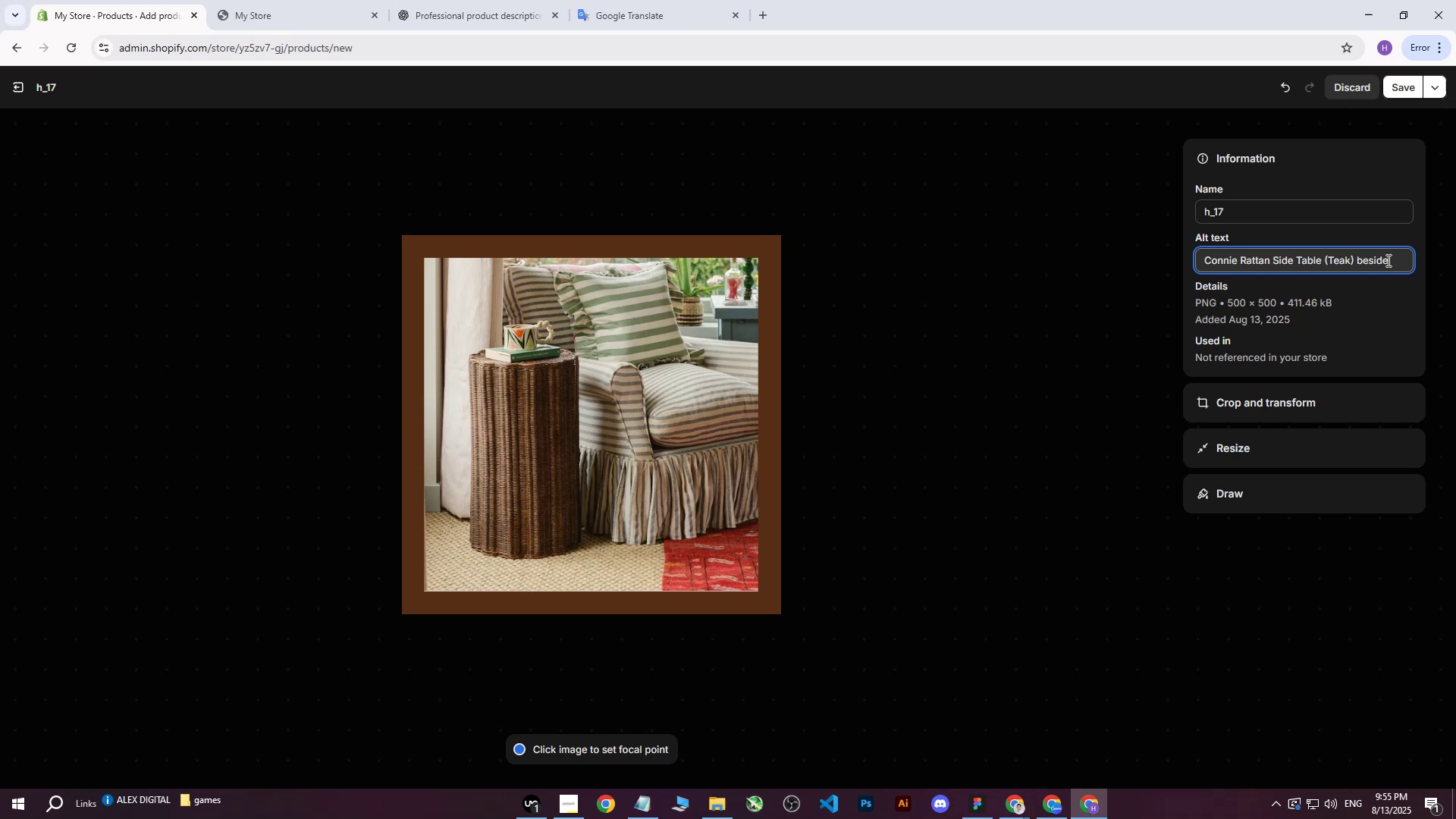 
key(Control+V)
 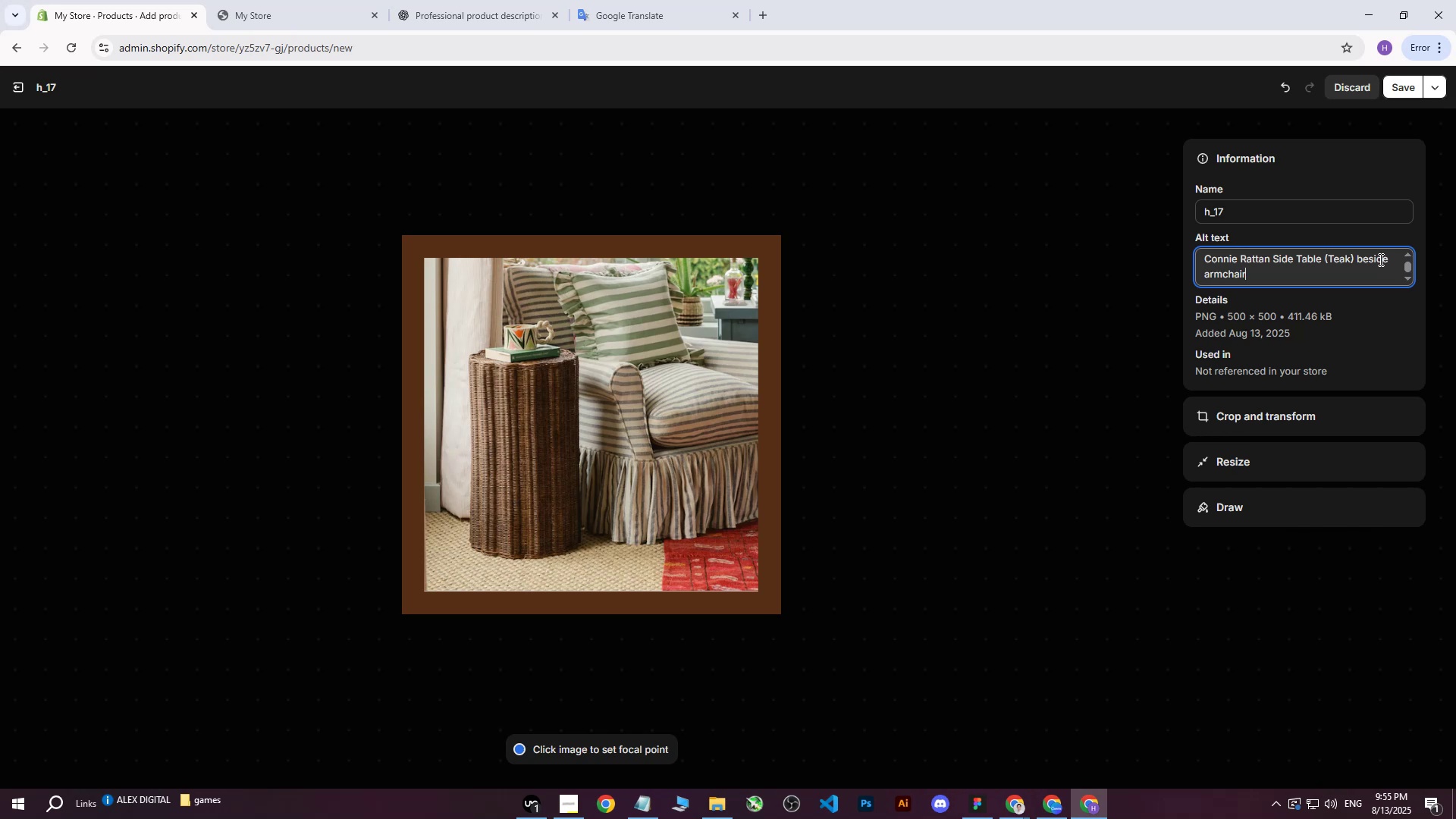 
type( with book anc cu)
key(Backspace)
key(Backspace)
key(Backspace)
key(Backspace)
type(d cup on it.)
 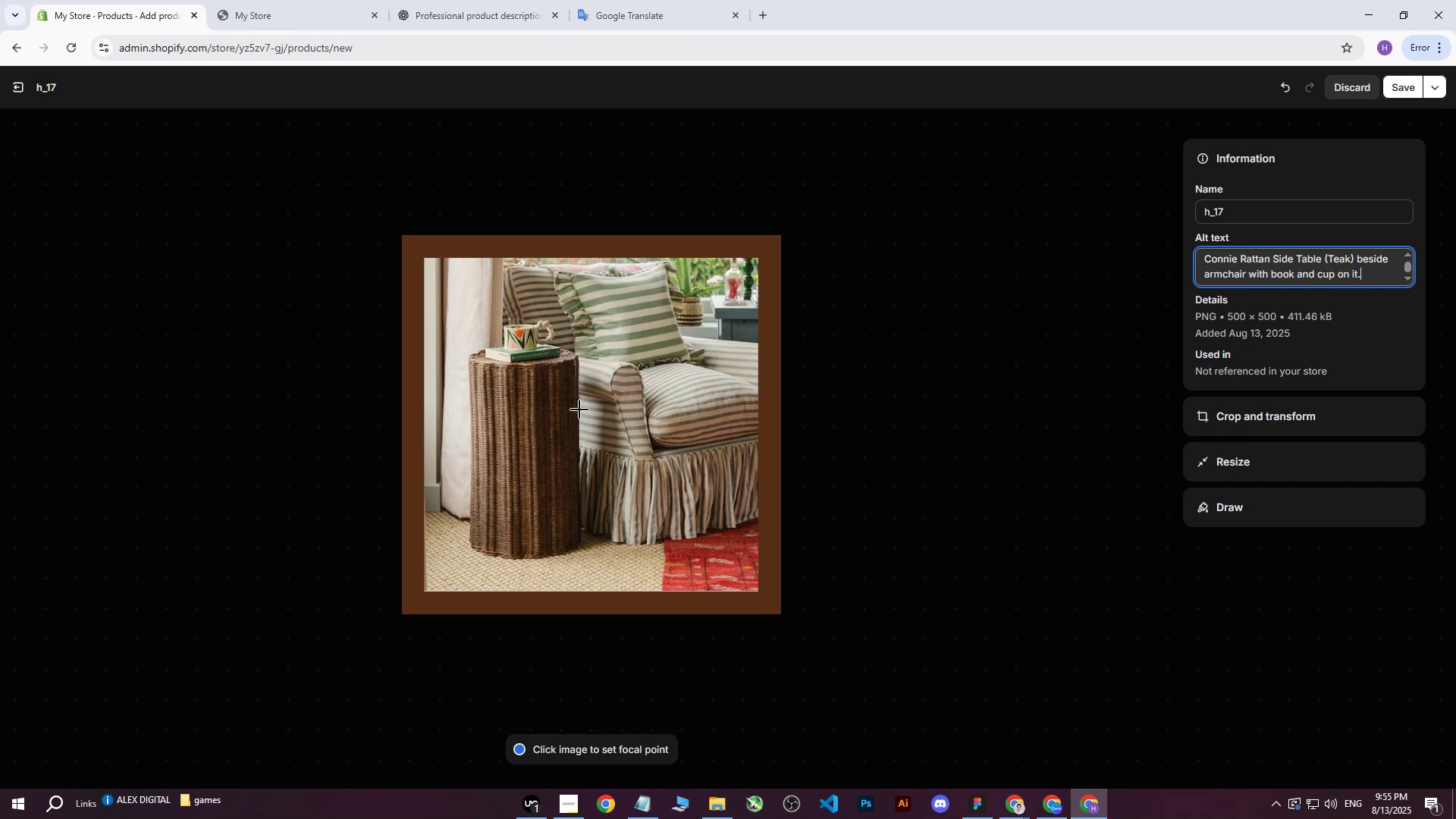 
left_click([588, 416])
 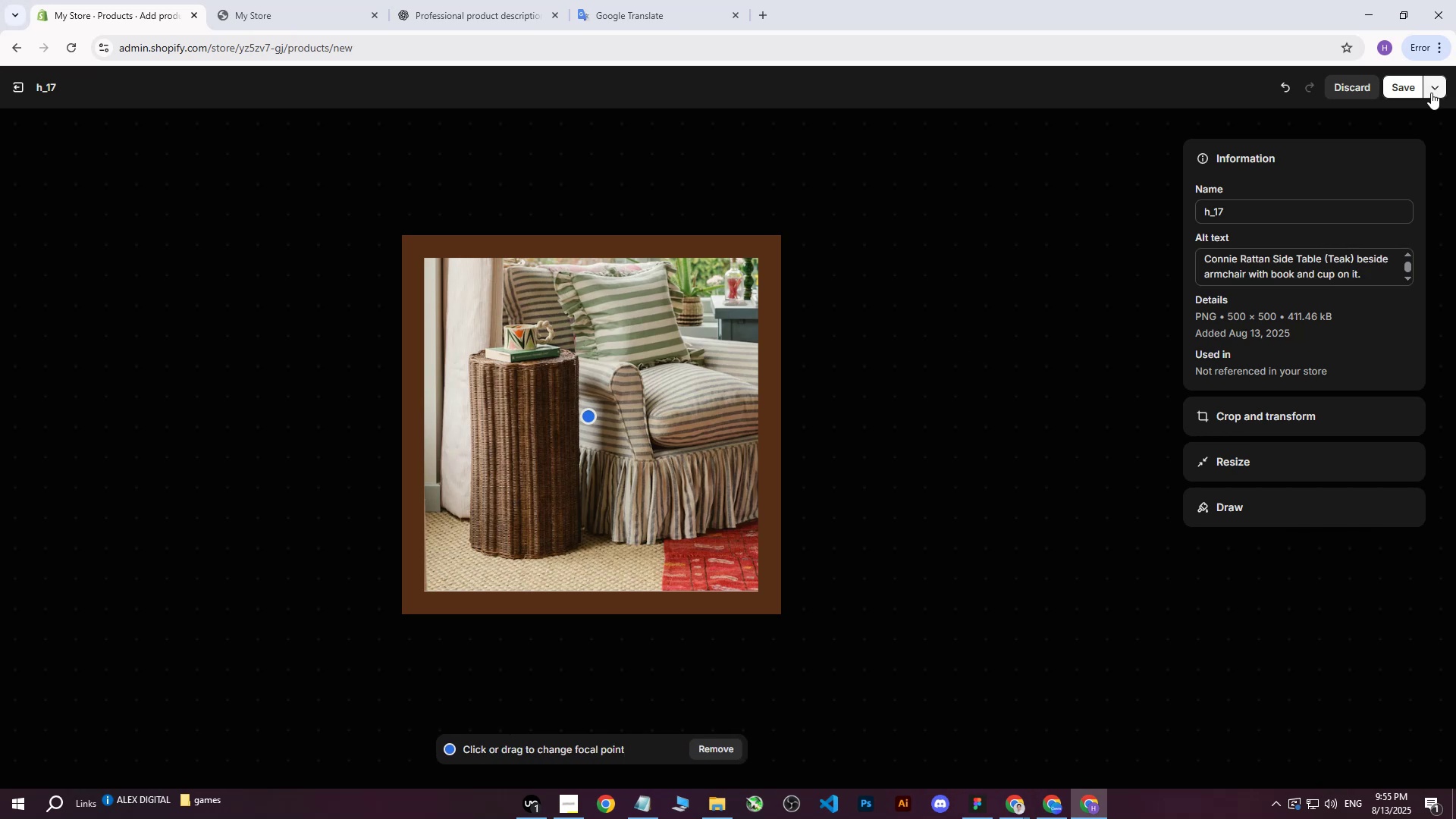 
left_click([1394, 79])
 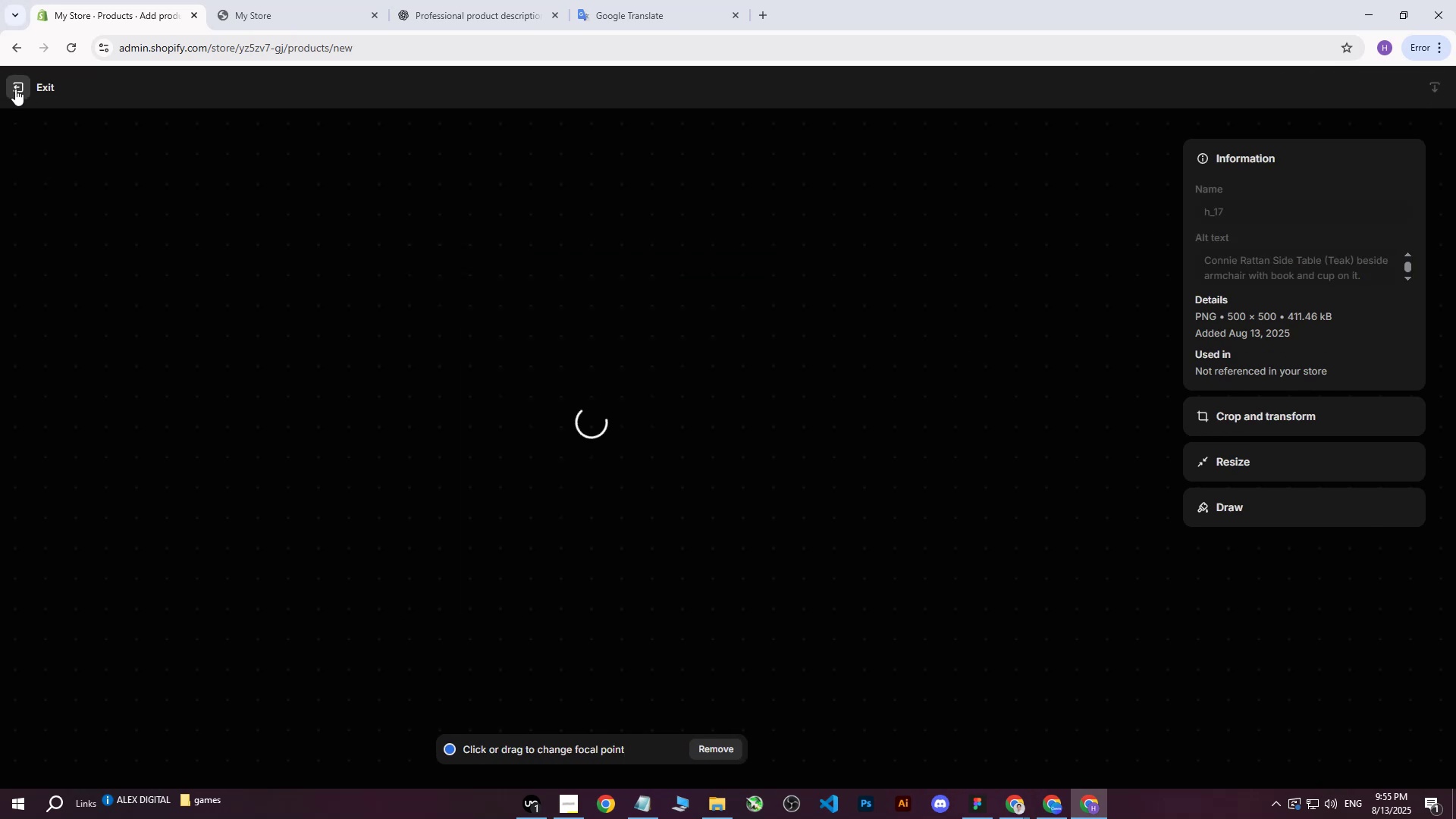 
left_click([15, 89])
 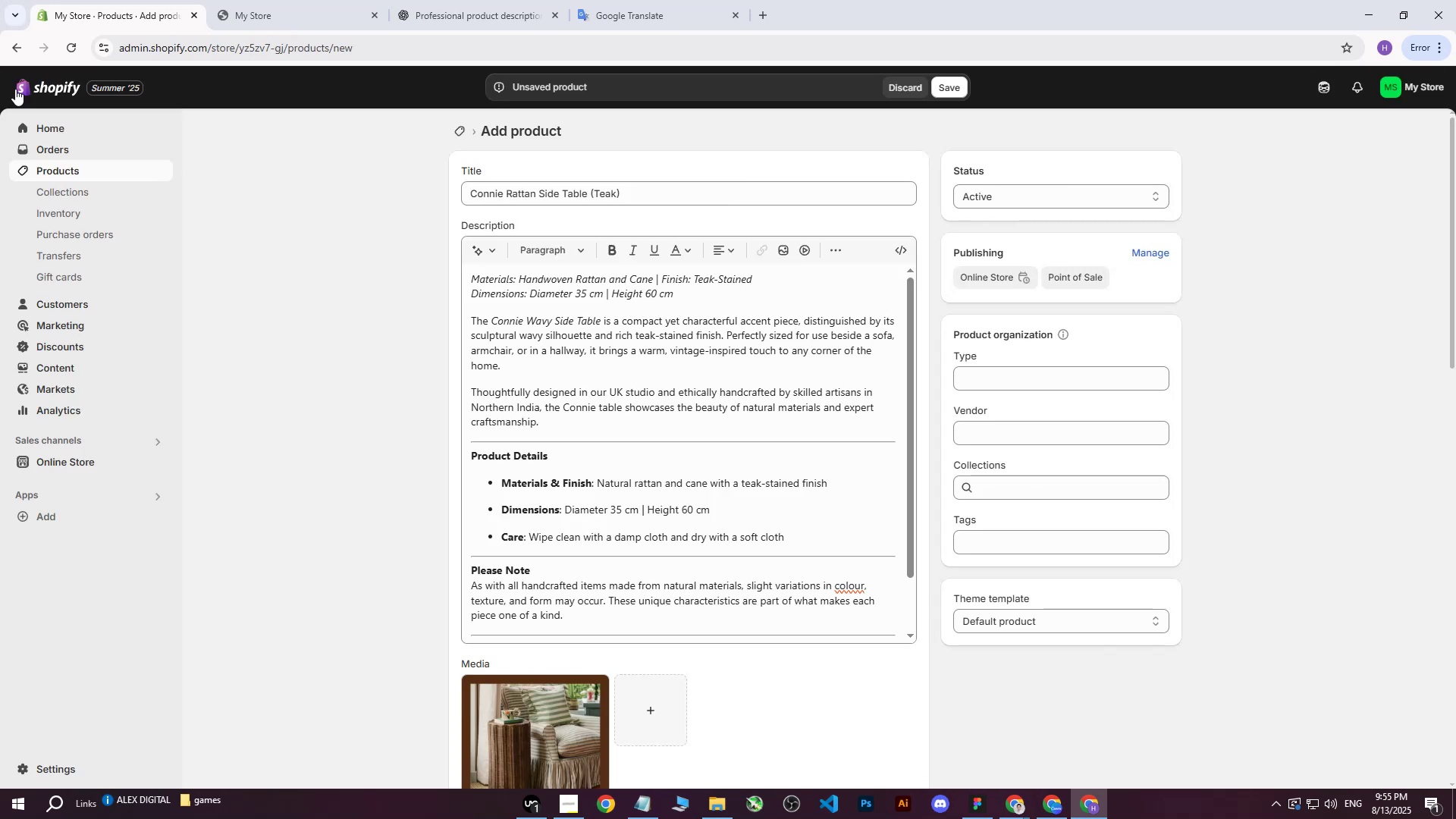 
scroll: coordinate [911, 642], scroll_direction: down, amount: 13.0
 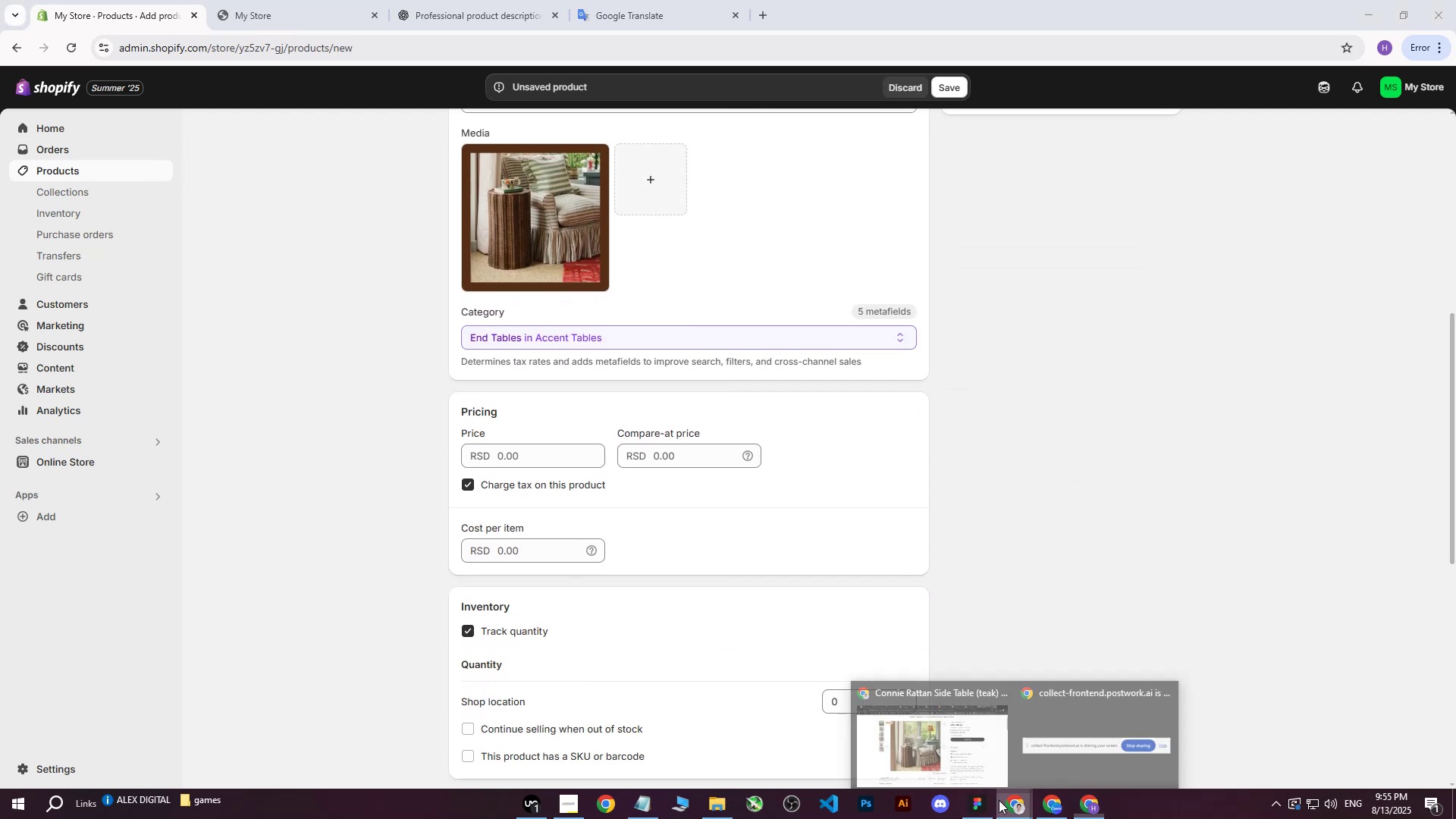 
double_click([949, 762])
 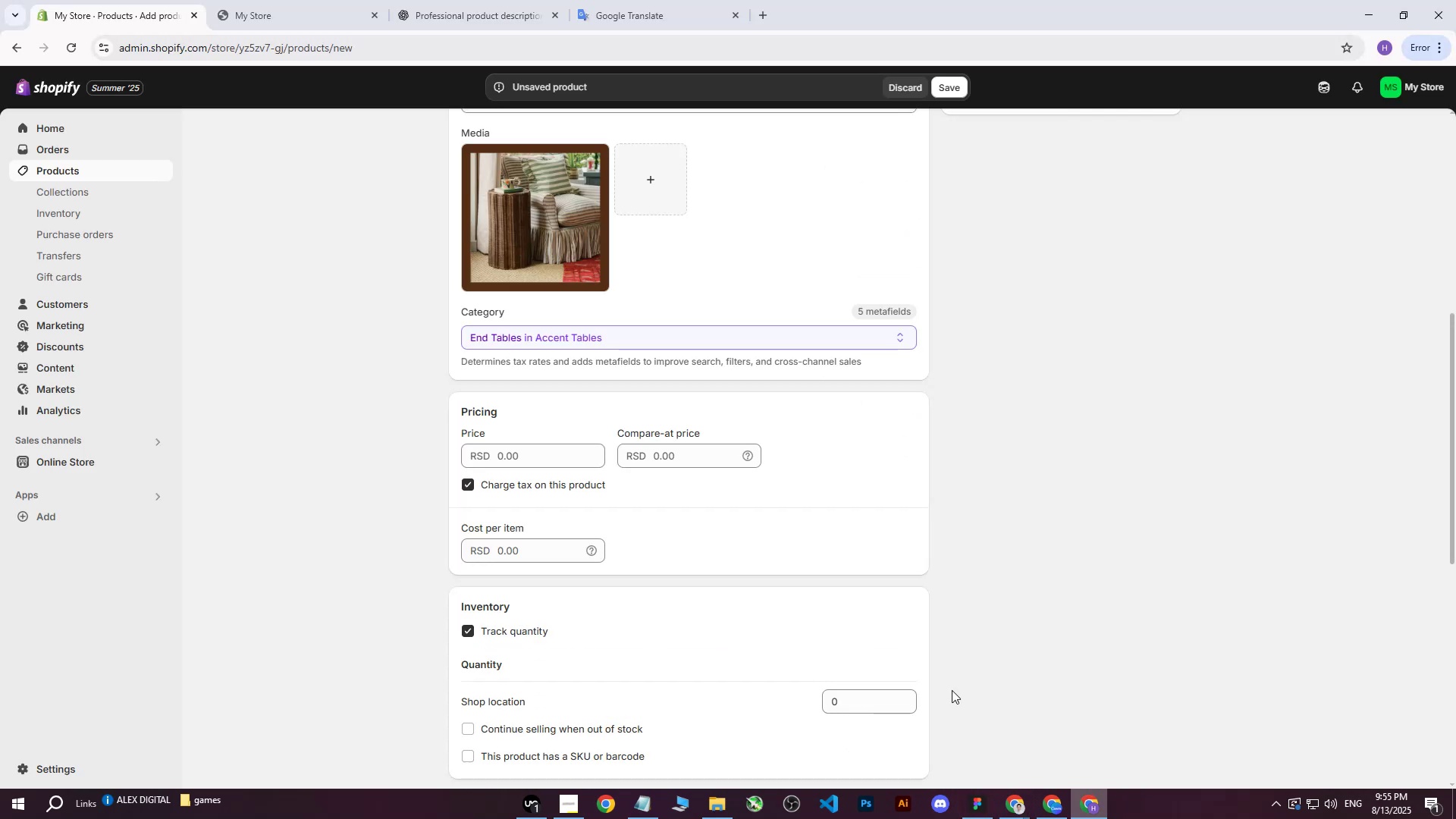 
left_click([523, 452])
 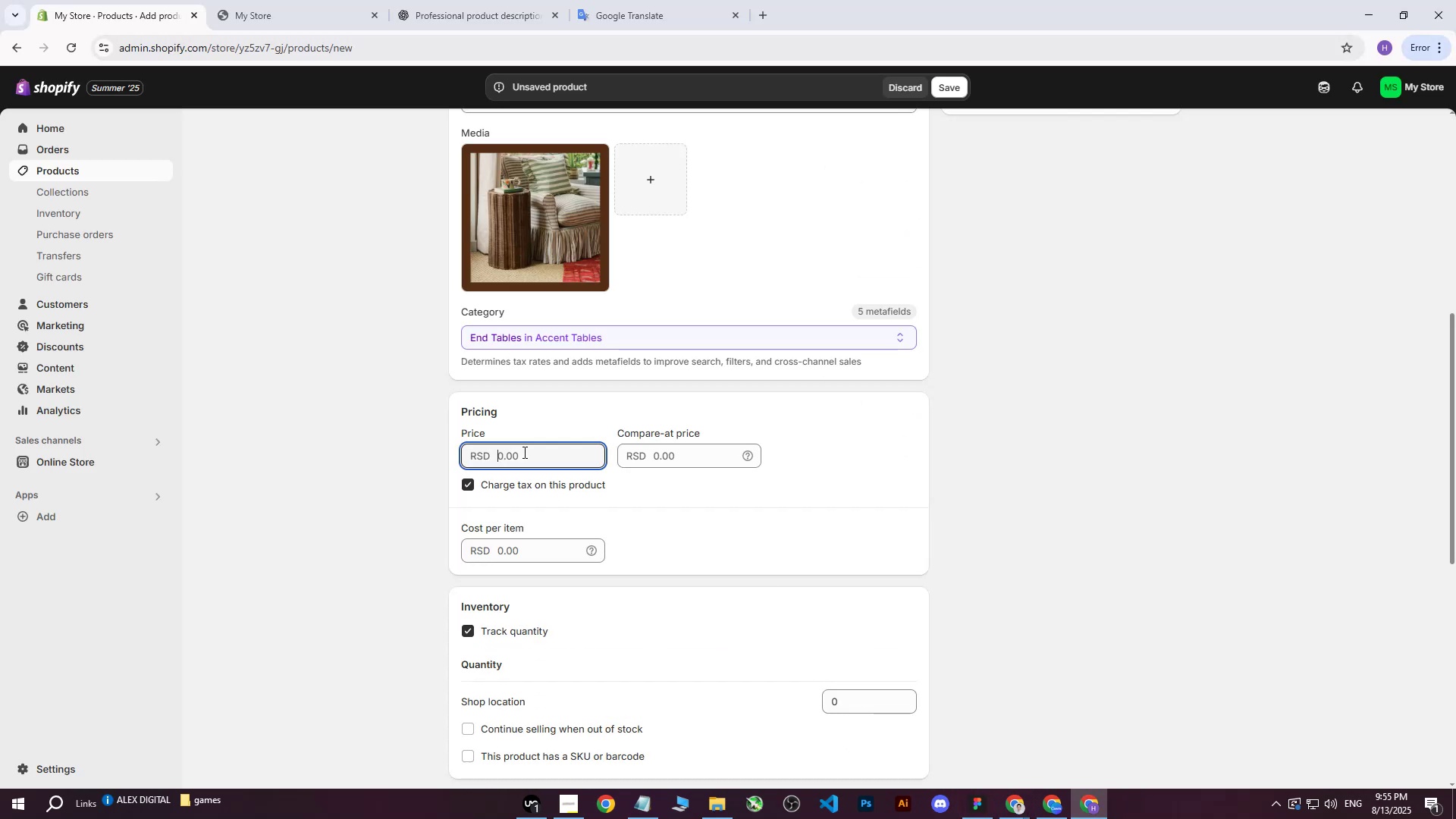 
type(50)
key(Backspace)
key(Backspace)
type(60000)
key(Tab)
key(Tab)
key(Tab)
key(Tab)
type(60000)
 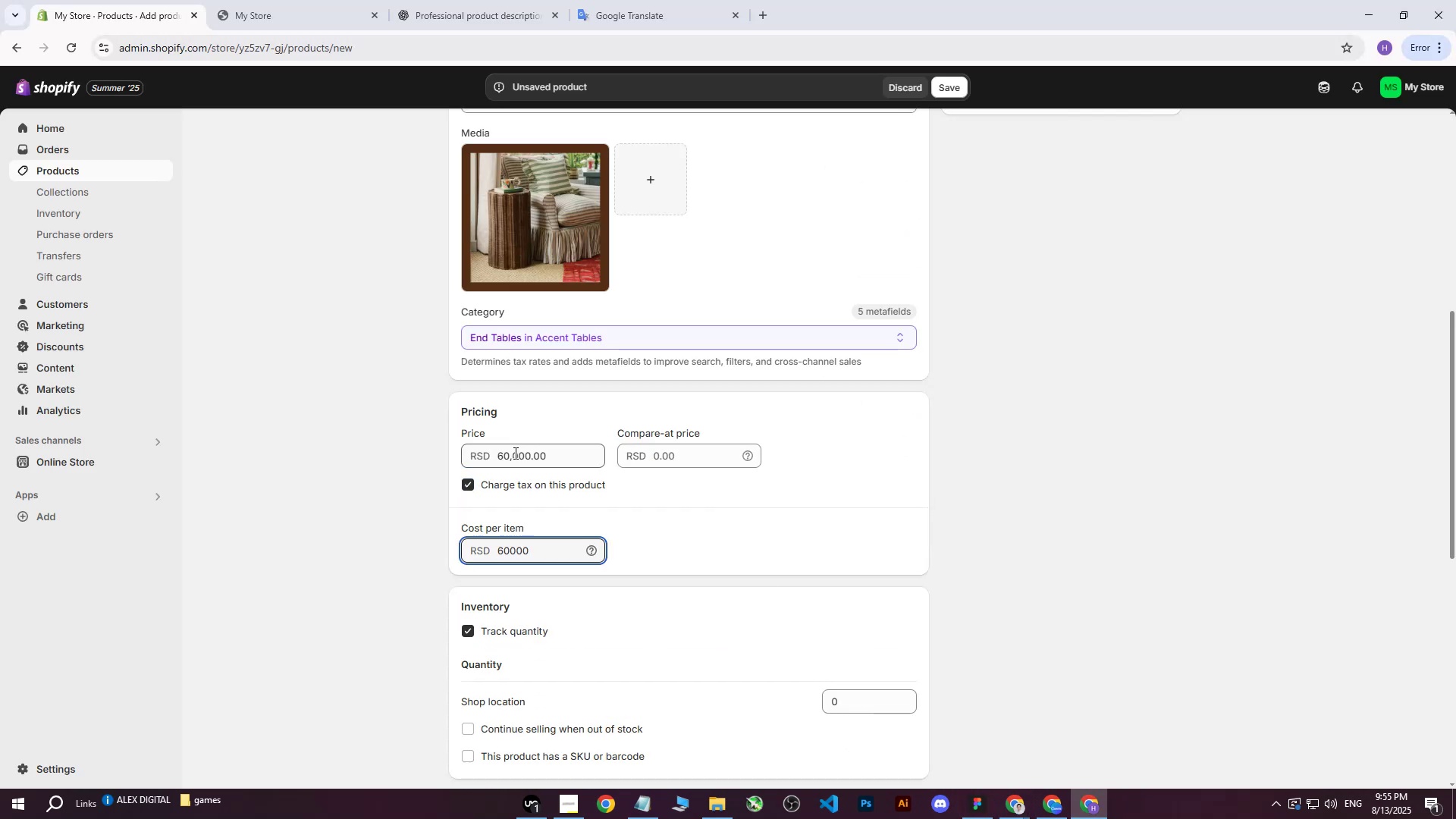 
left_click([353, 450])
 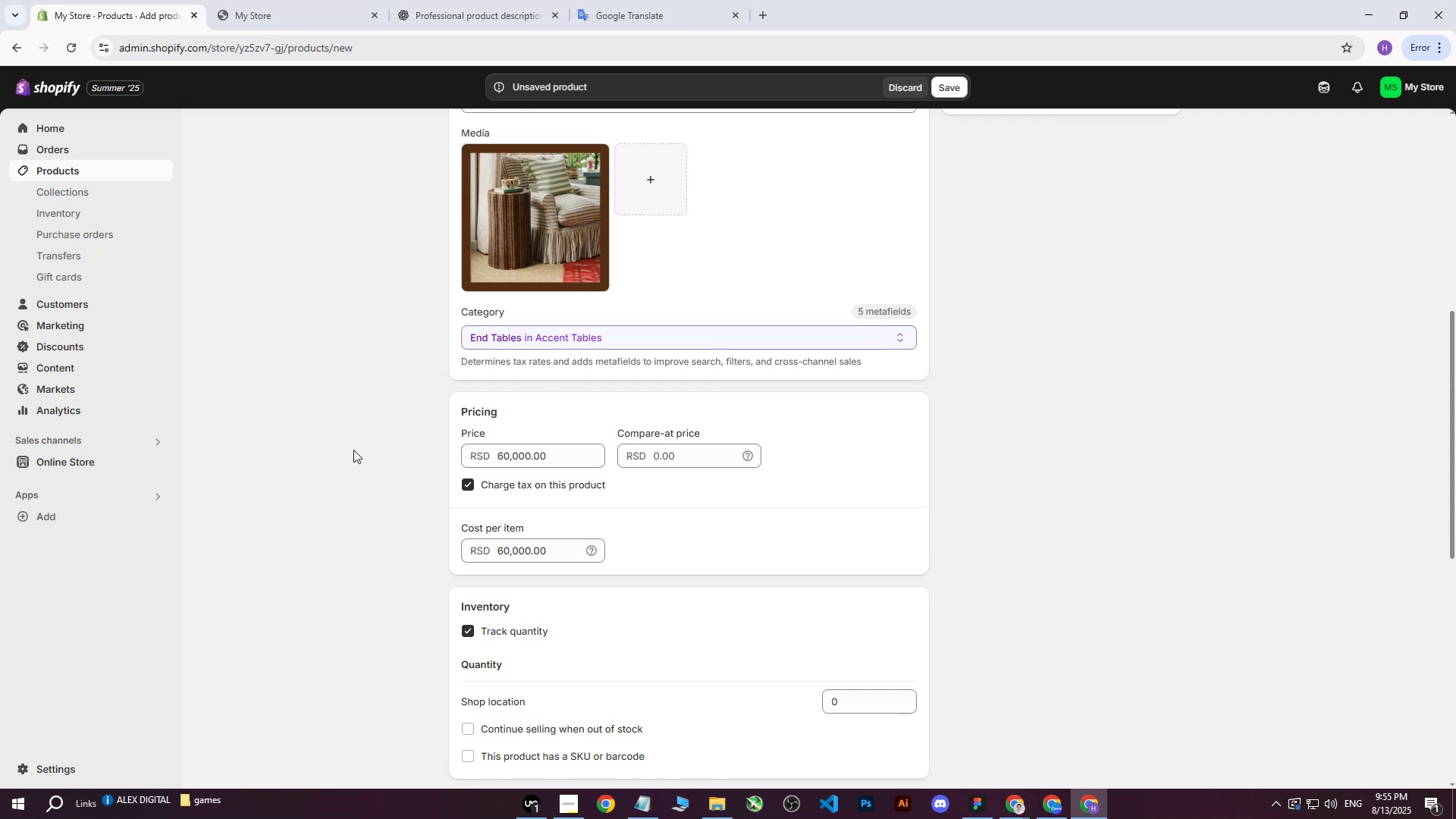 
scroll: coordinate [401, 501], scroll_direction: down, amount: 4.0
 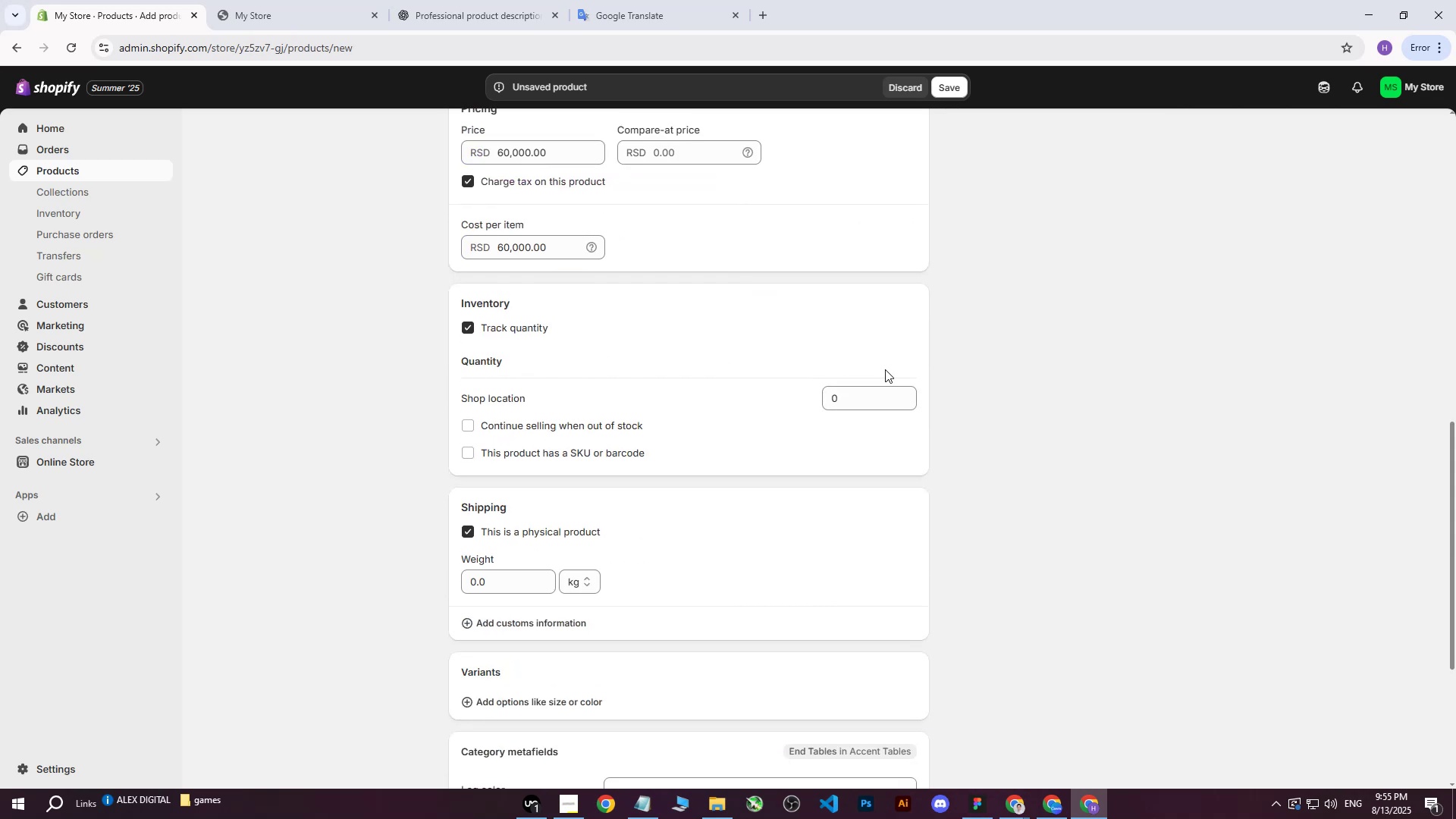 
left_click([839, 406])
 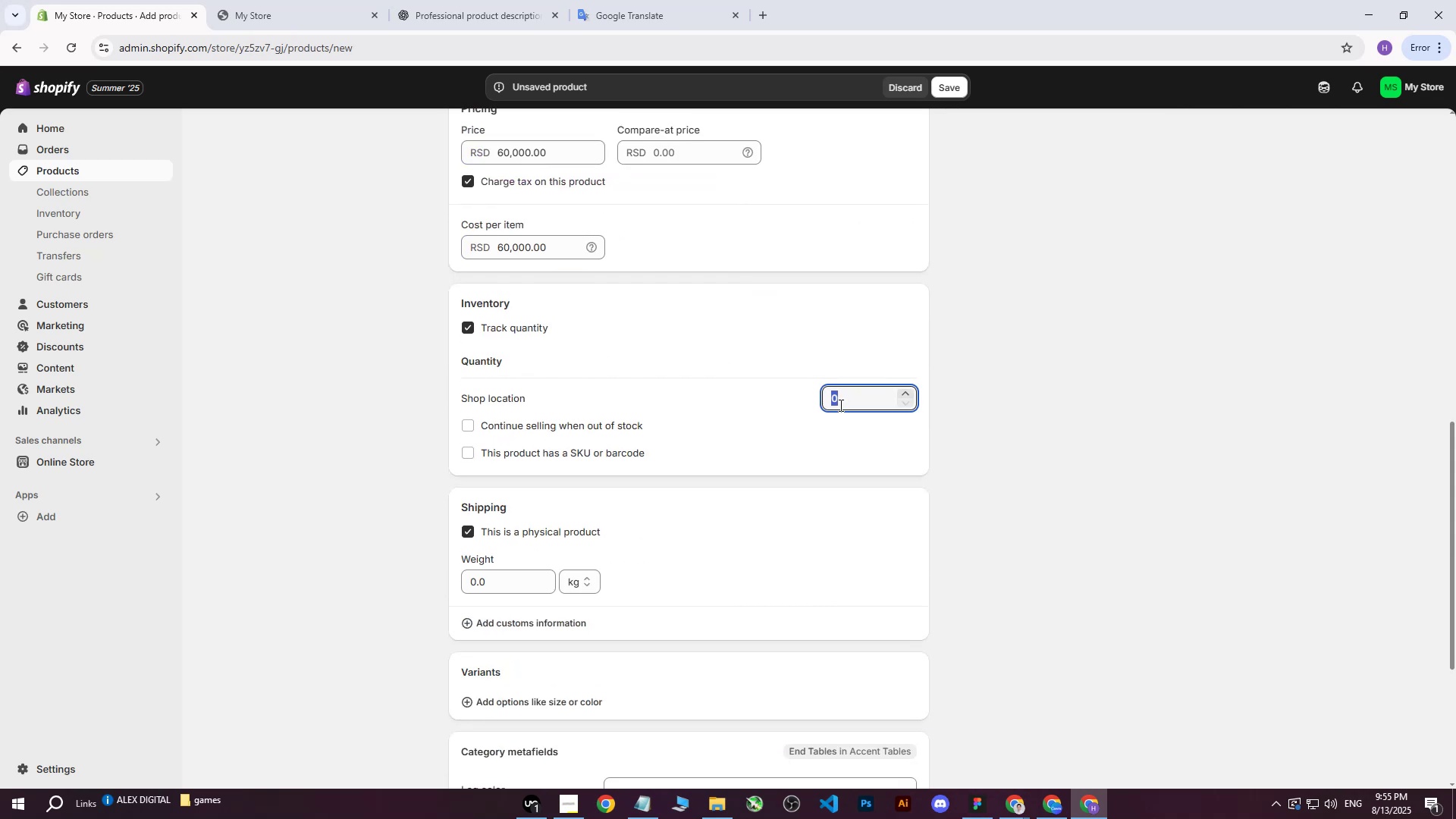 
type(130)
 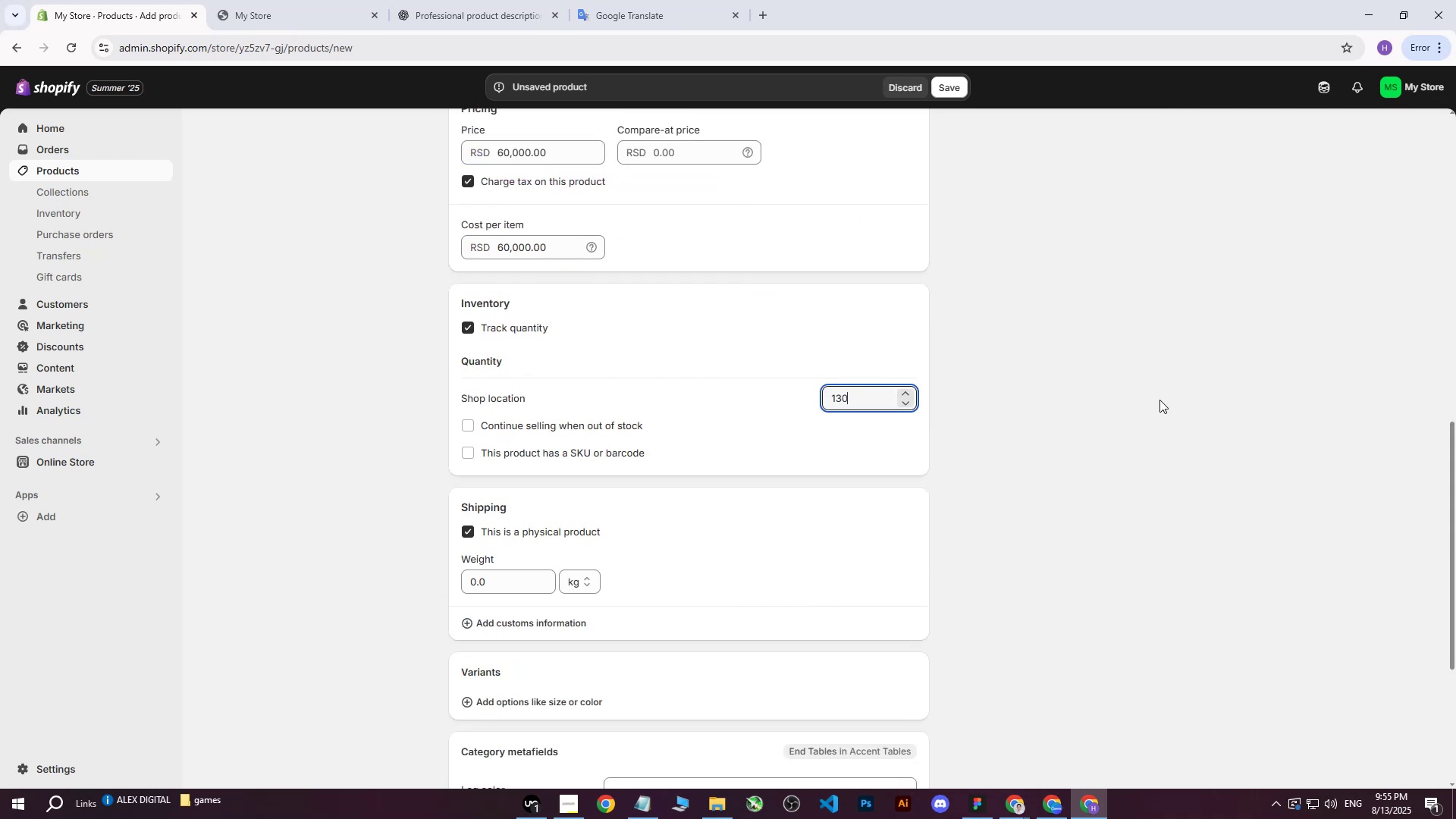 
left_click([1219, 396])
 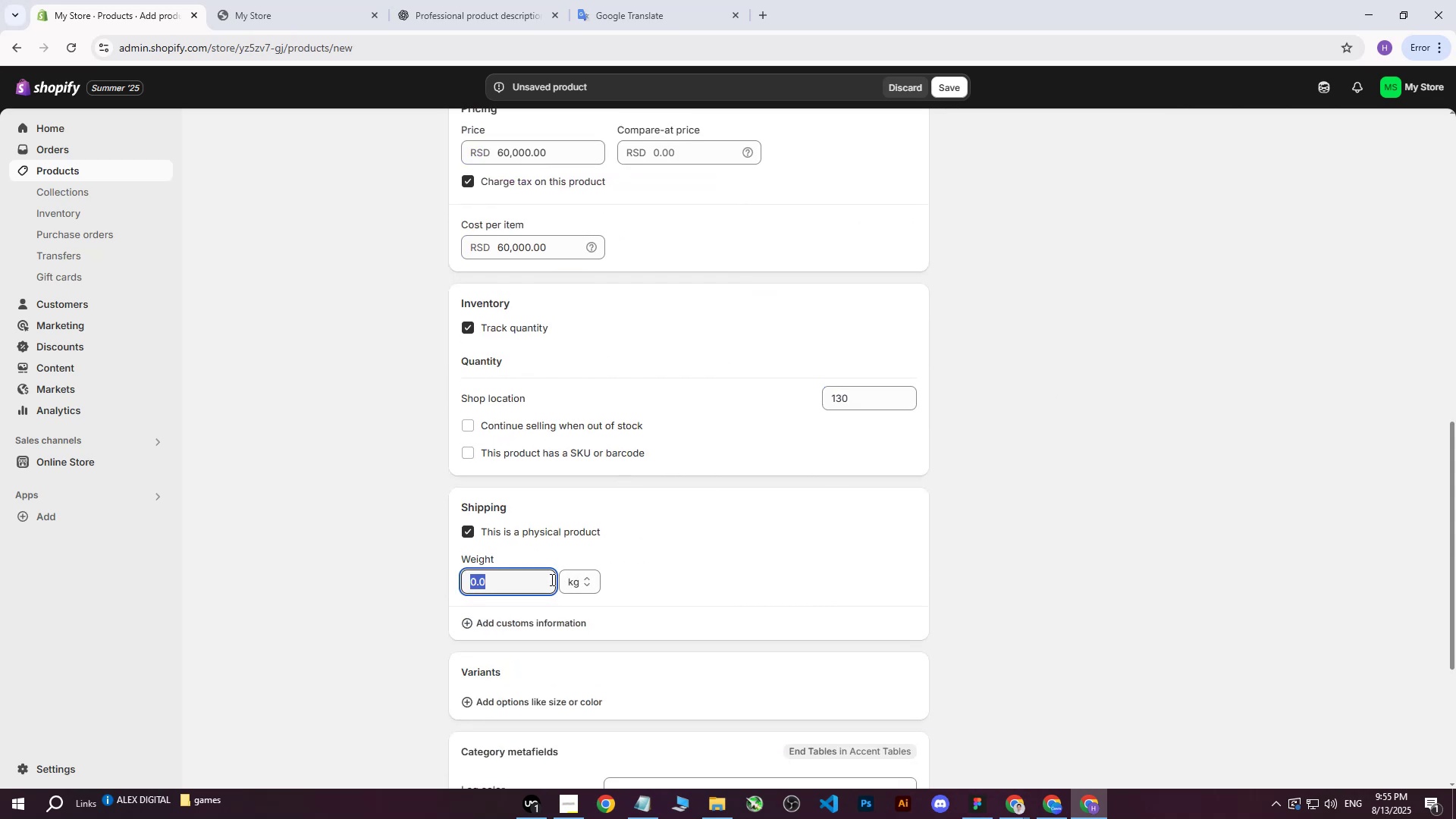 
scroll: coordinate [748, 445], scroll_direction: down, amount: 2.0
 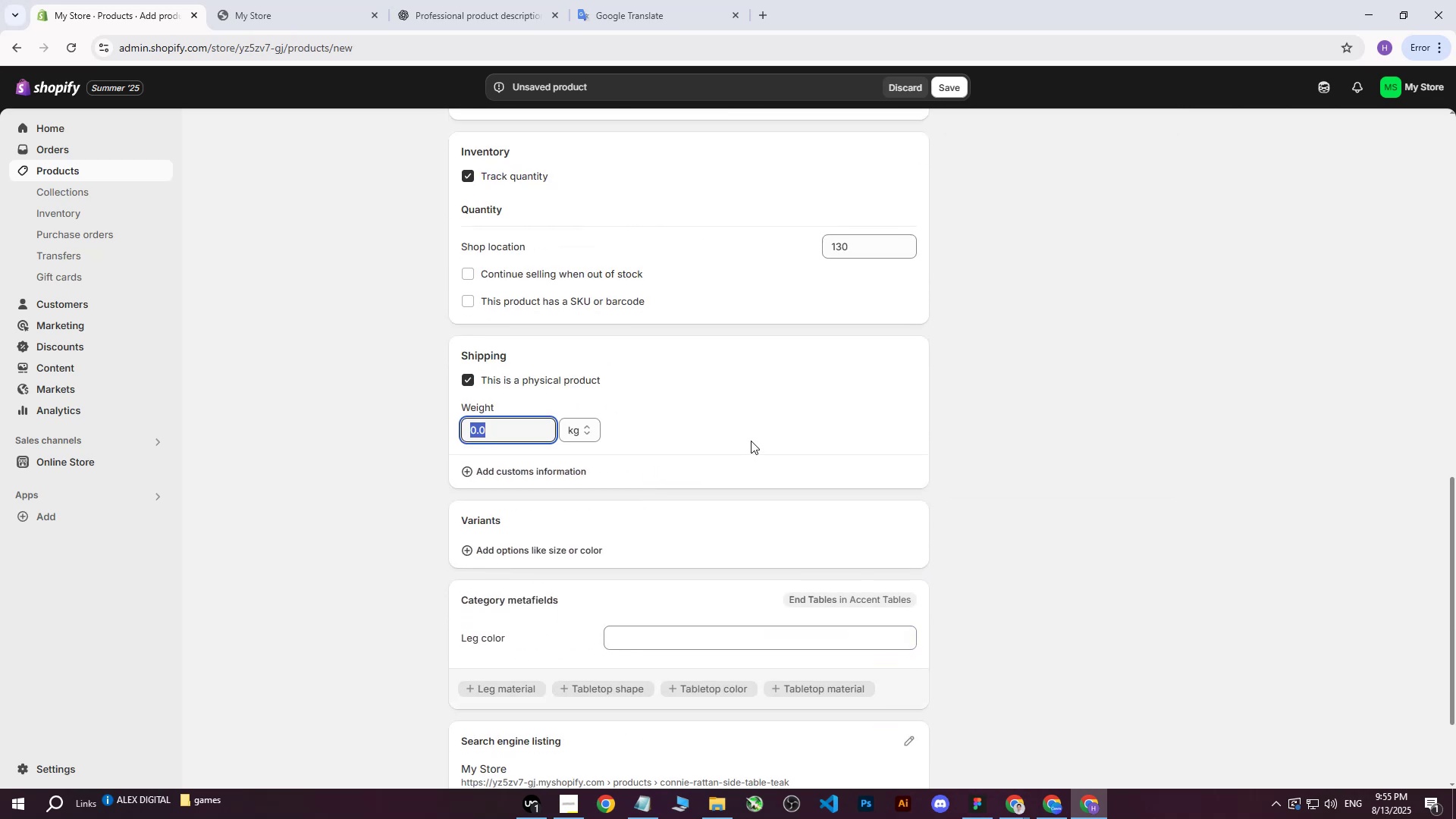 
type(13)
 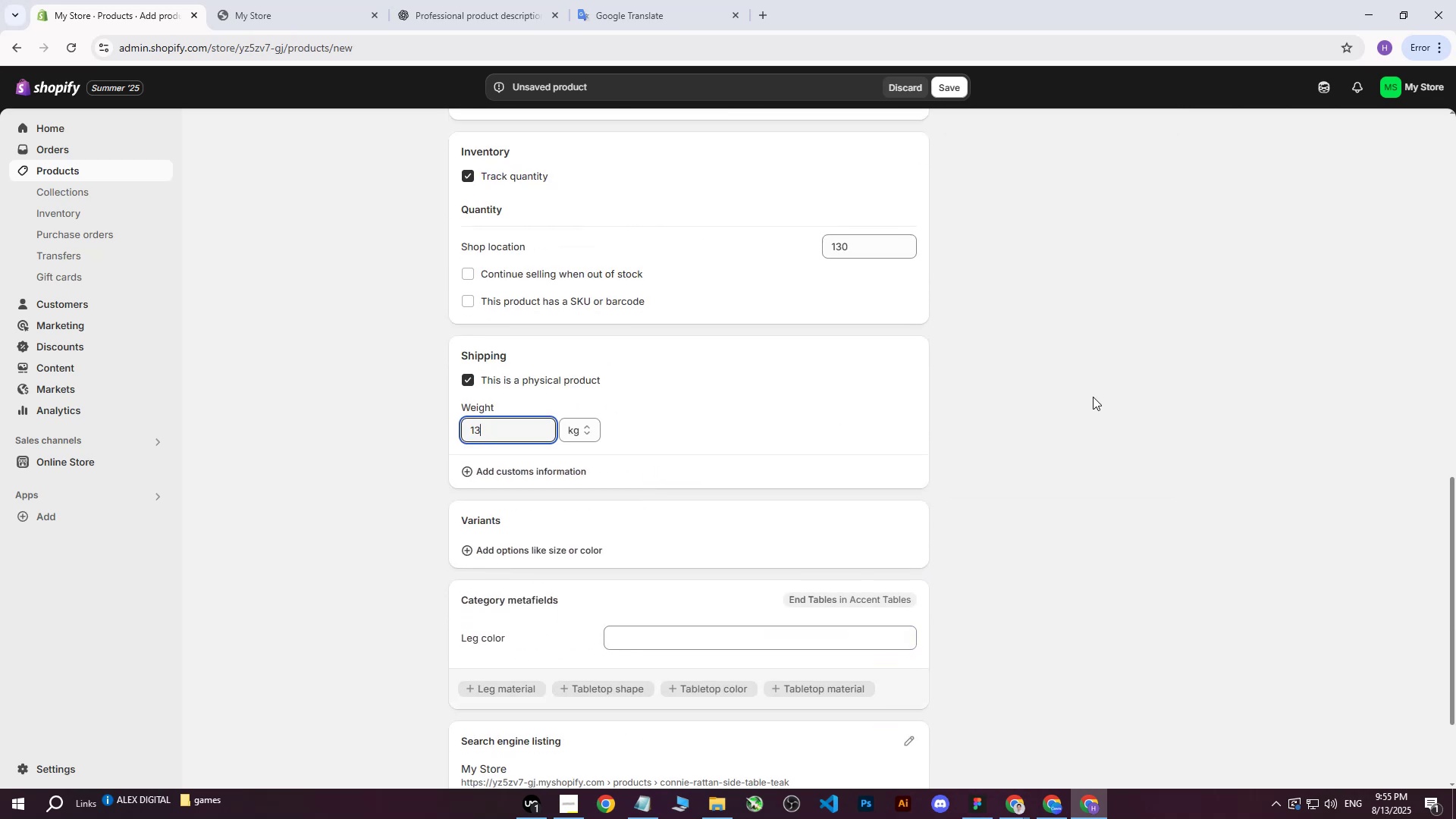 
left_click([1093, 397])
 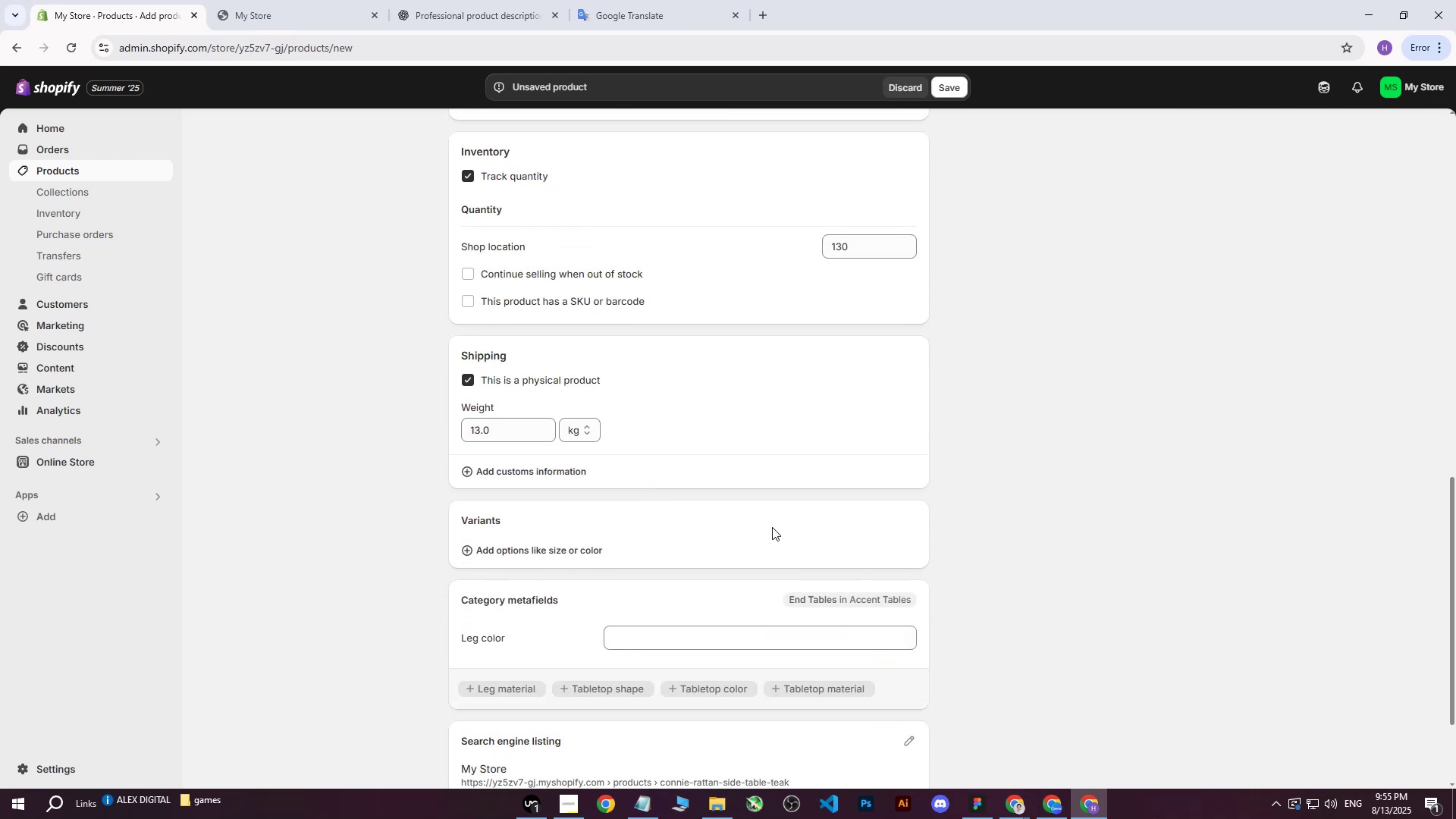 
double_click([584, 563])
 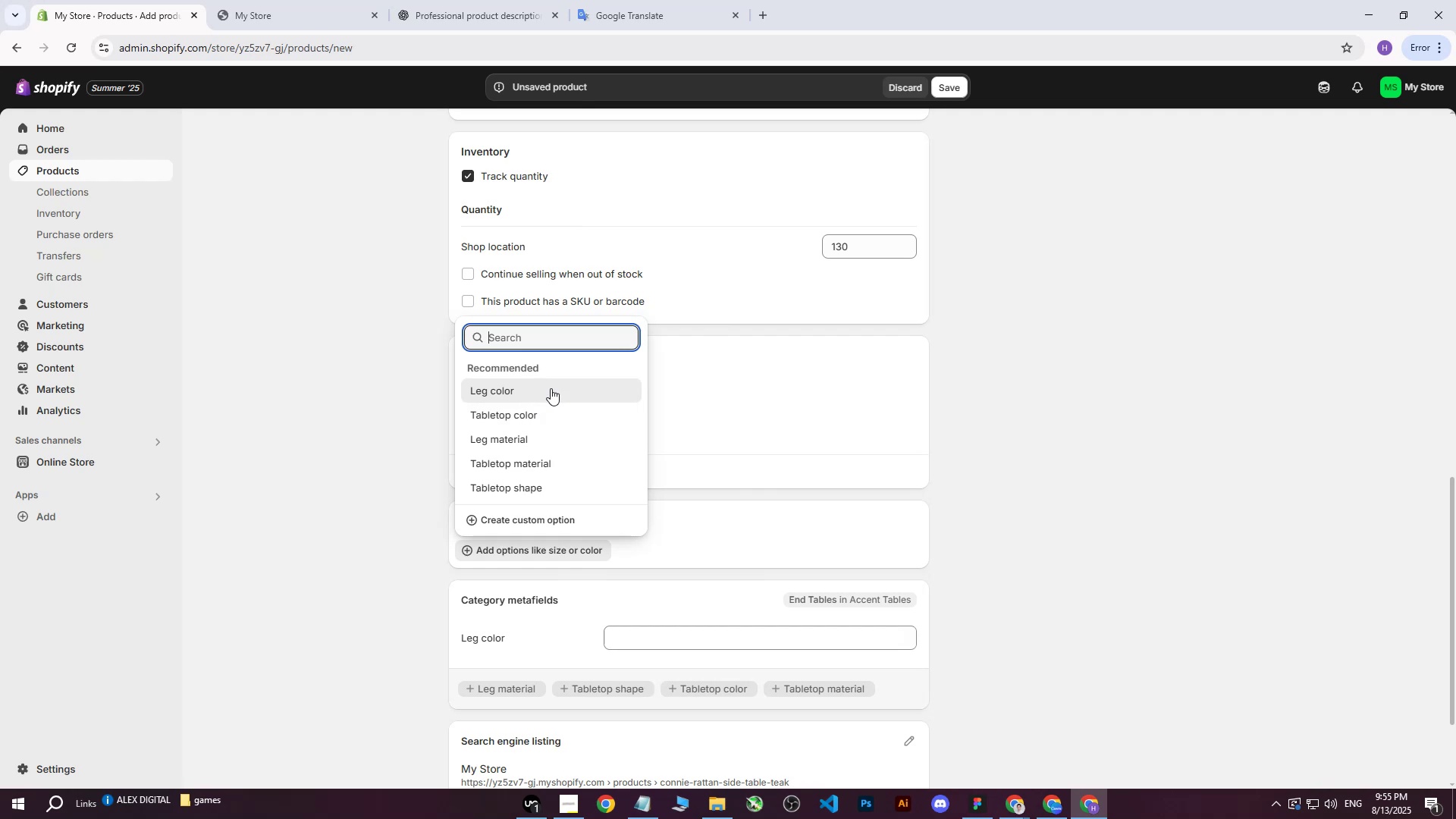 
left_click([1061, 362])
 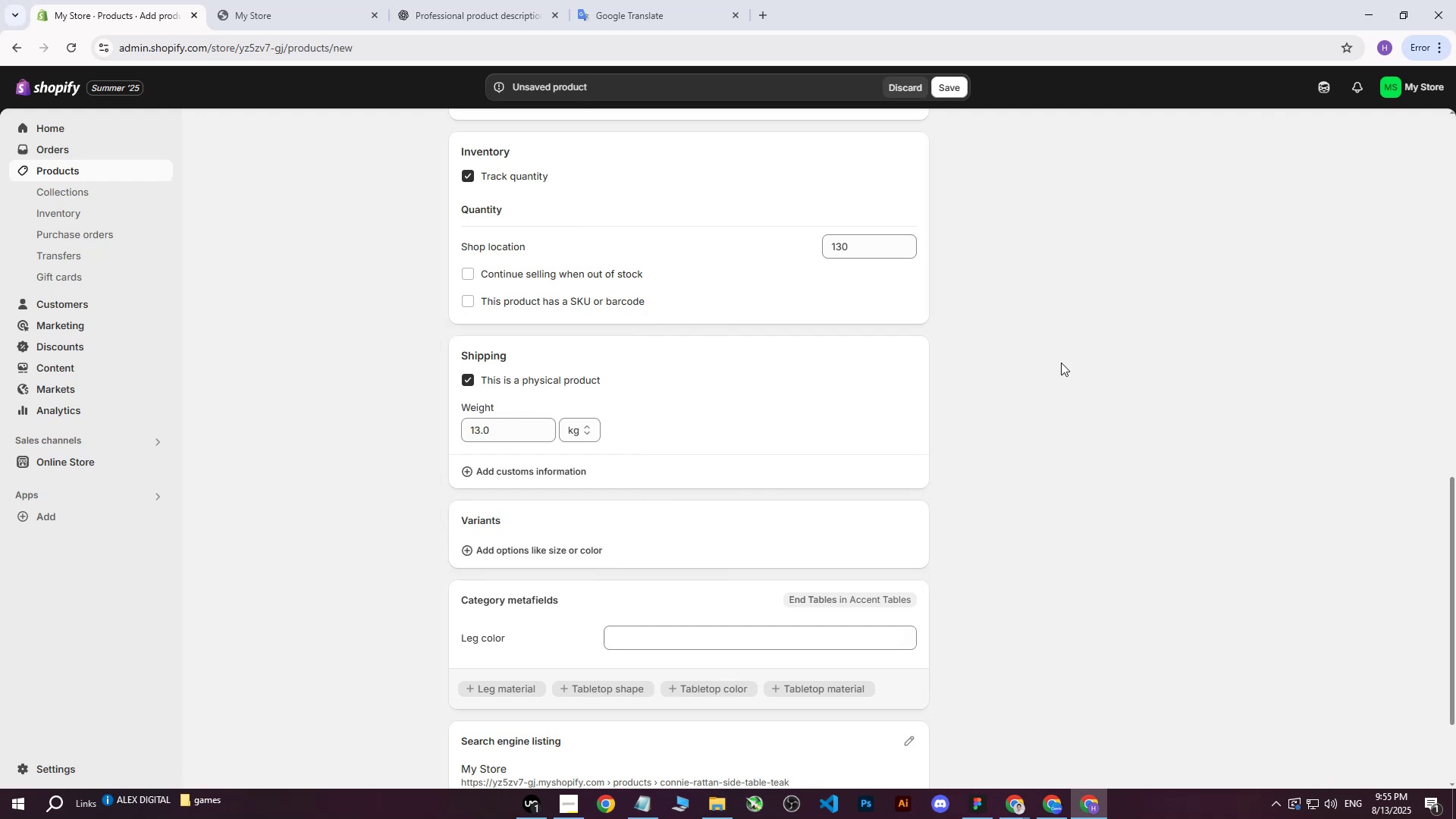 
scroll: coordinate [1043, 391], scroll_direction: up, amount: 13.0
 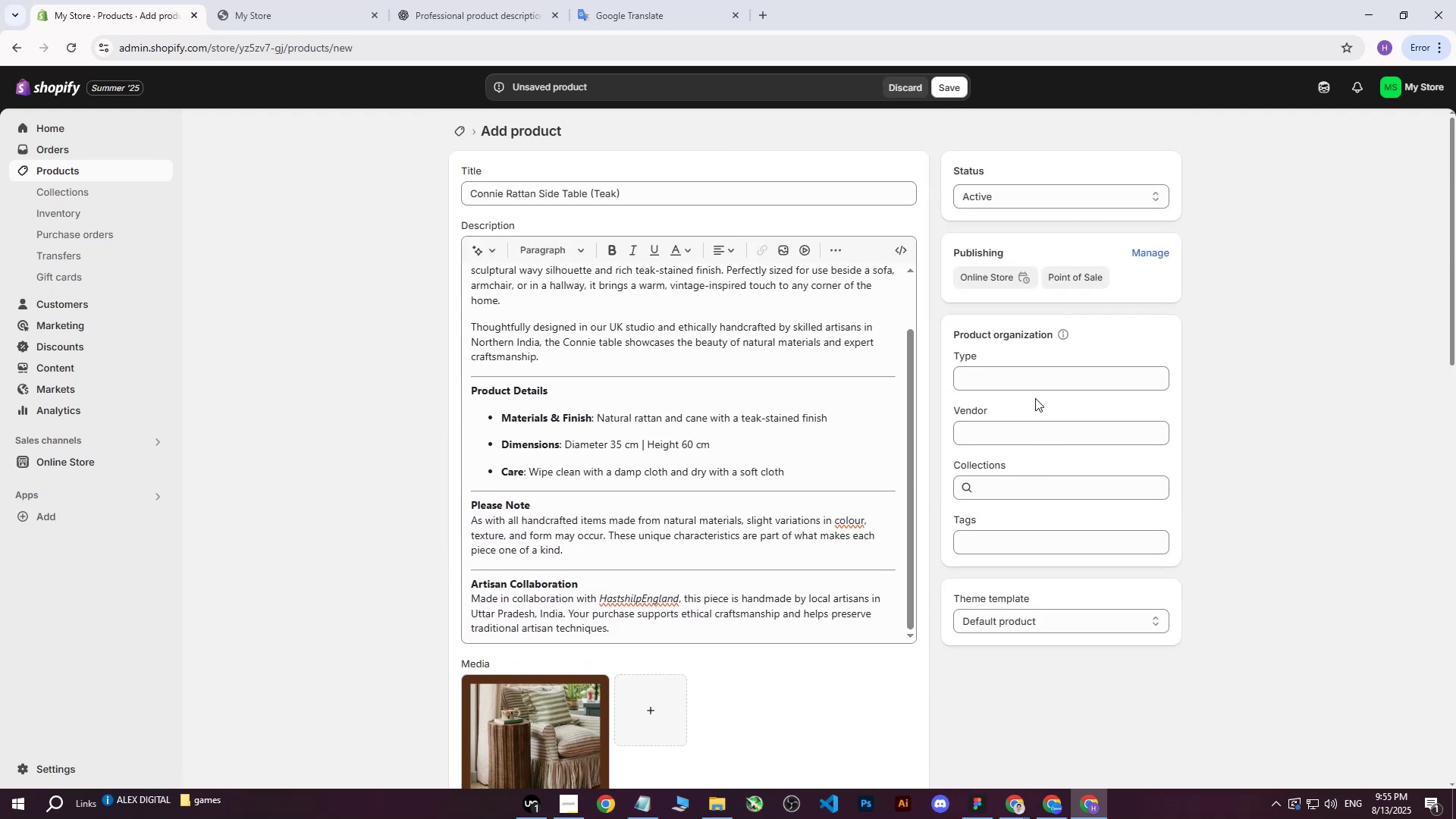 
scroll: coordinate [955, 494], scroll_direction: down, amount: 5.0
 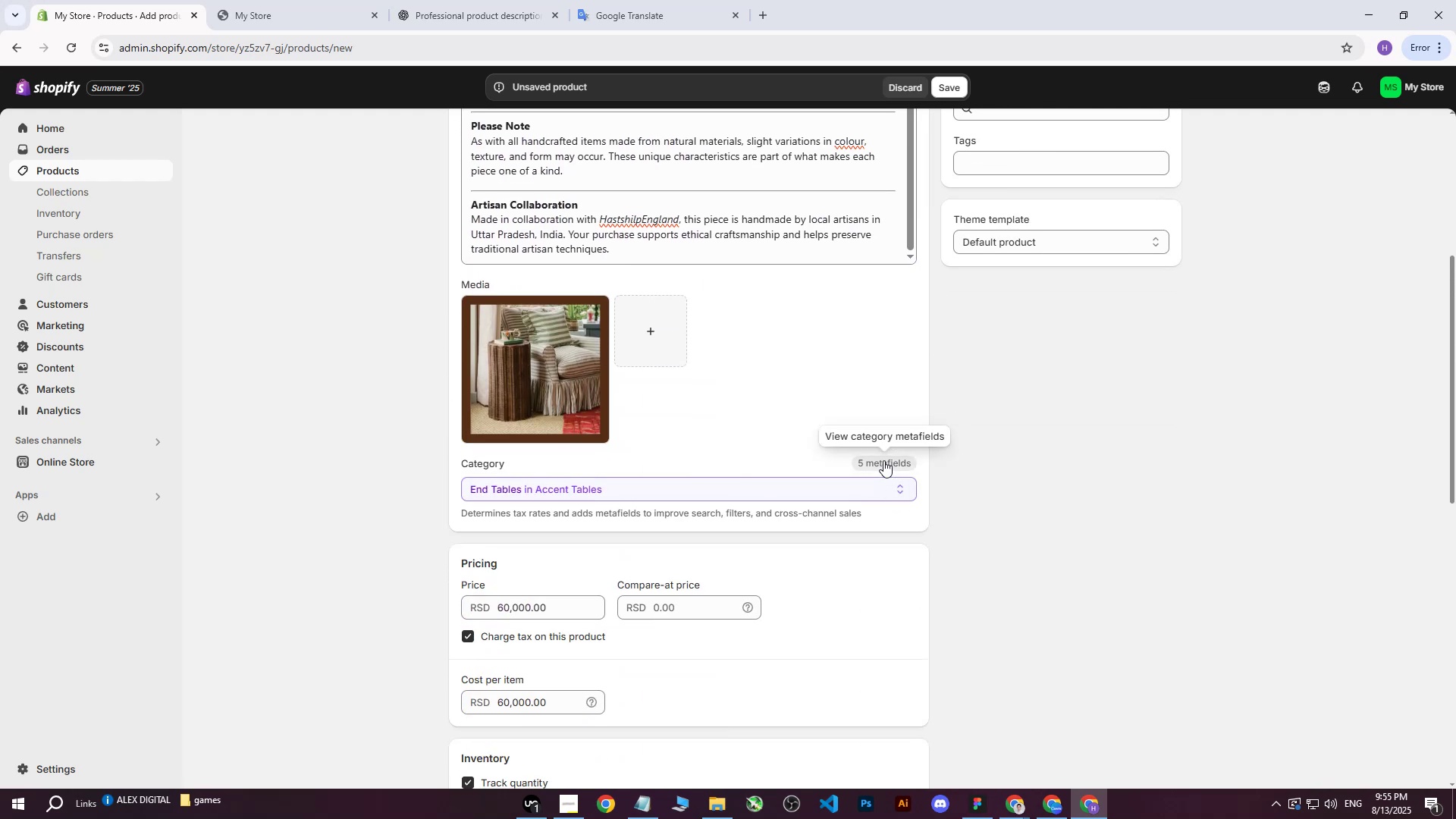 
left_click([883, 460])
 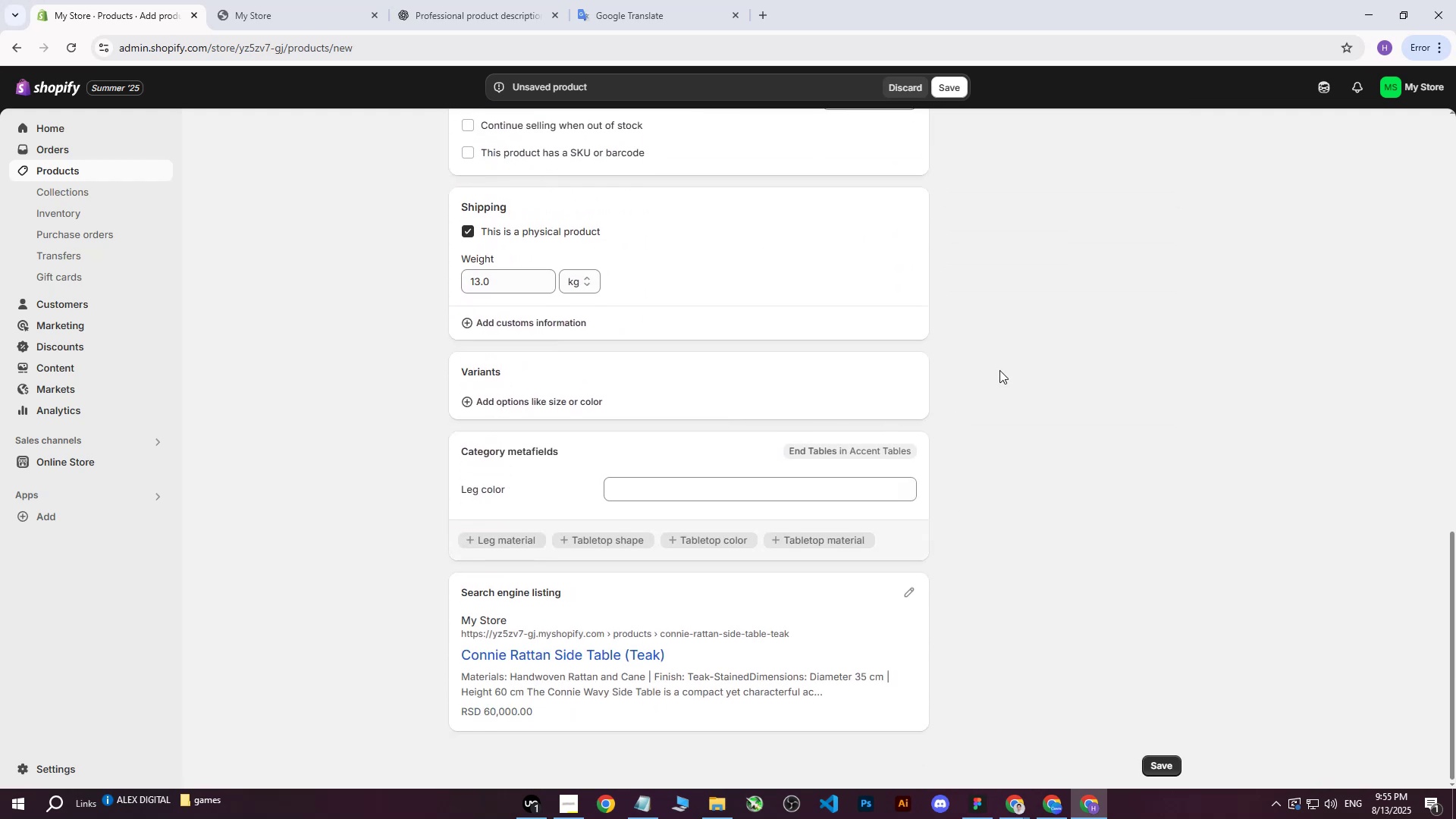 
scroll: coordinate [960, 450], scroll_direction: up, amount: 15.0
 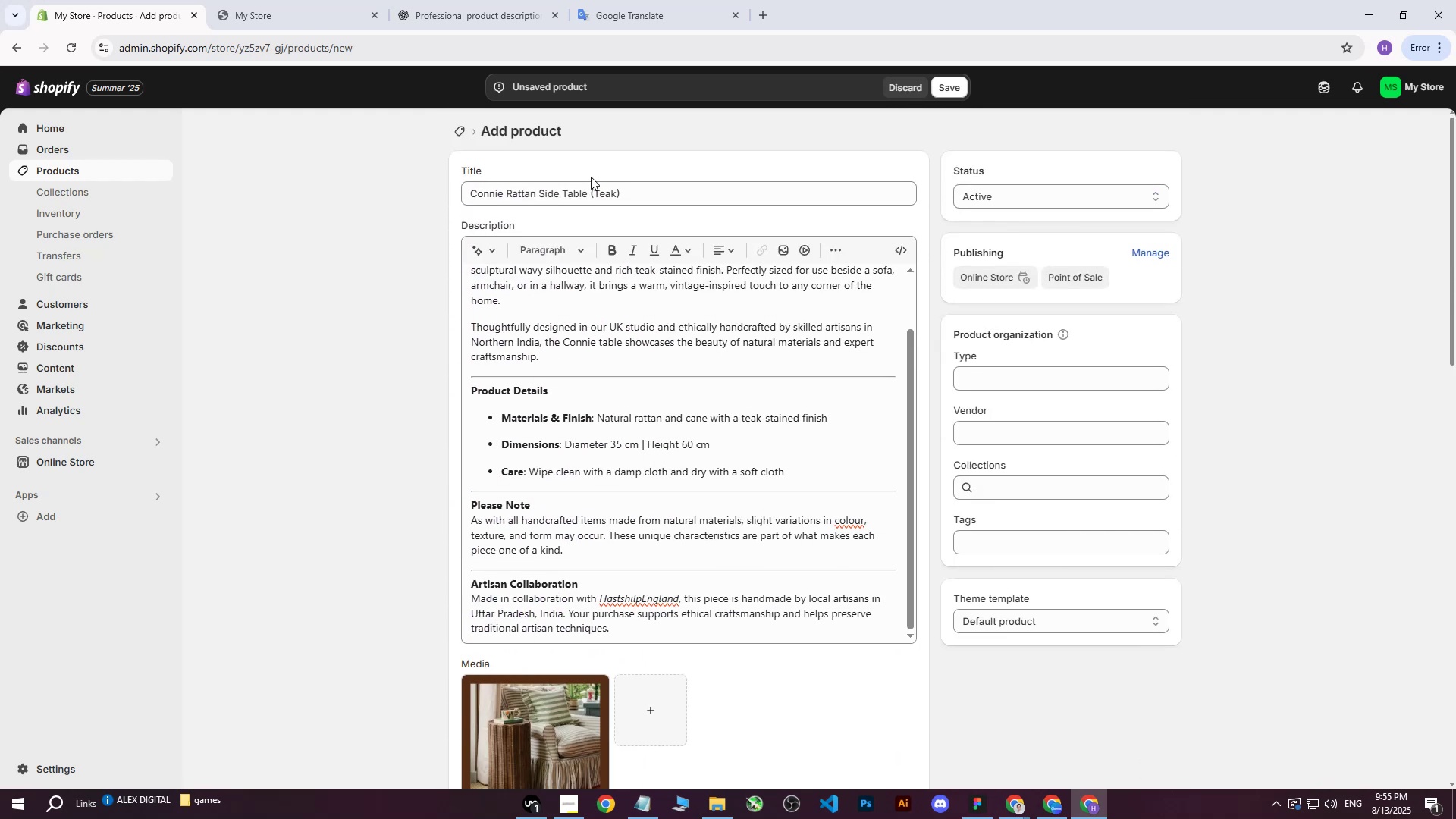 
left_click_drag(start_coordinate=[640, 199], to_coordinate=[363, 189])
 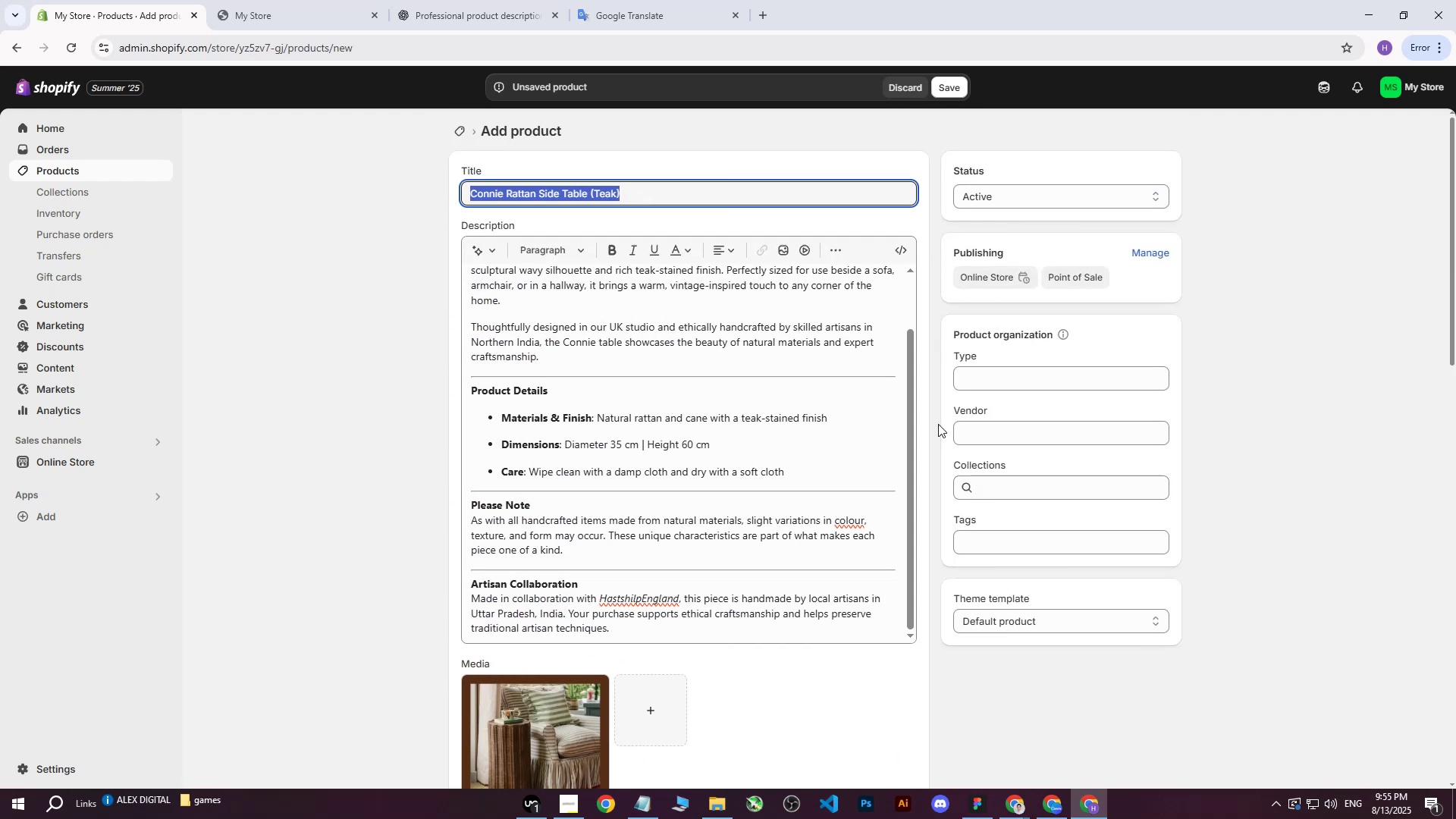 
key(Control+ControlLeft)
 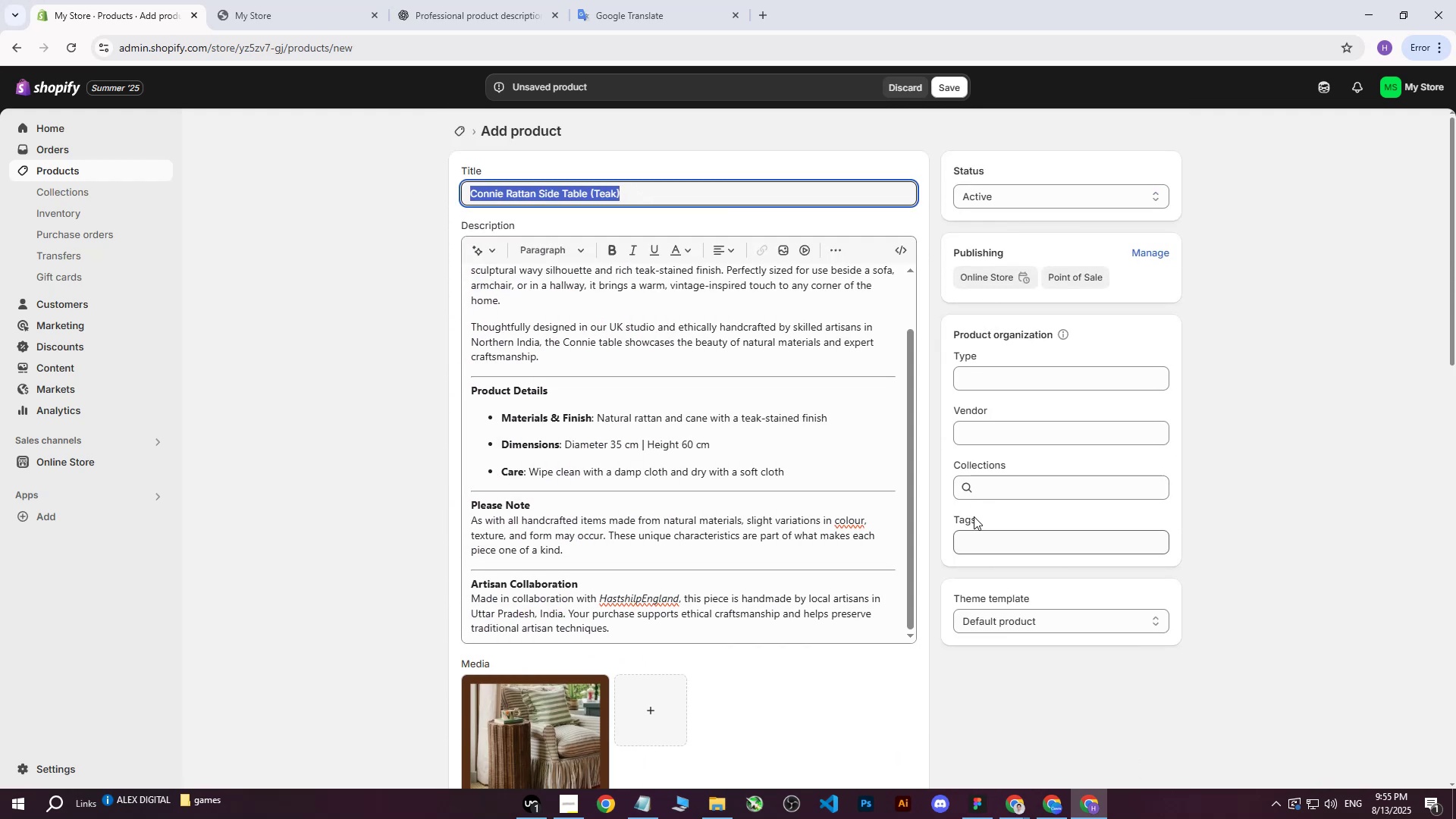 
key(Control+C)
 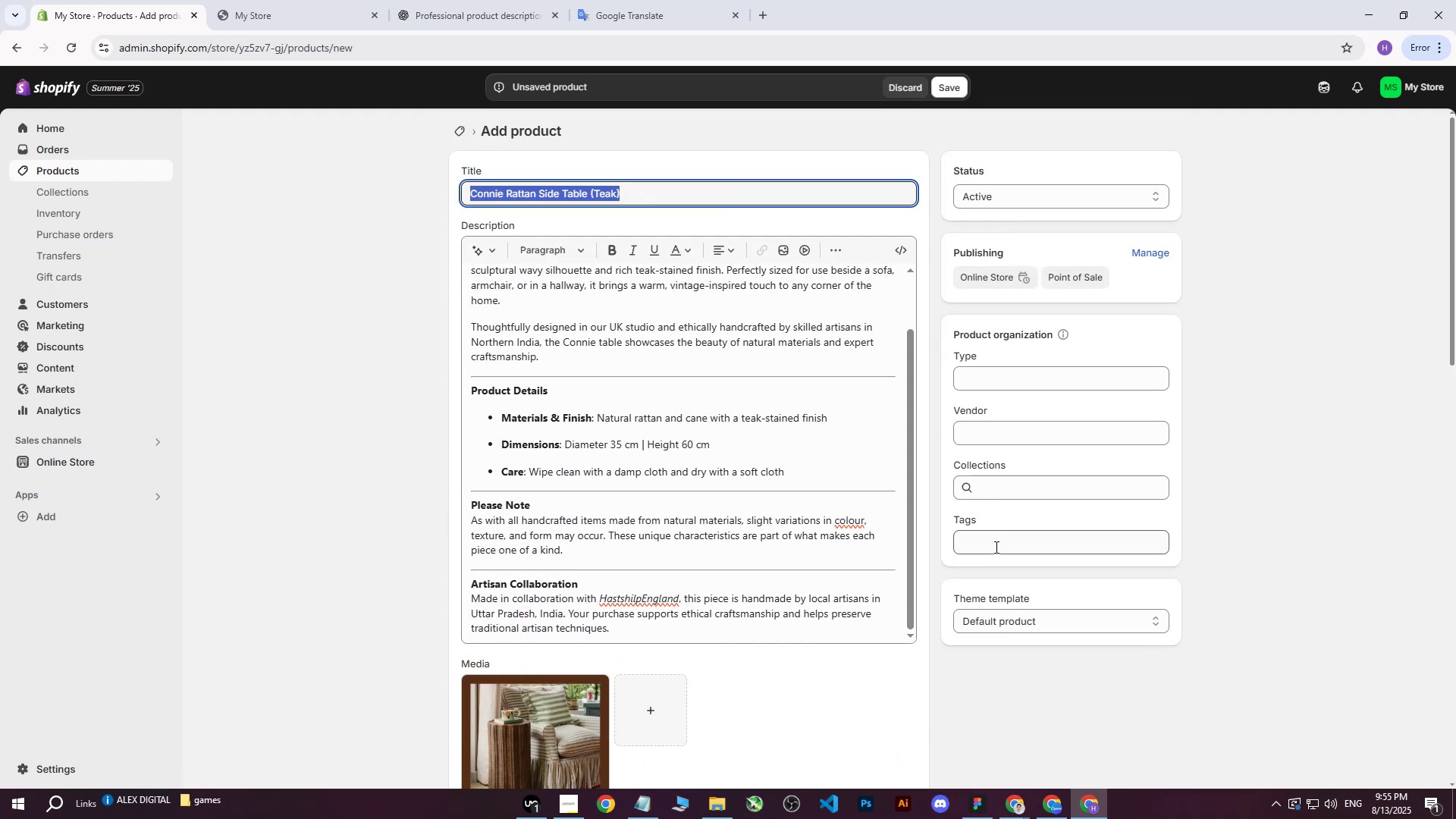 
left_click([995, 548])
 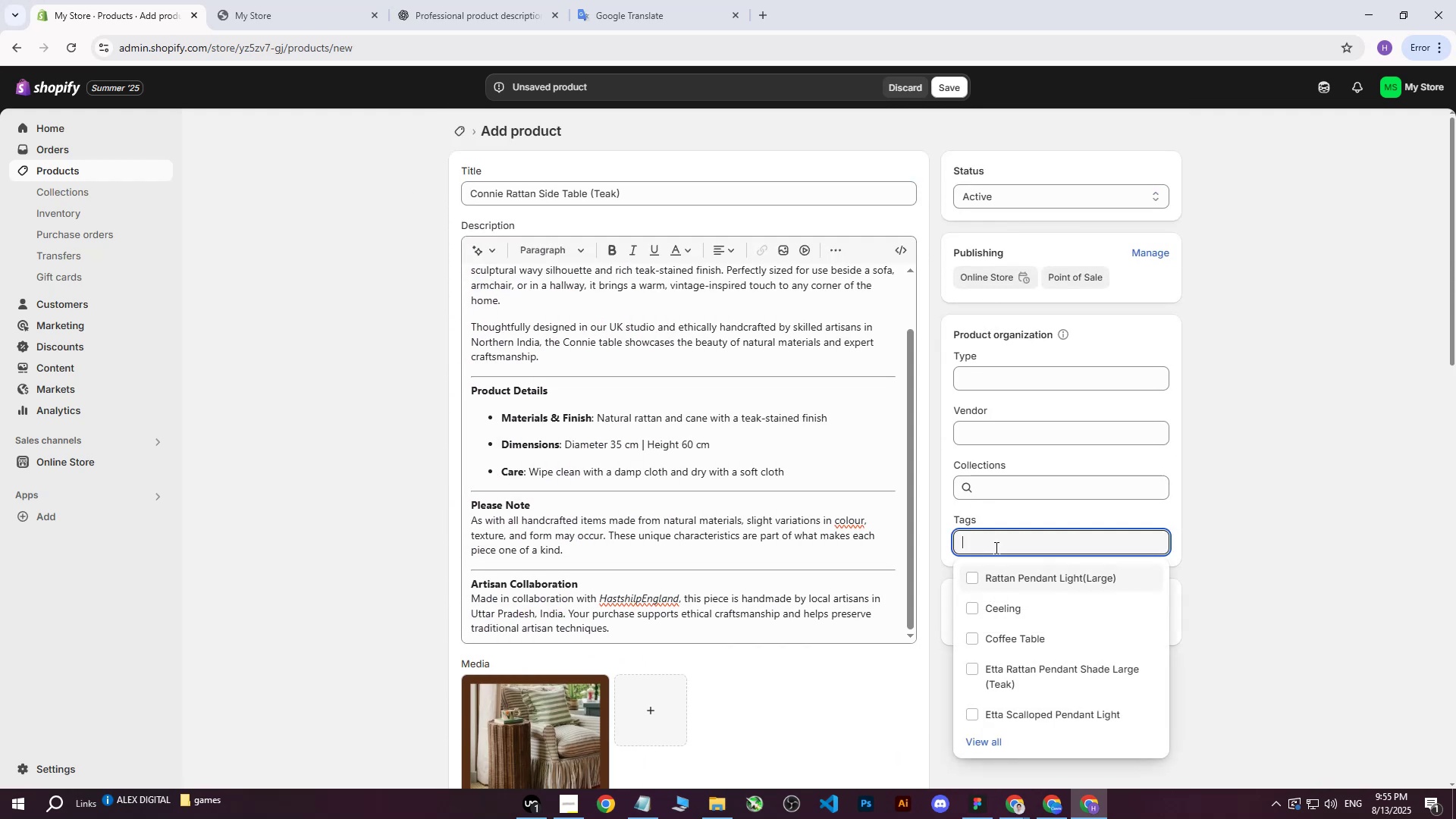 
key(Control+ControlLeft)
 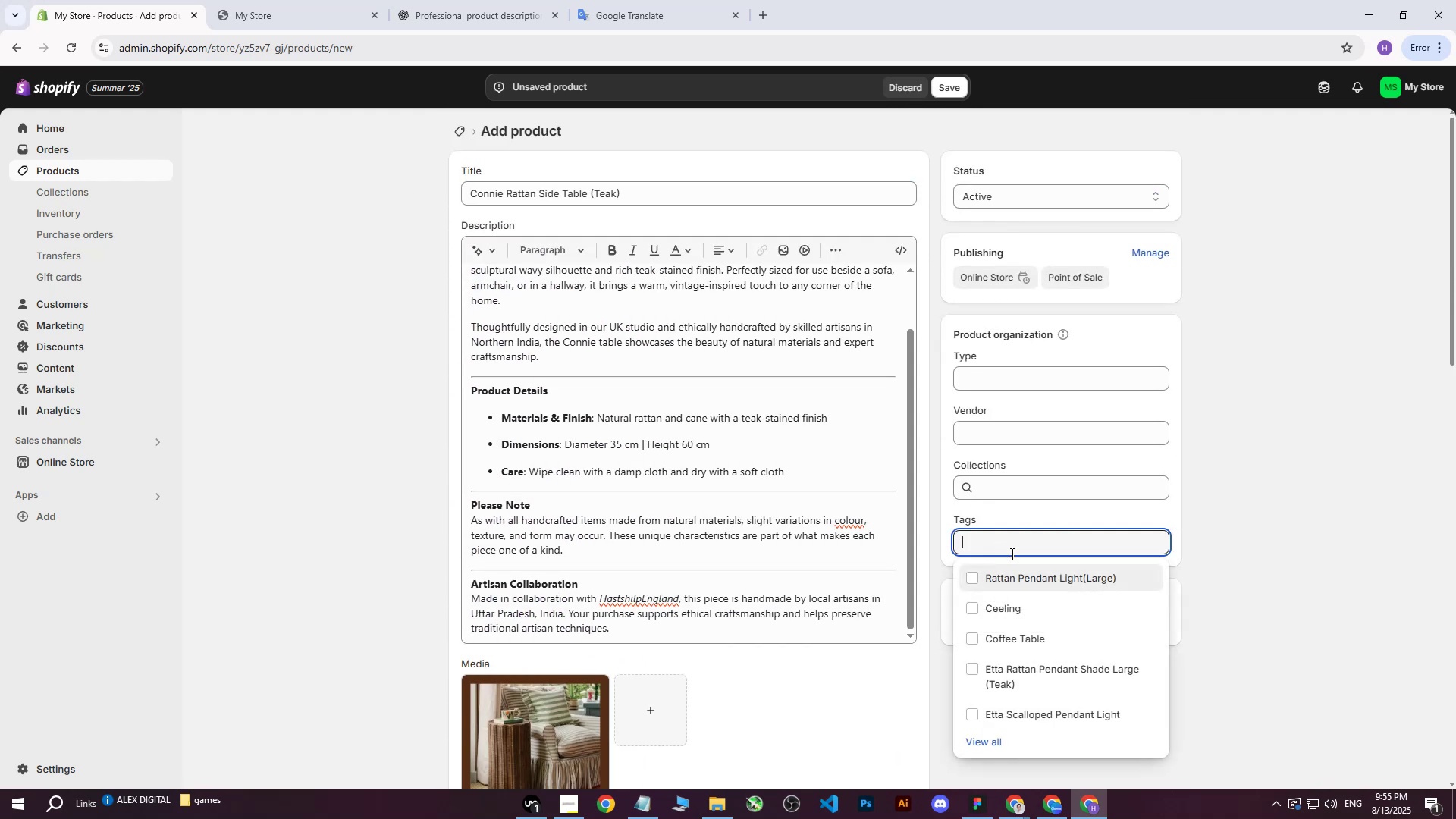 
key(Control+V)
 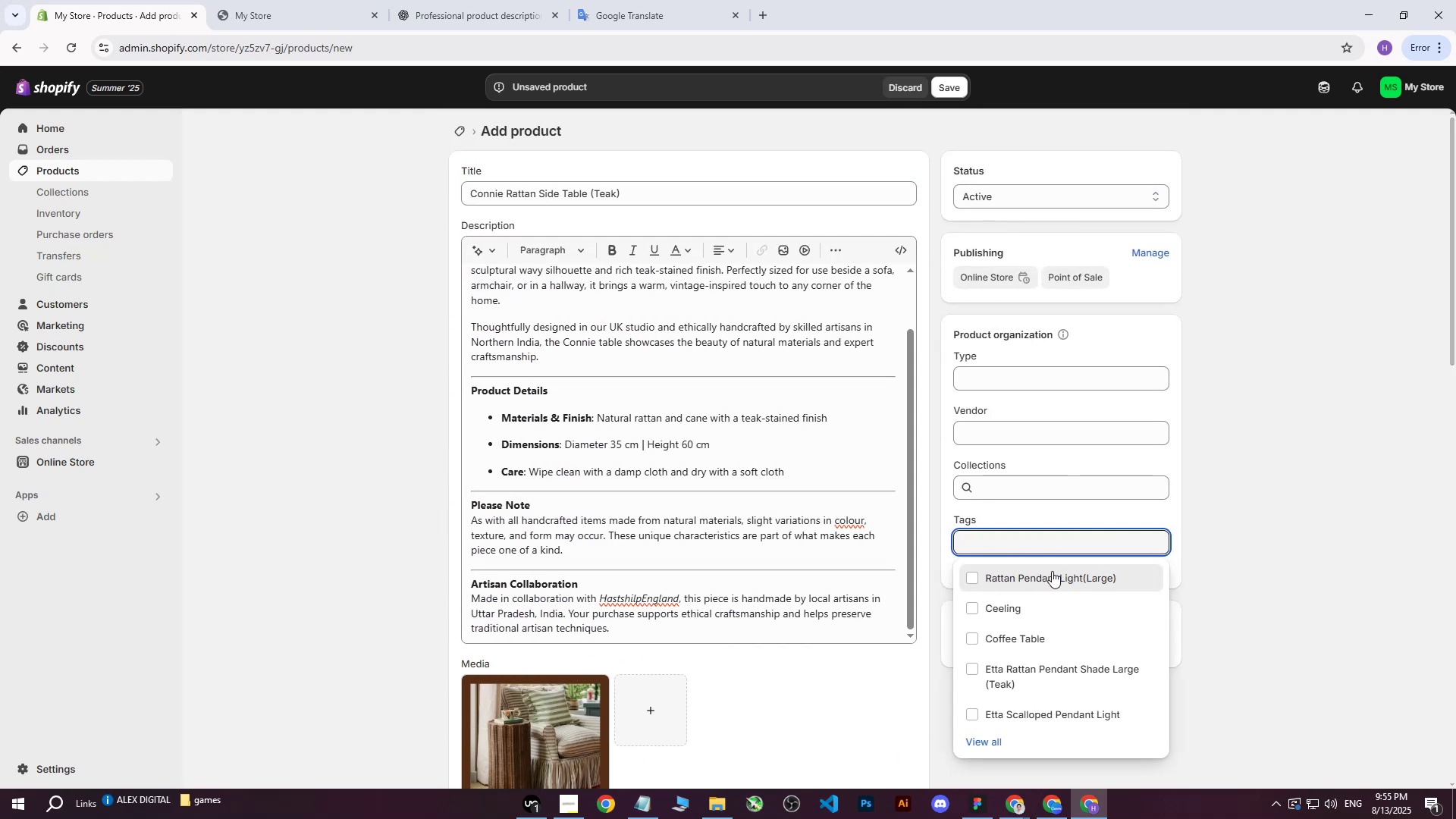 
double_click([1320, 375])
 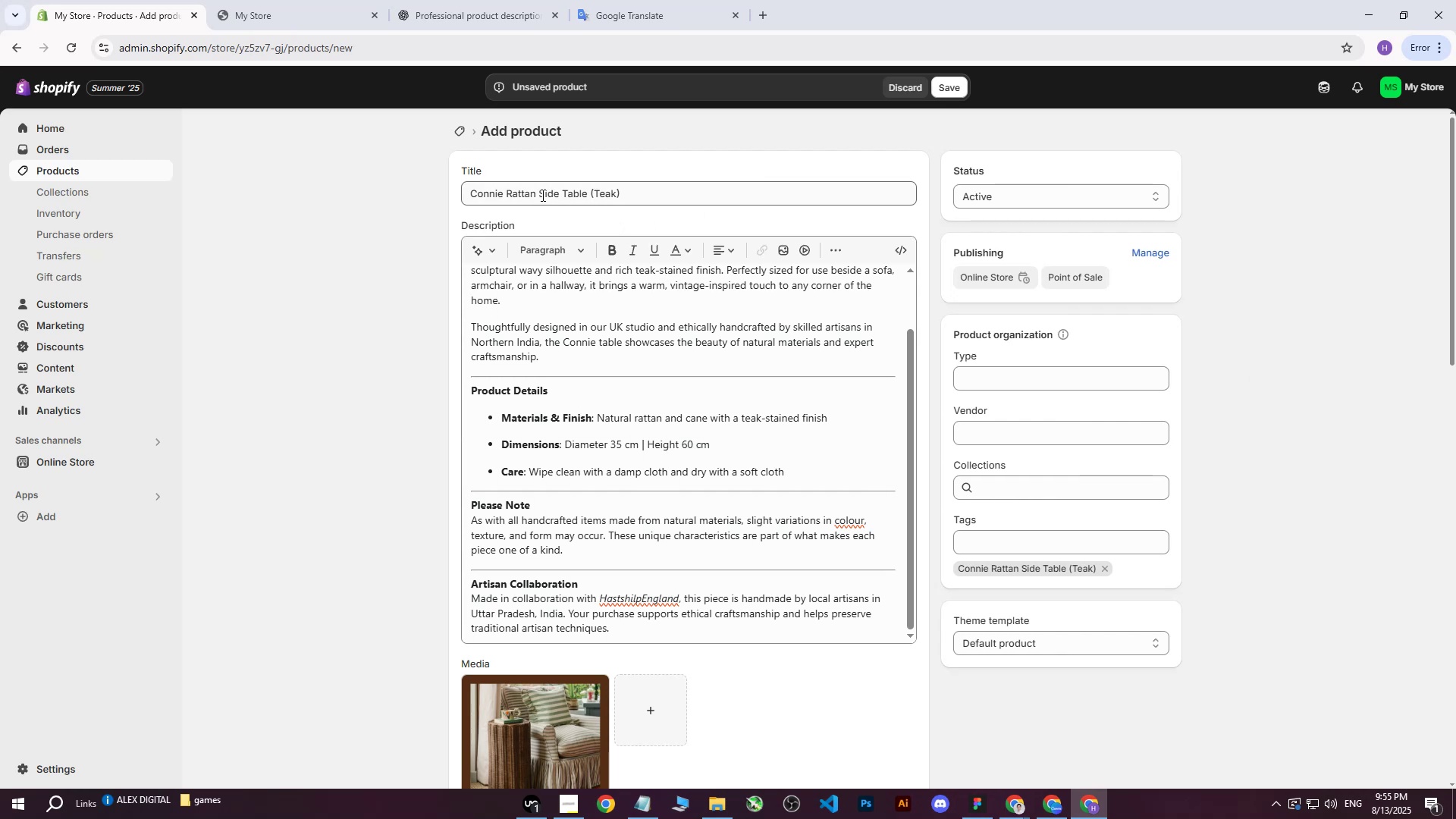 
left_click_drag(start_coordinate=[541, 194], to_coordinate=[587, 196])
 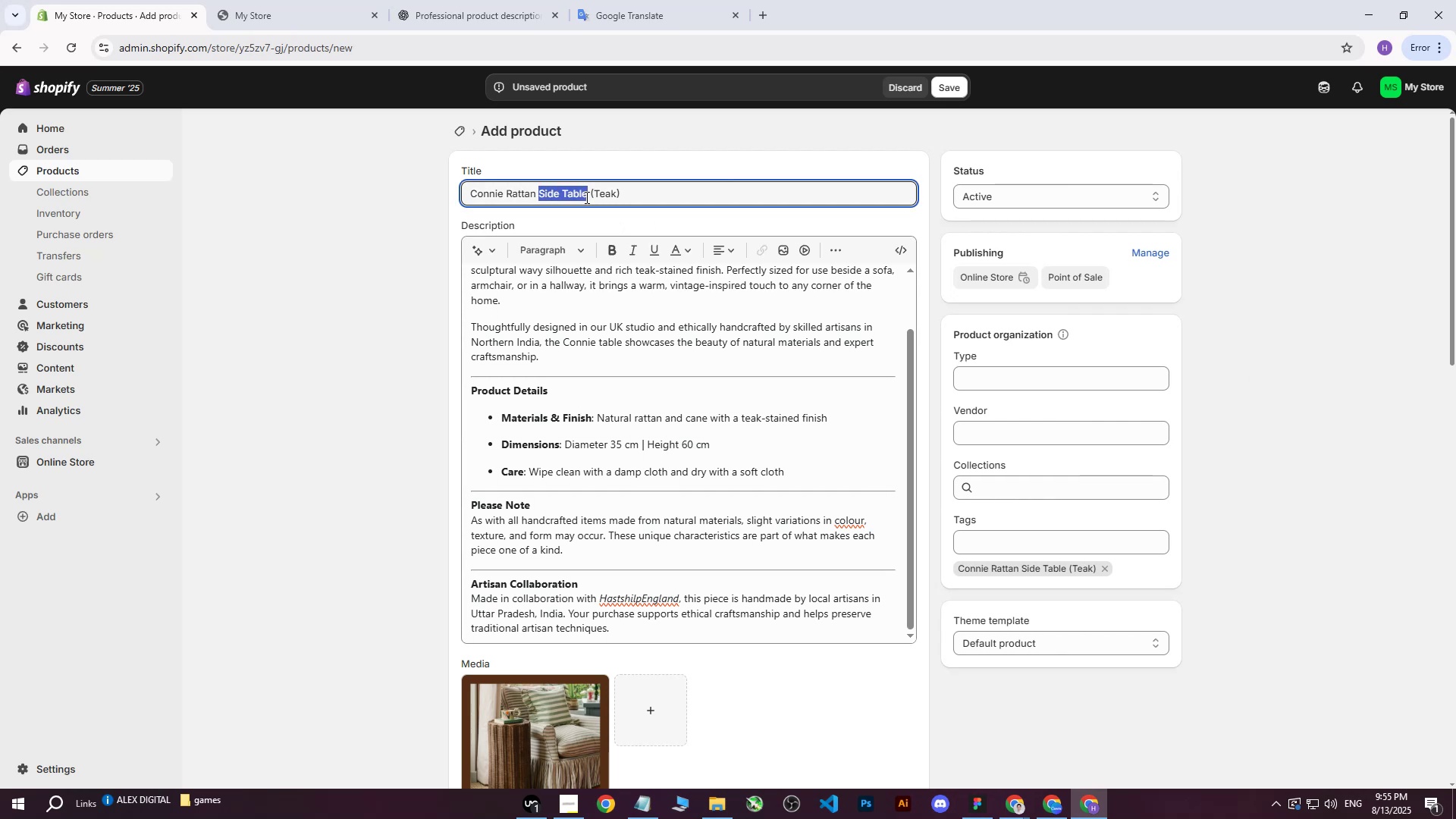 
key(Control+ControlLeft)
 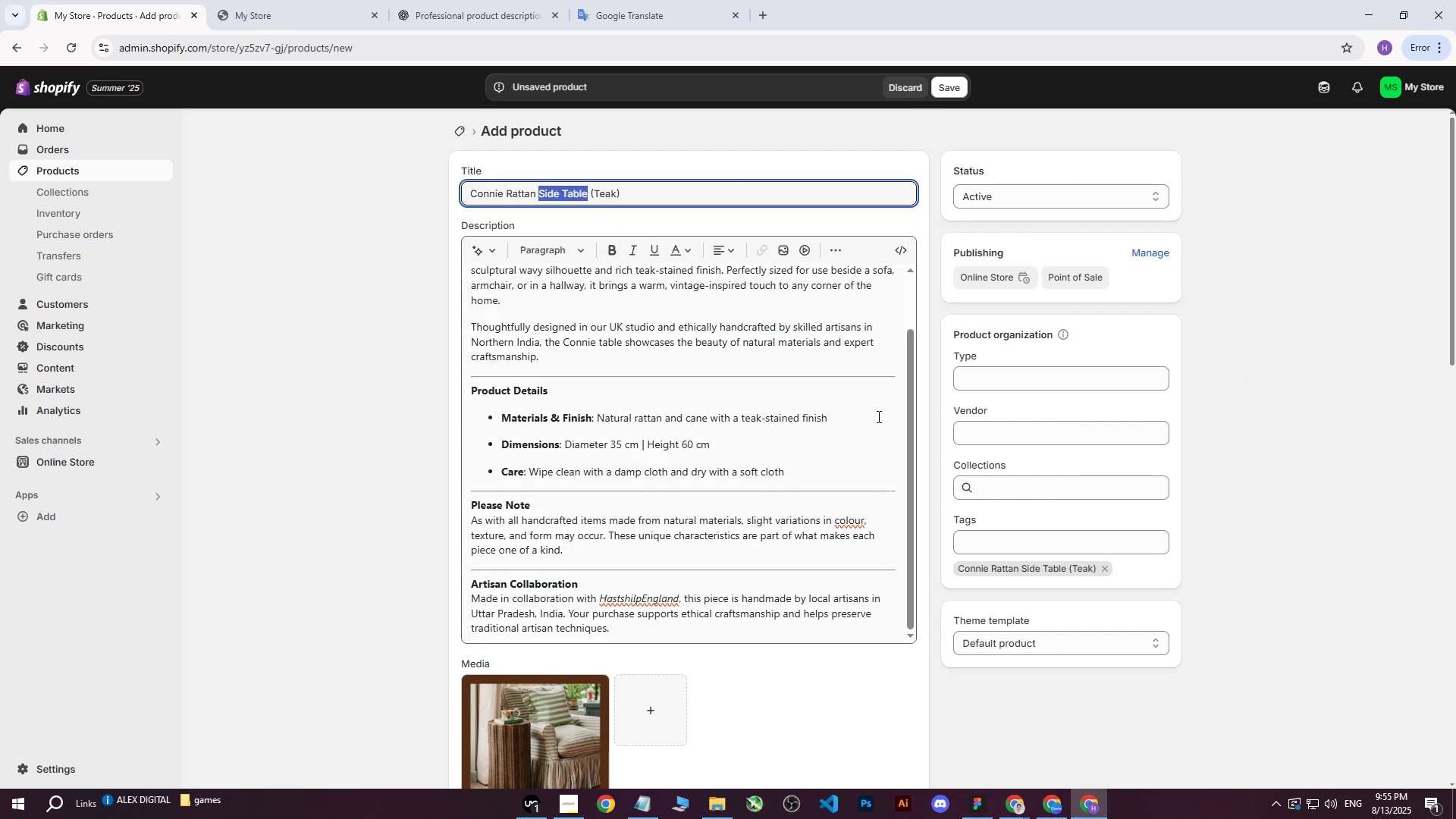 
key(Control+C)
 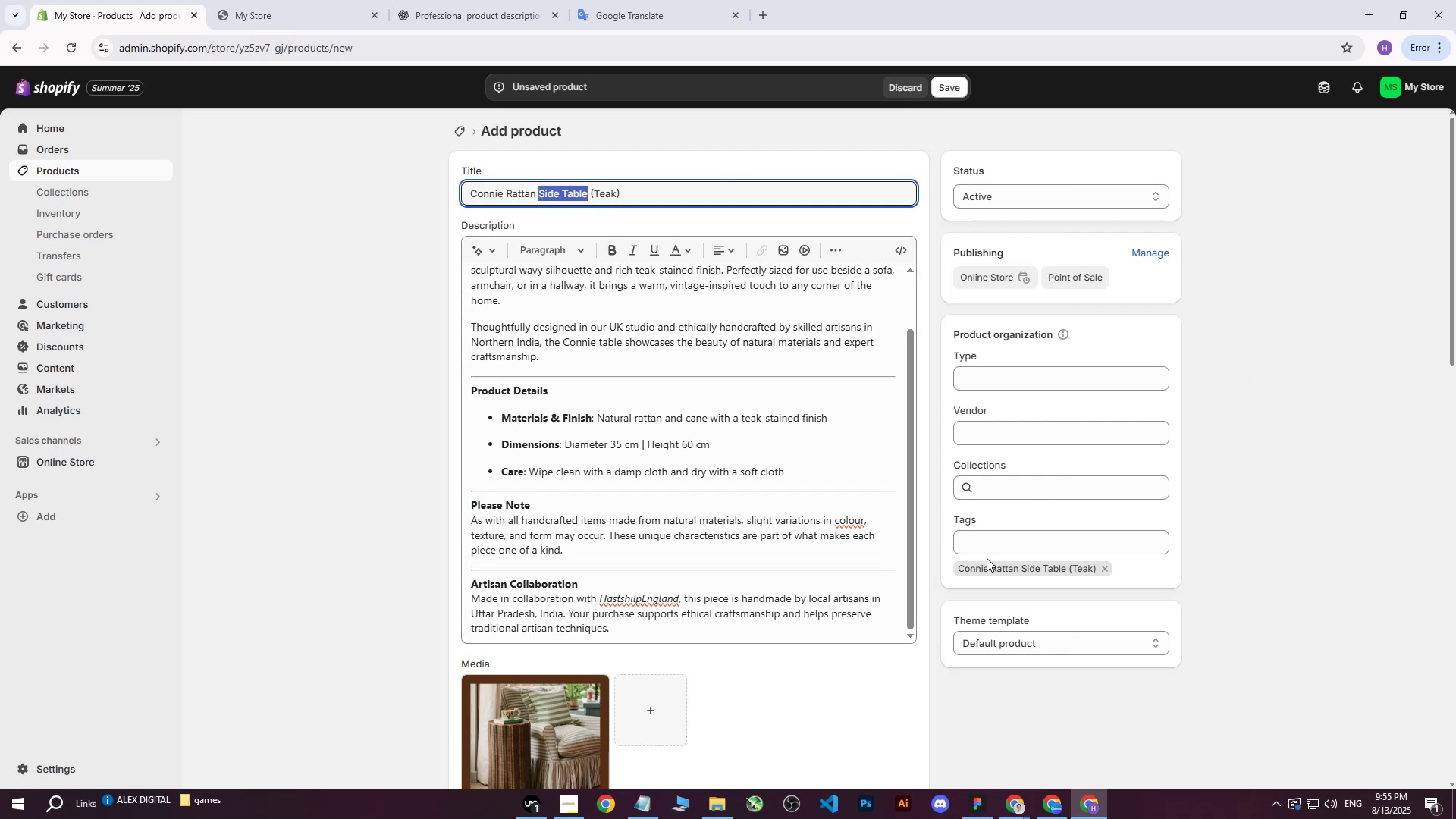 
key(Control+V)
 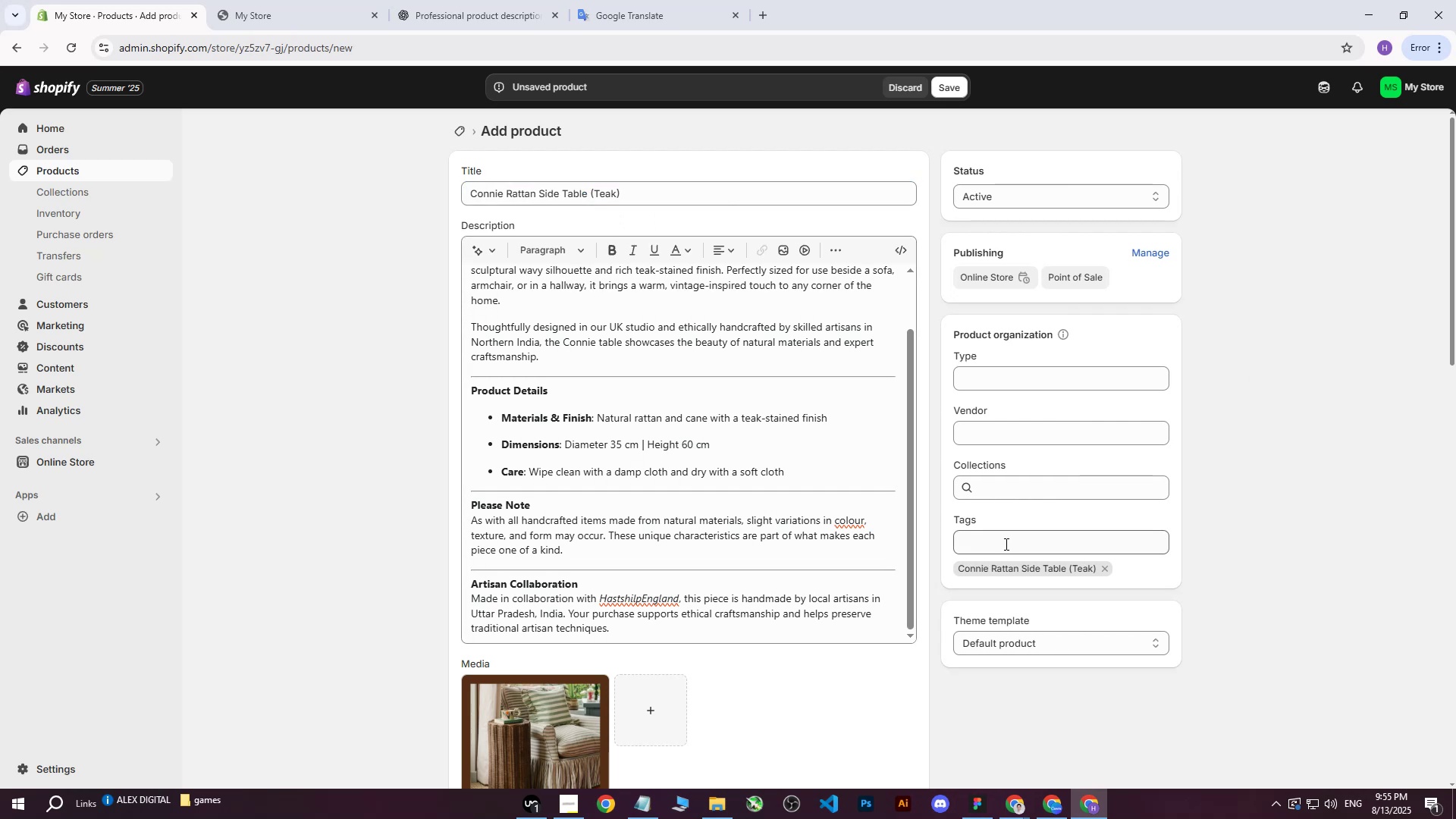 
left_click([1005, 544])
 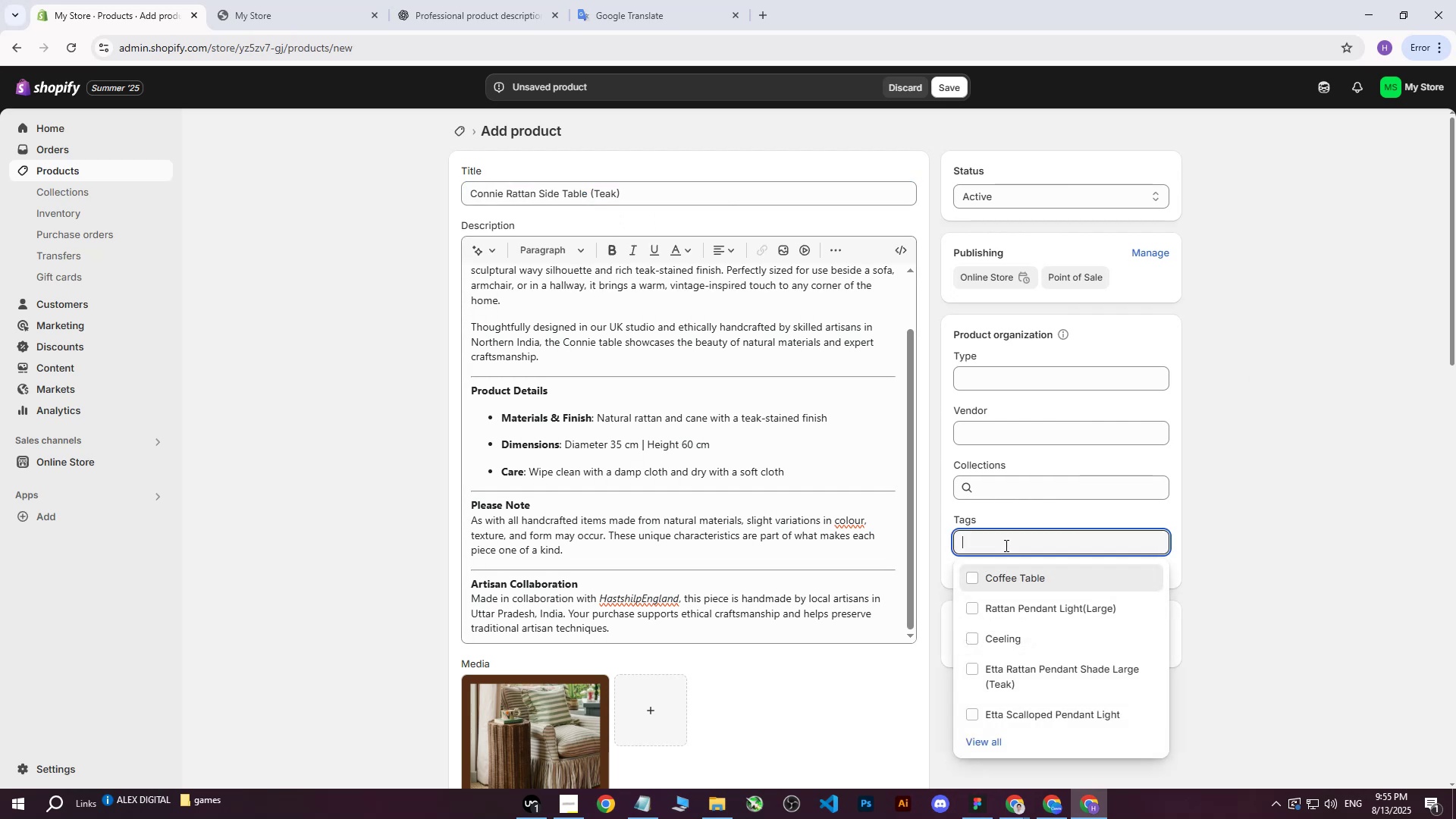 
key(Control+V)
 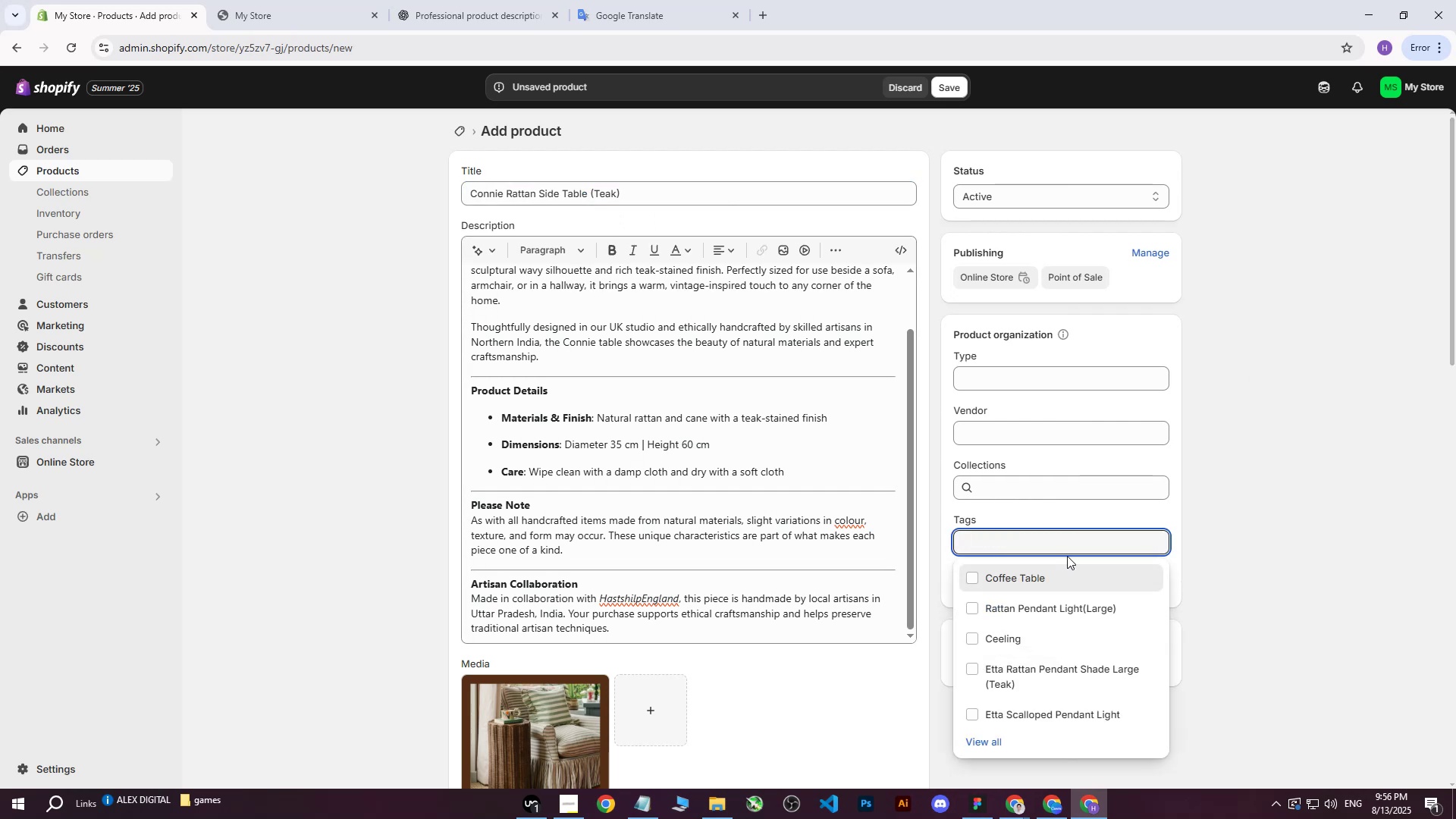 
double_click([1296, 437])
 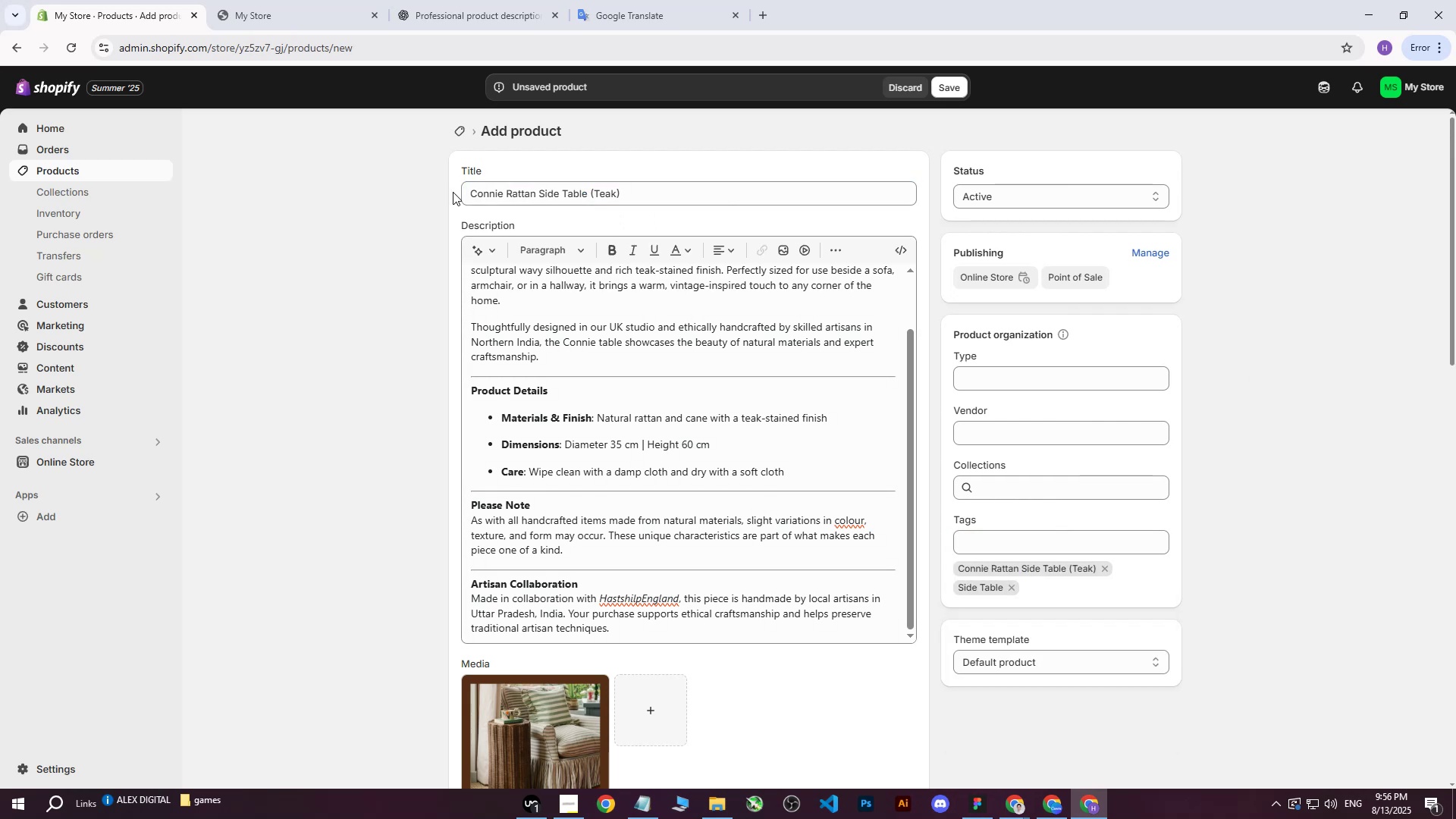 
left_click_drag(start_coordinate=[470, 193], to_coordinate=[534, 193])
 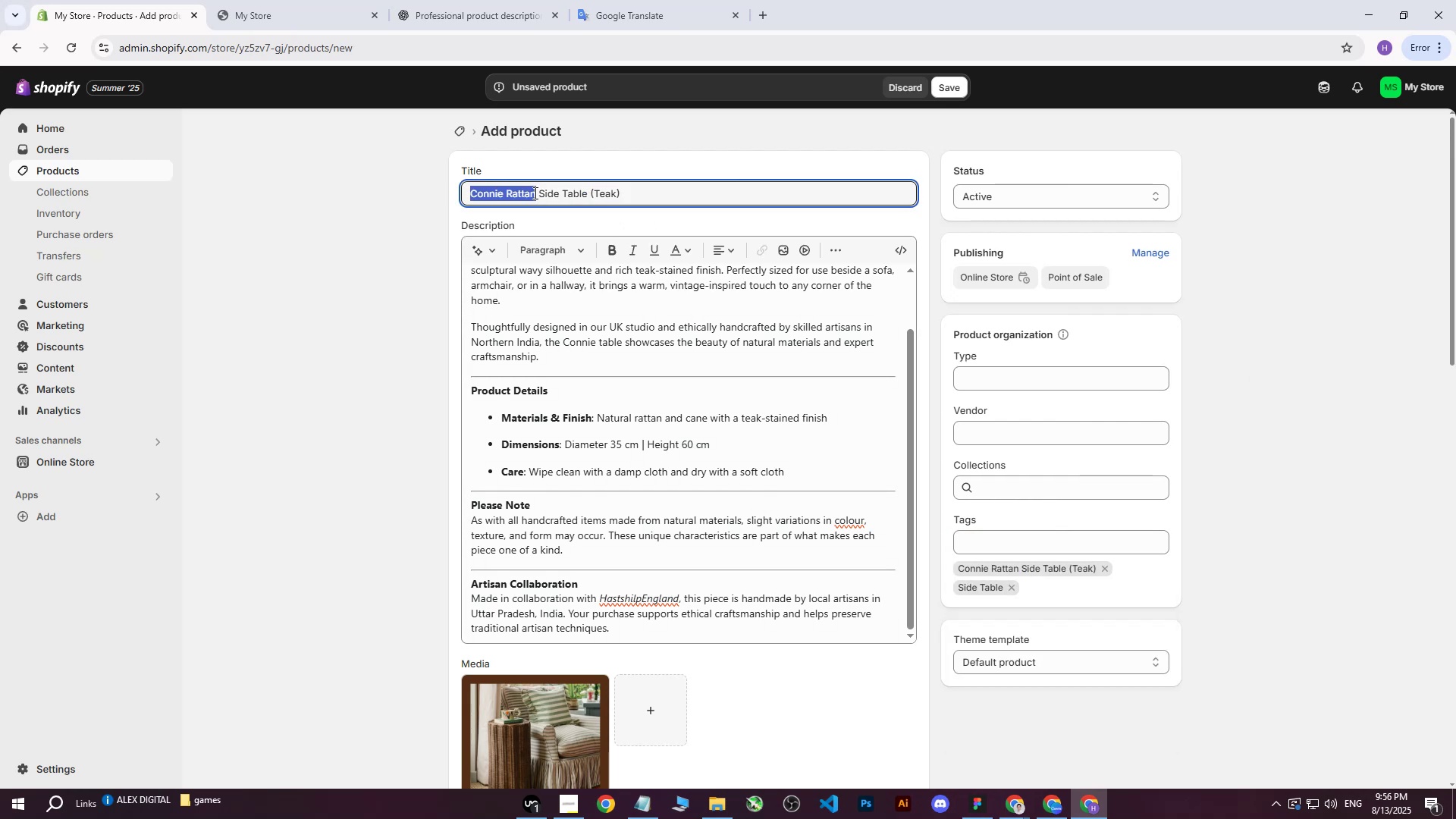 
key(Control+ControlLeft)
 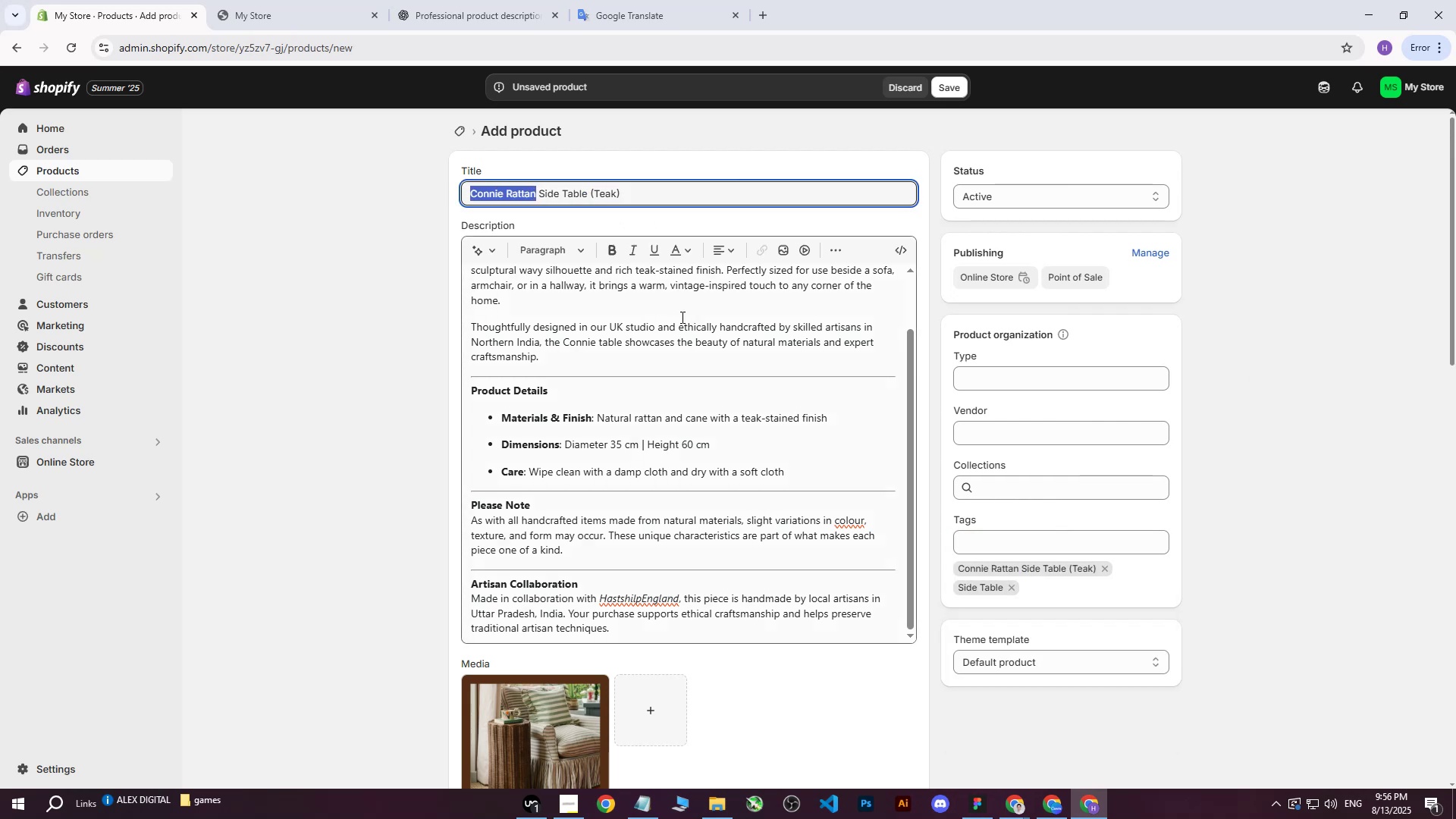 
key(Control+C)
 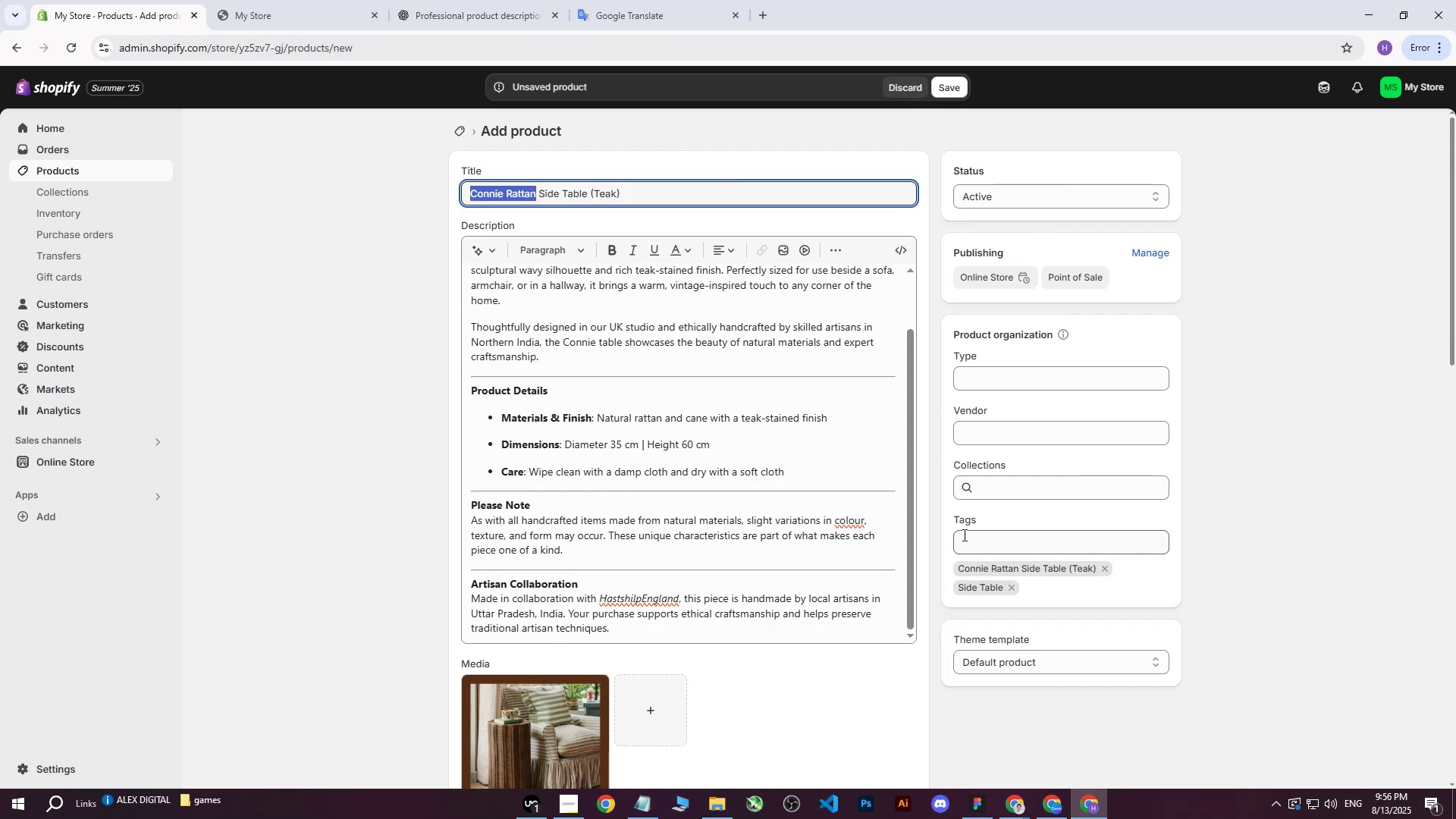 
left_click([984, 544])
 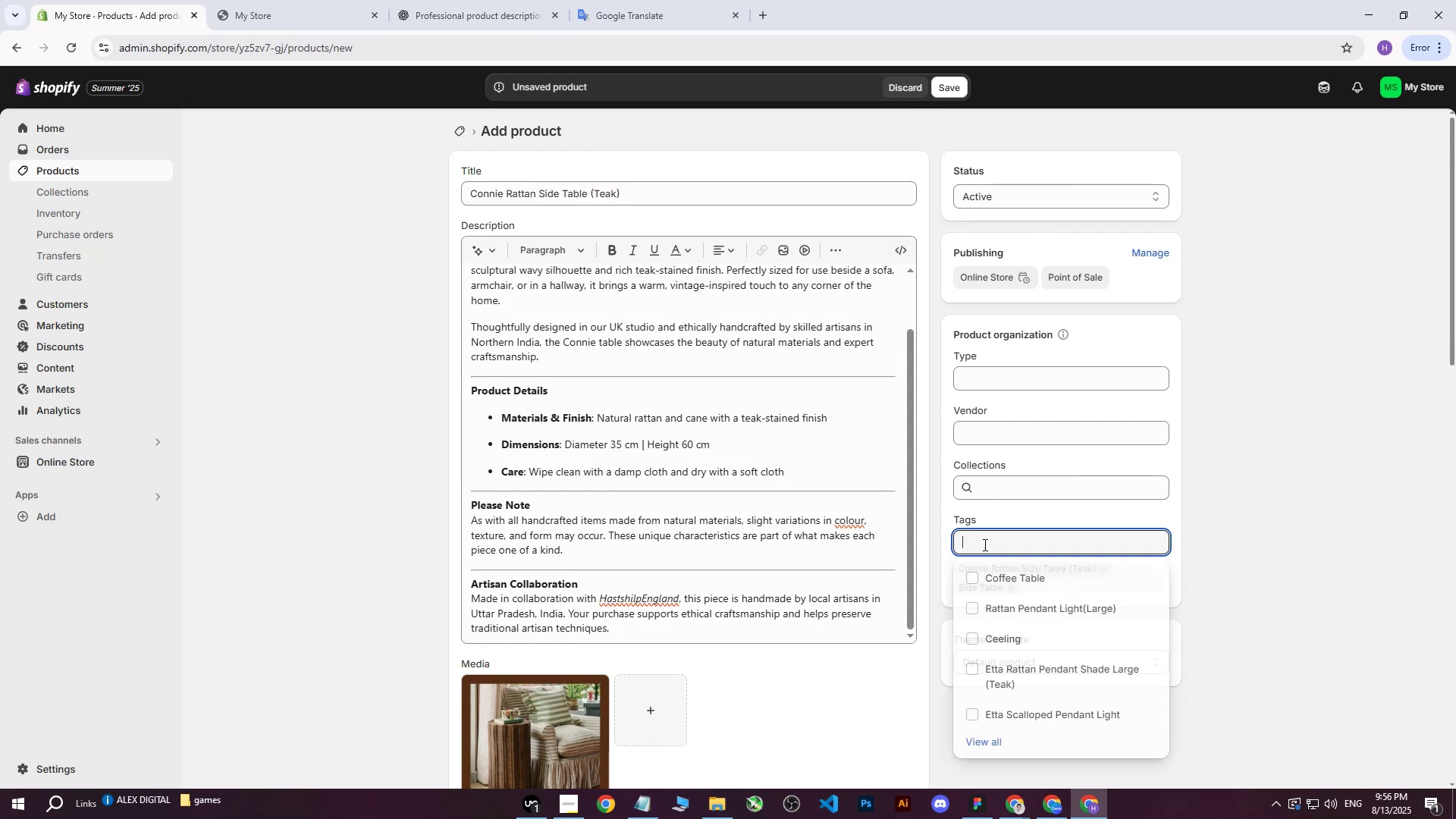 
key(Control+ControlLeft)
 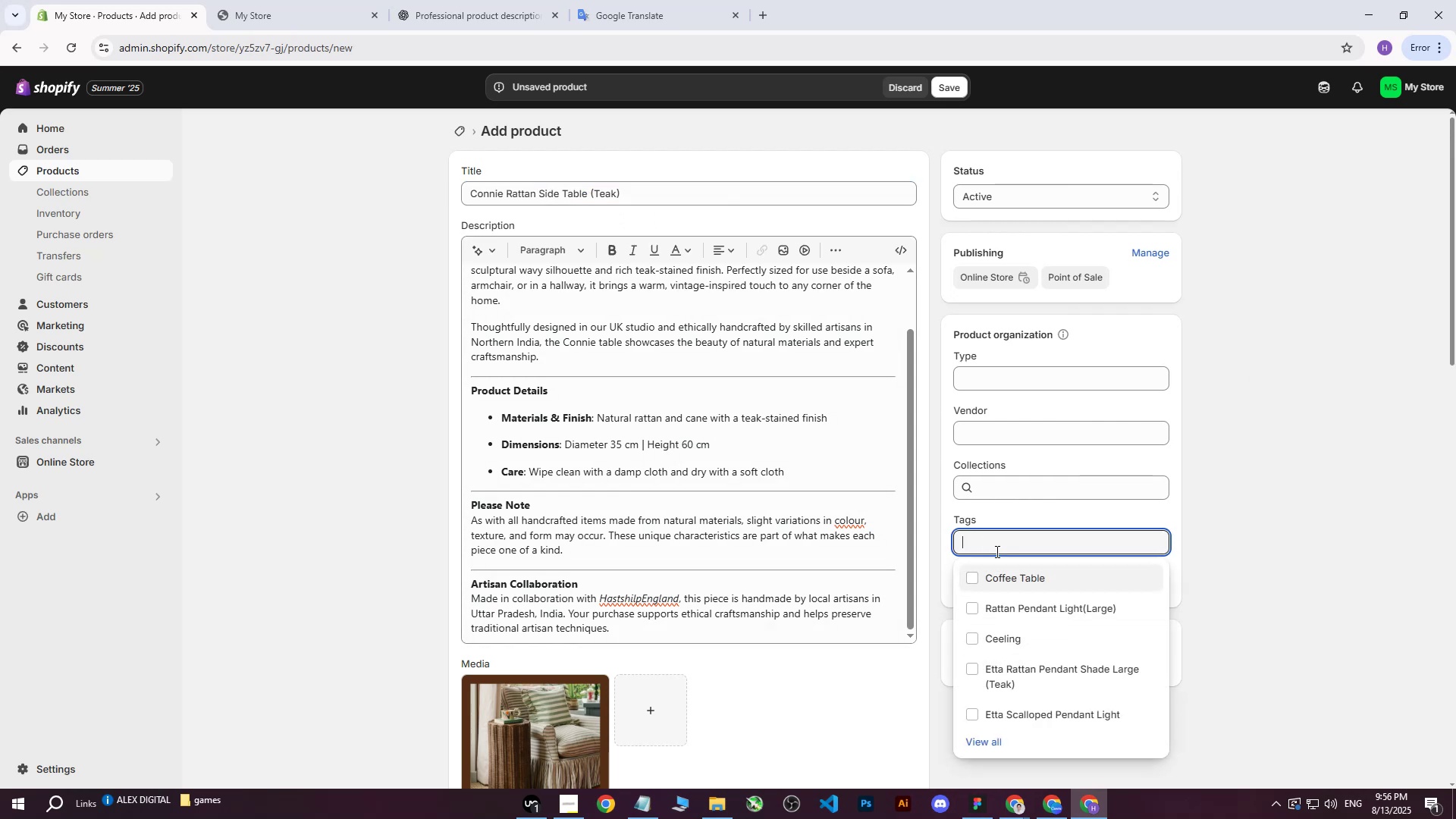 
key(Control+V)
 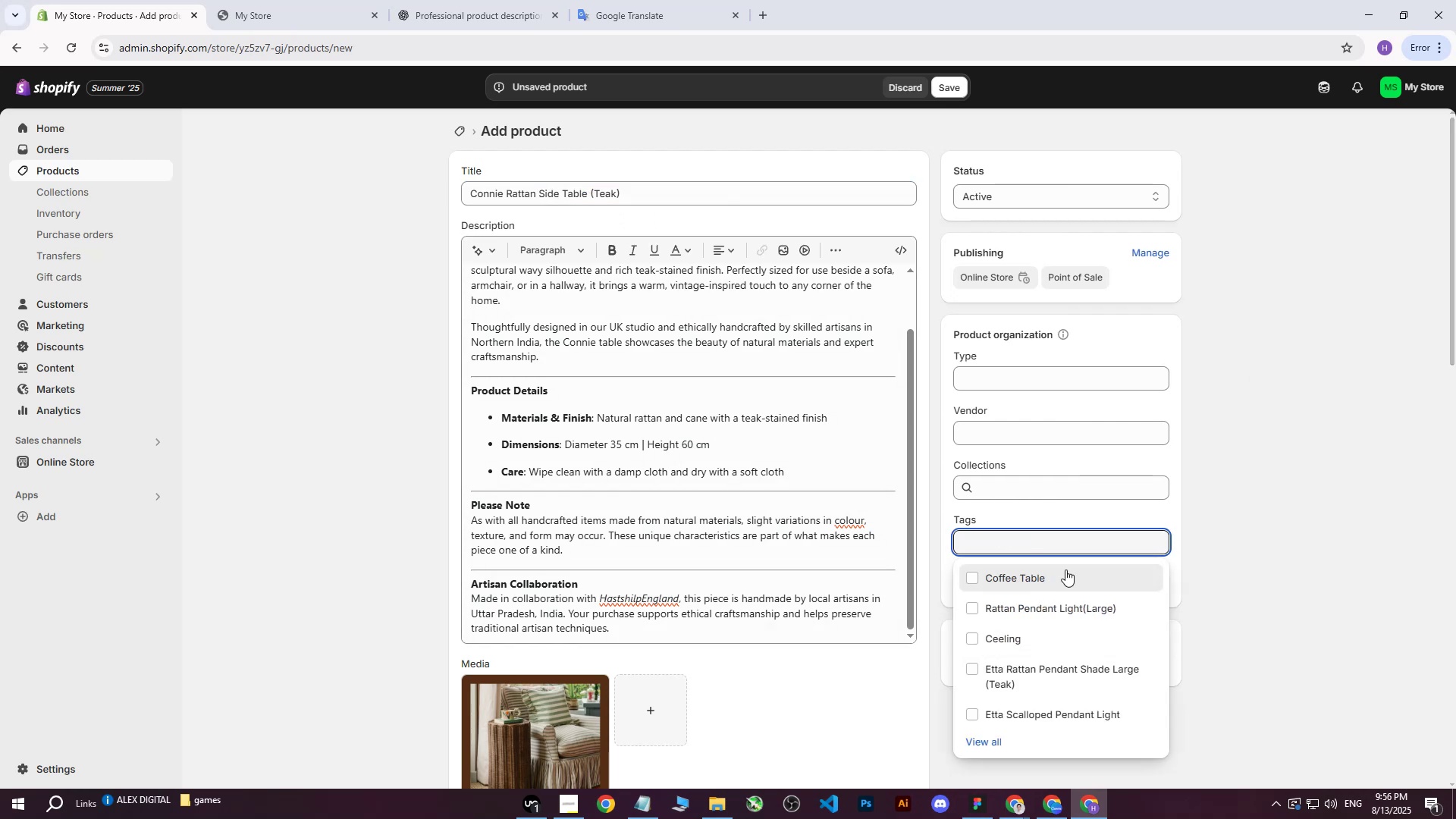 
double_click([1389, 428])
 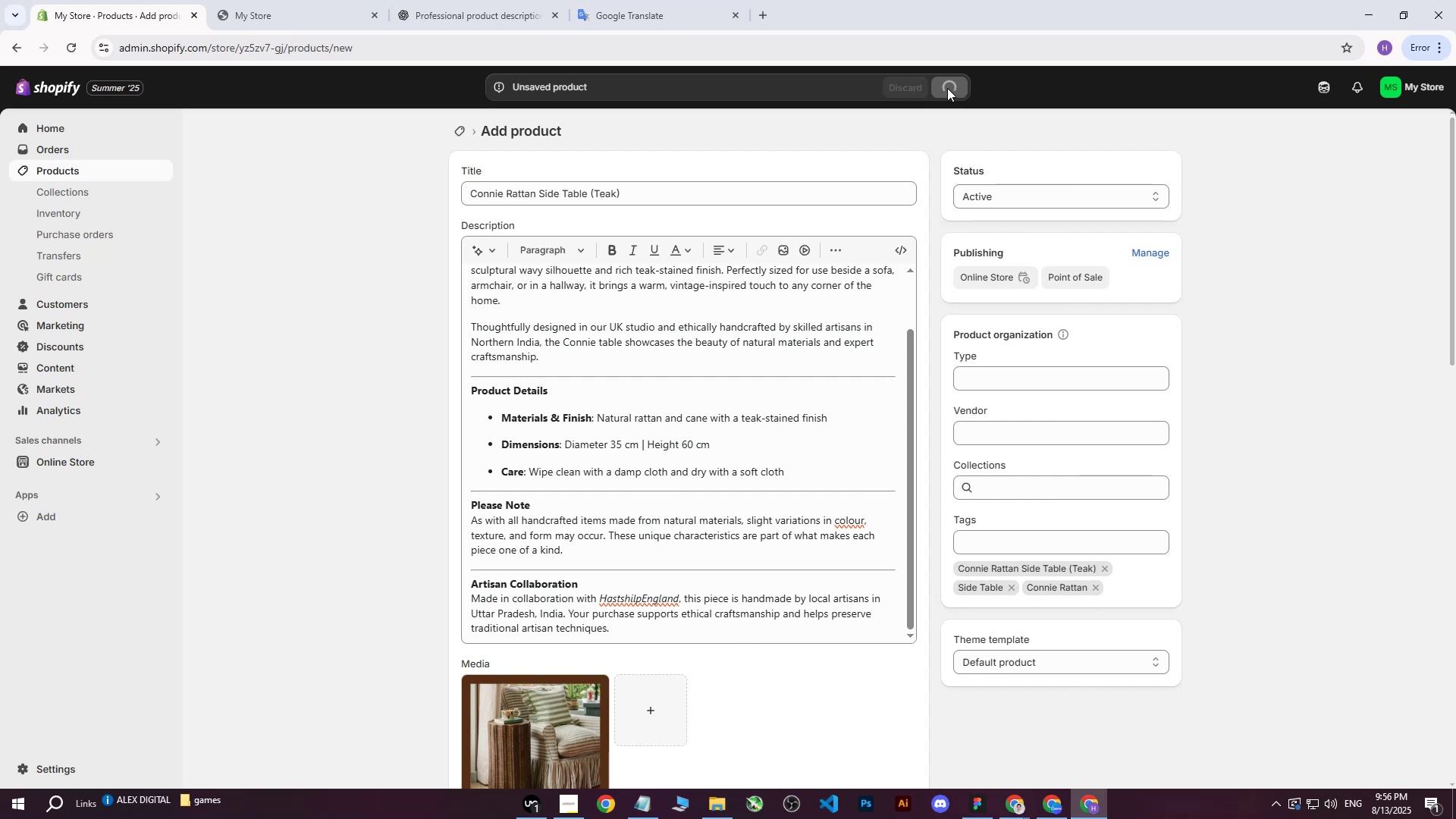 
left_click([1012, 818])
 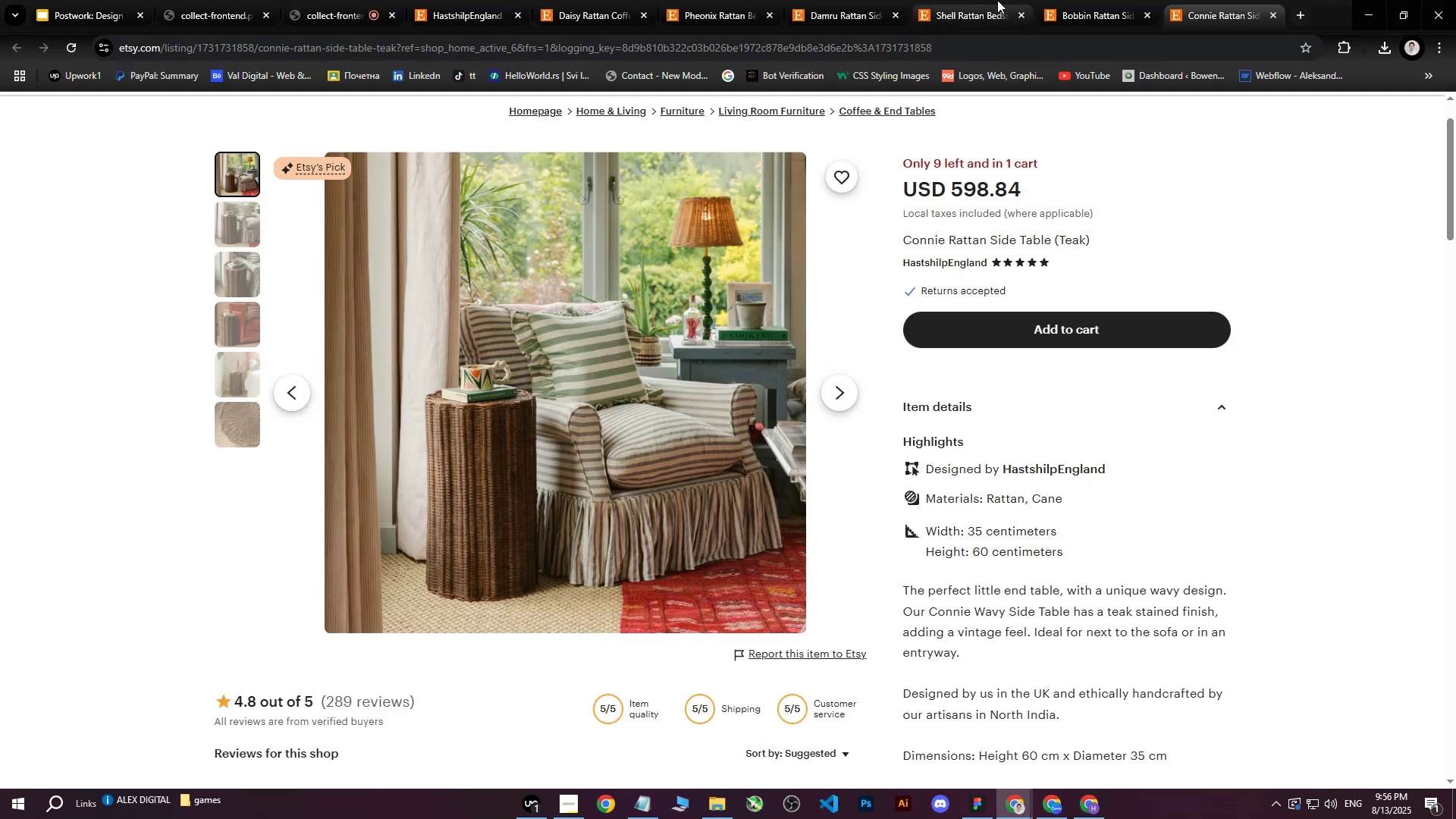 
left_click([1124, 0])
 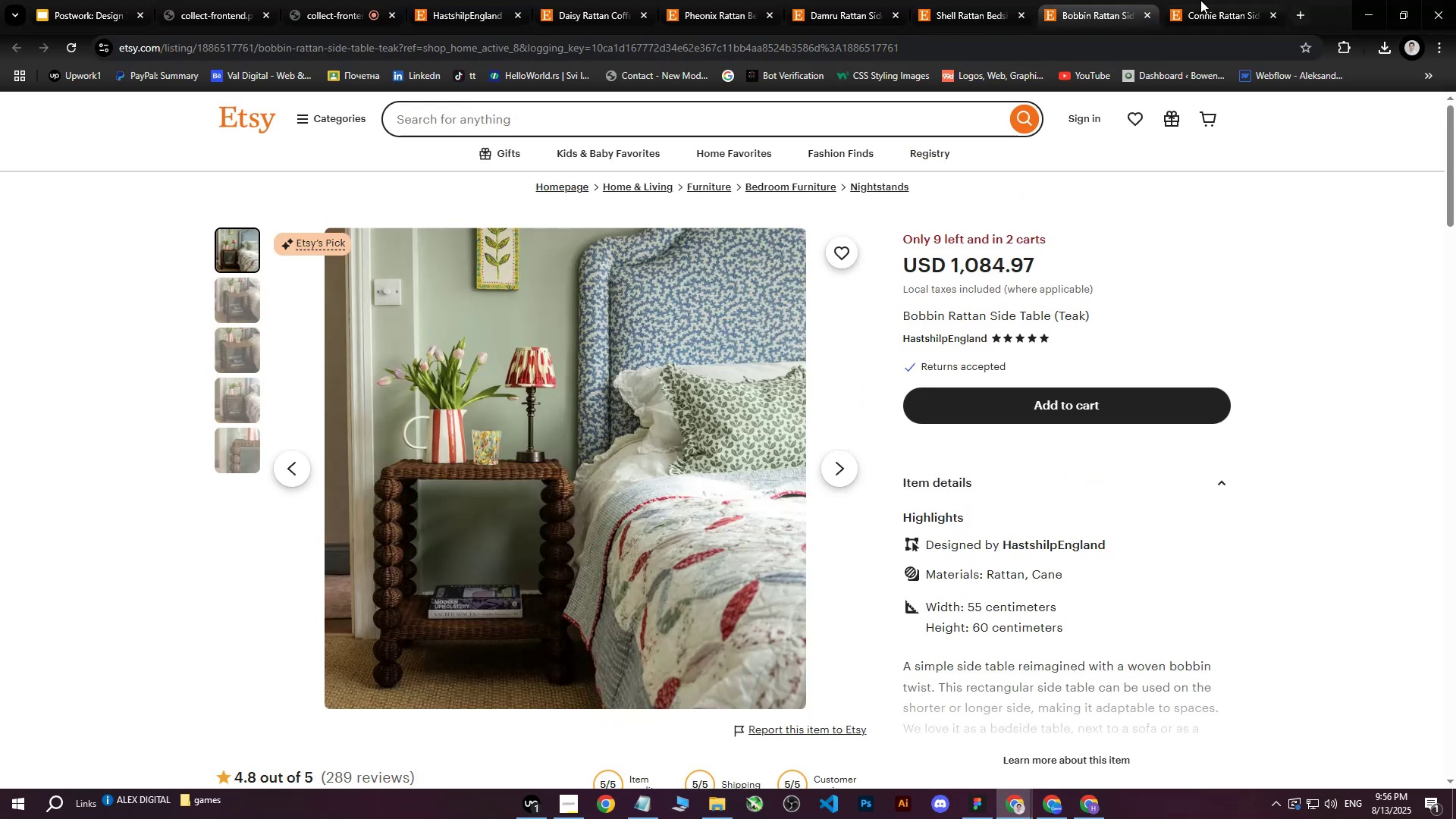 
left_click([1231, 0])
 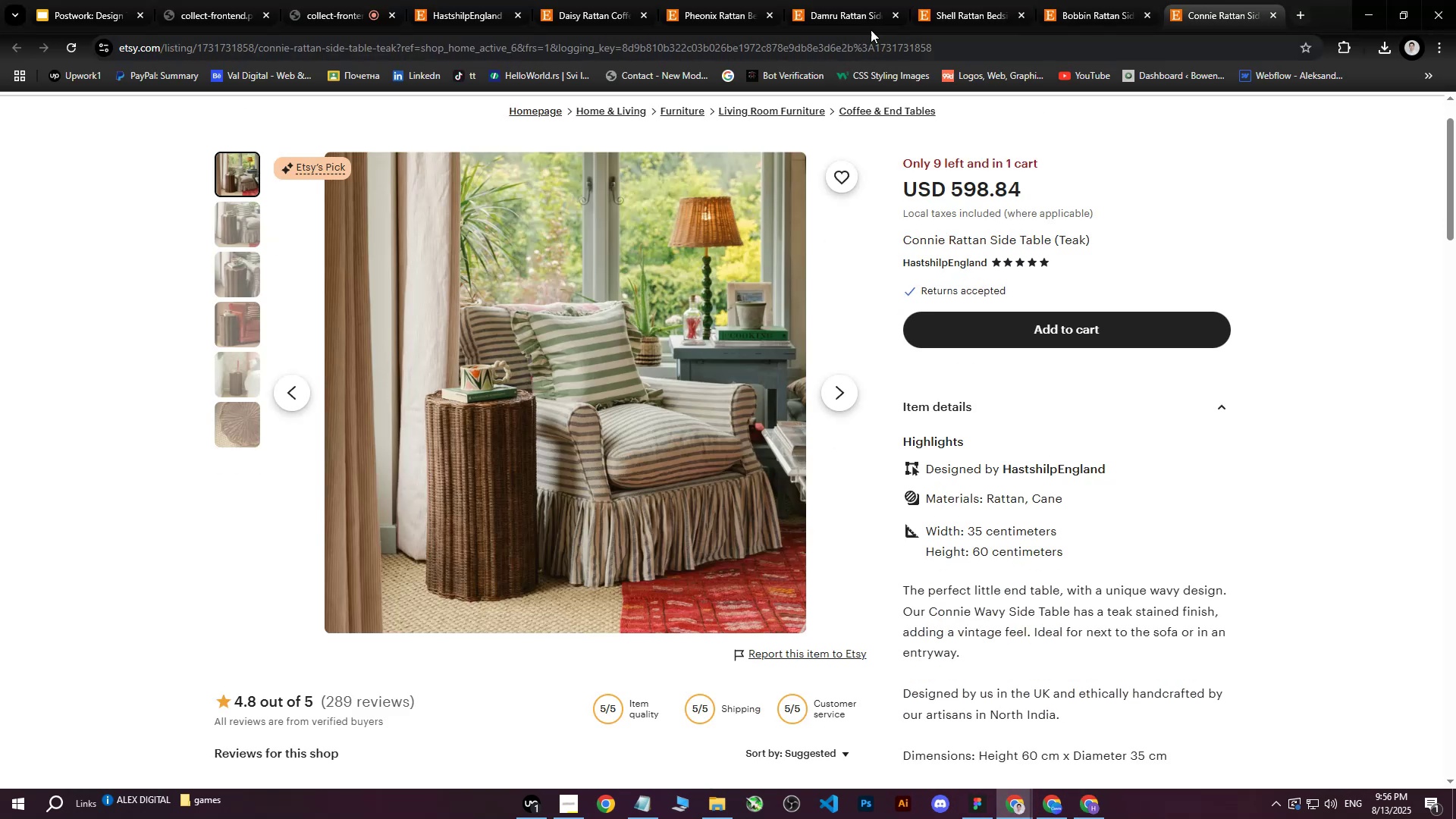 
left_click([830, 0])
 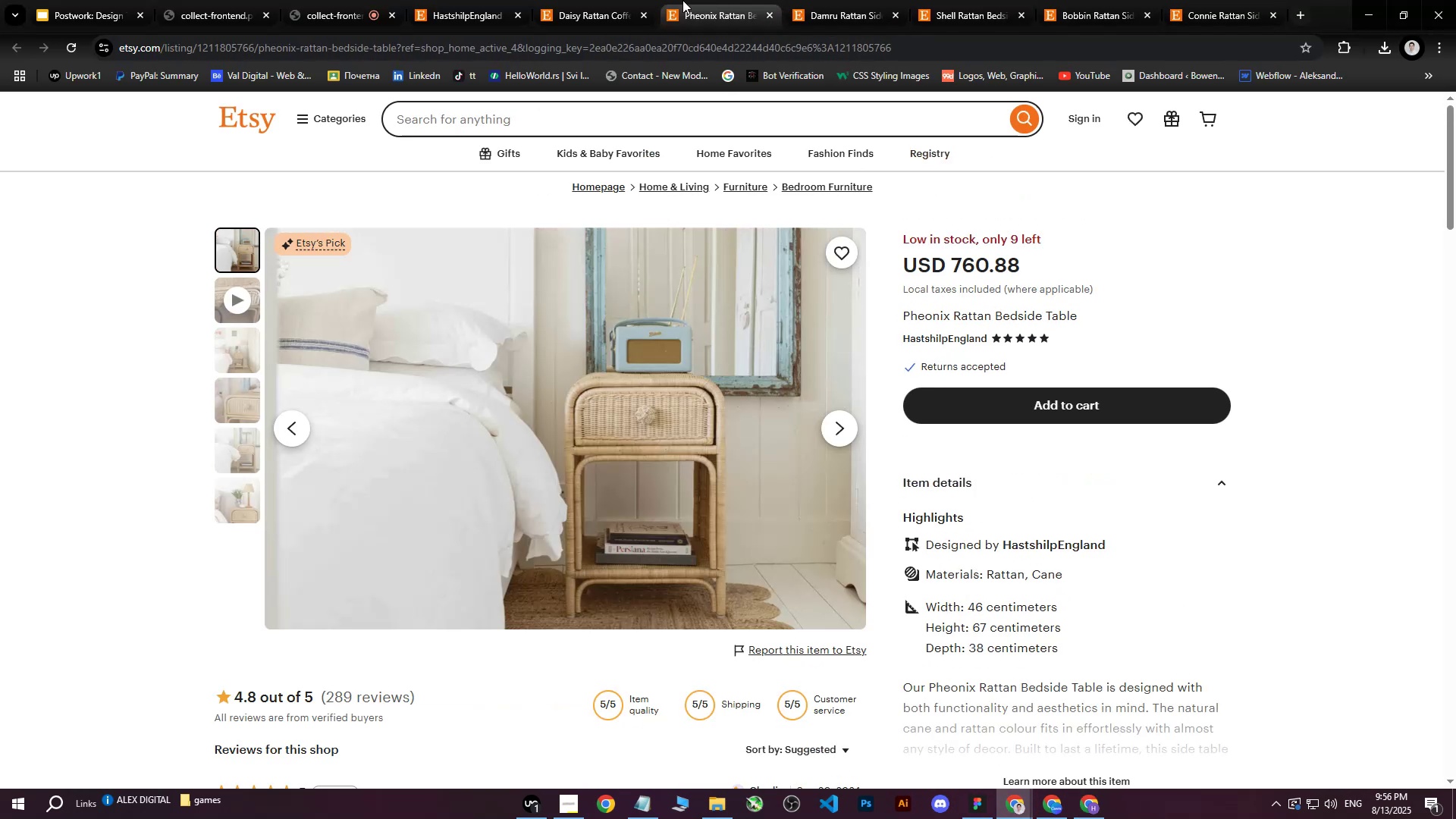 
double_click([617, 0])
 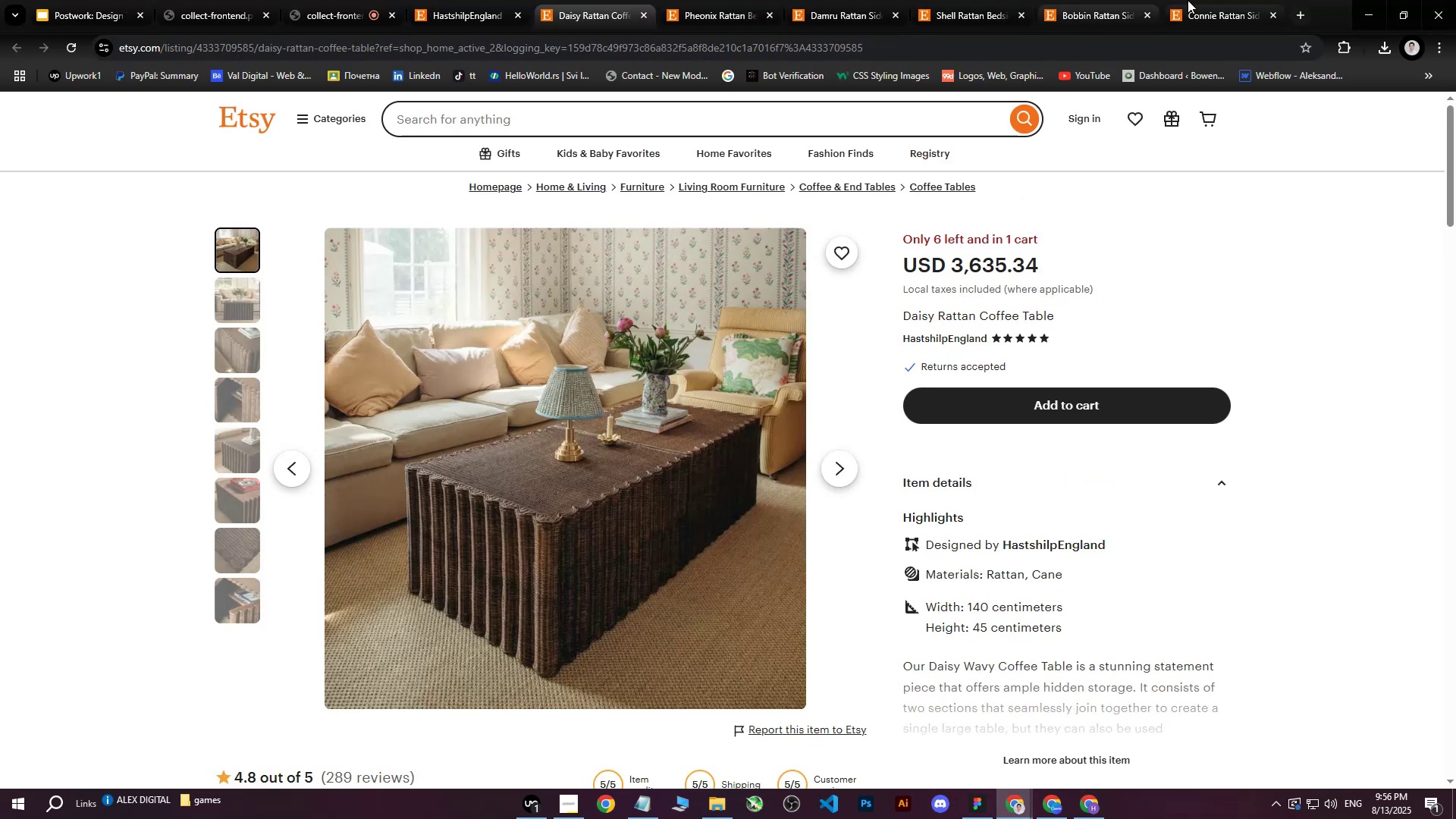 
left_click([1218, 0])
 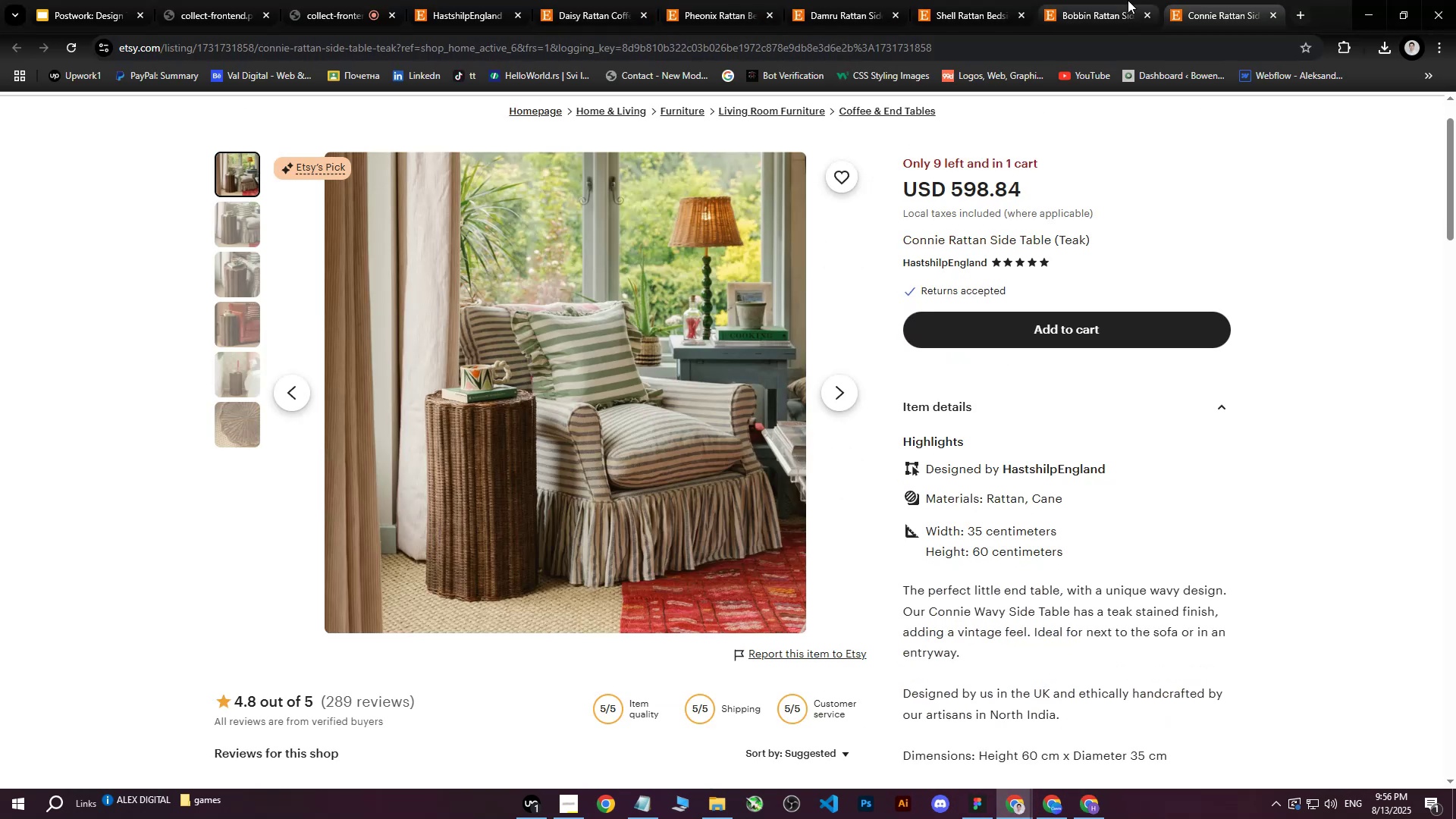 
left_click([1128, 0])
 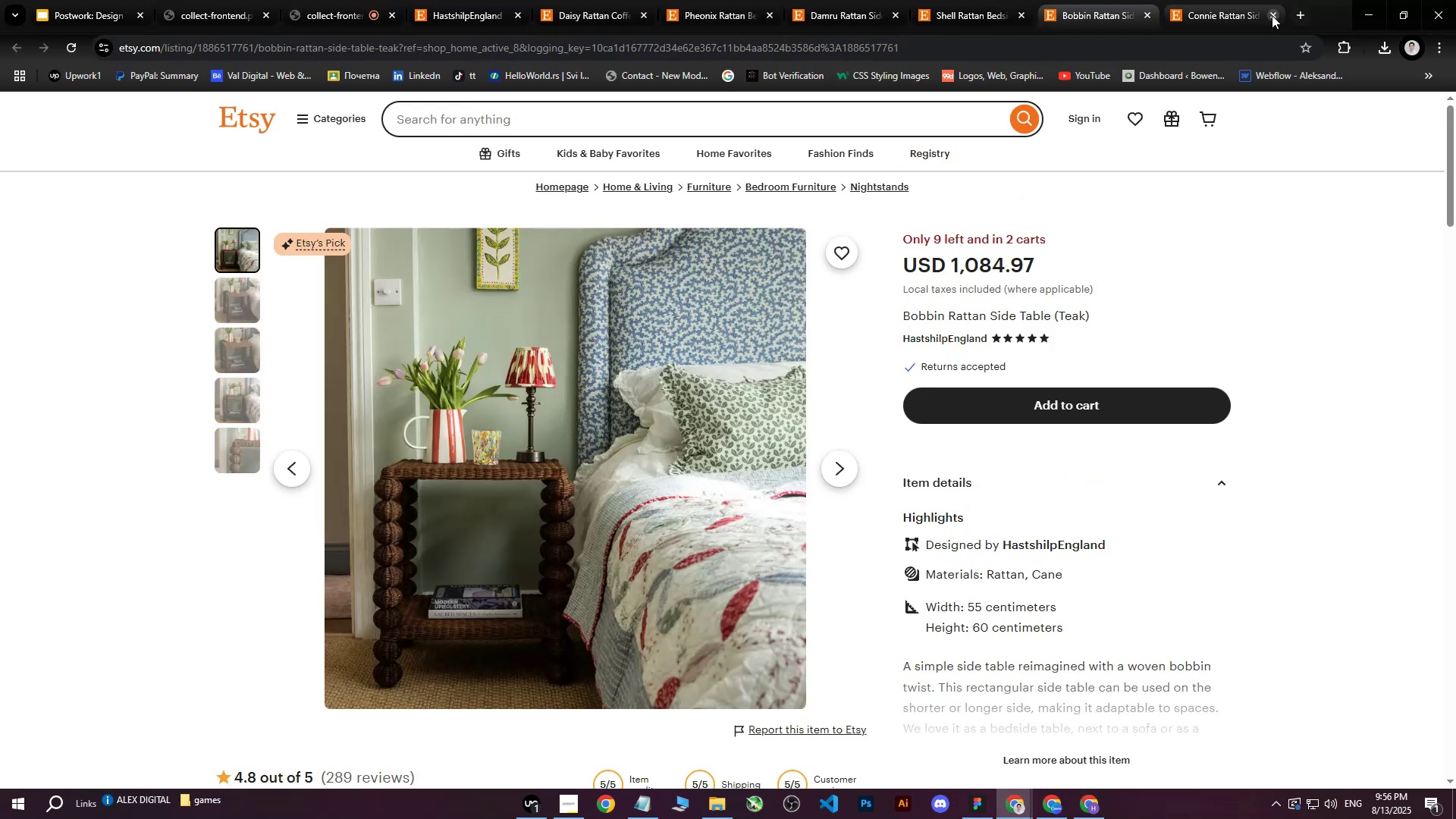 
left_click([1272, 15])
 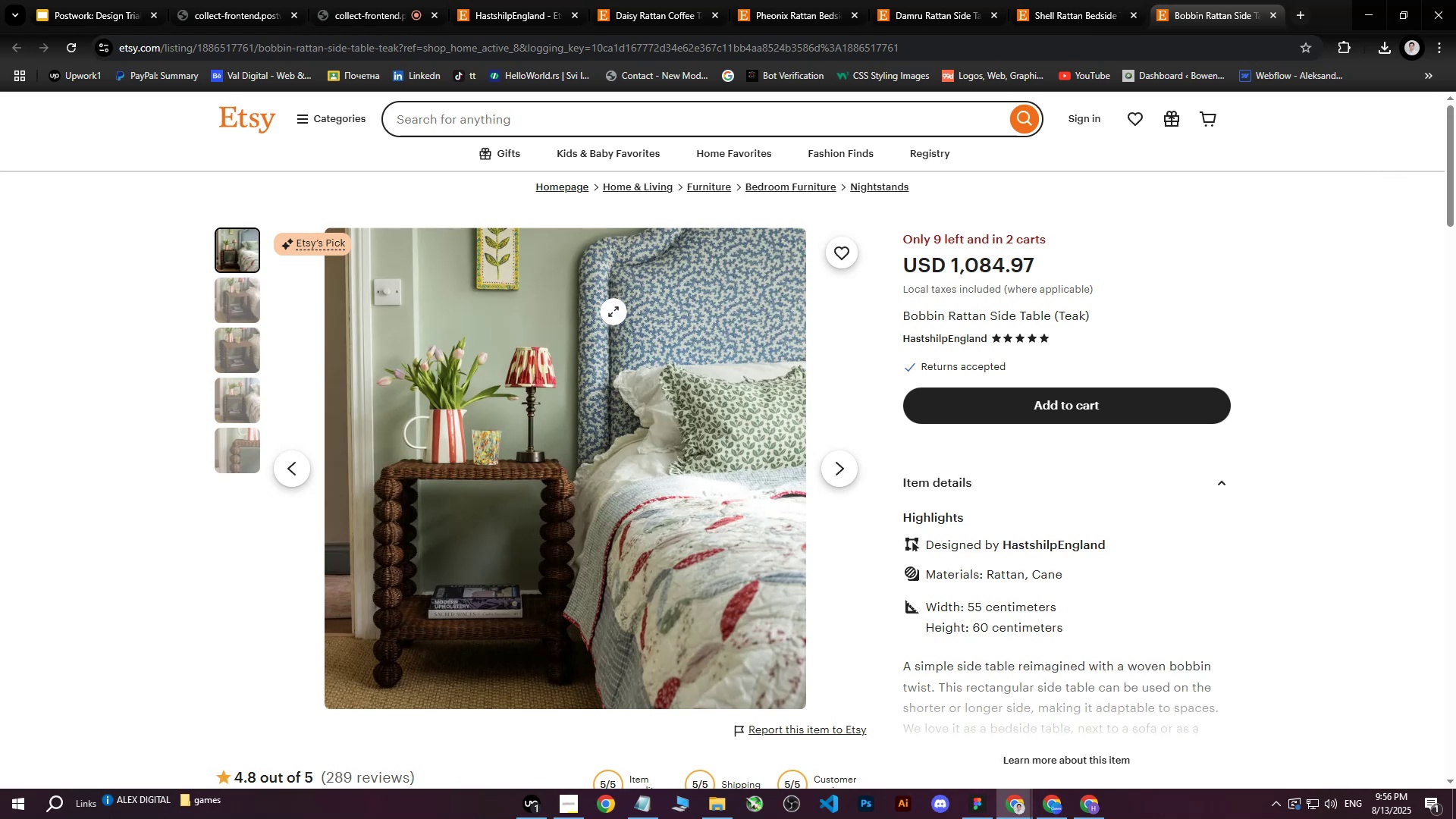 
right_click([613, 312])
 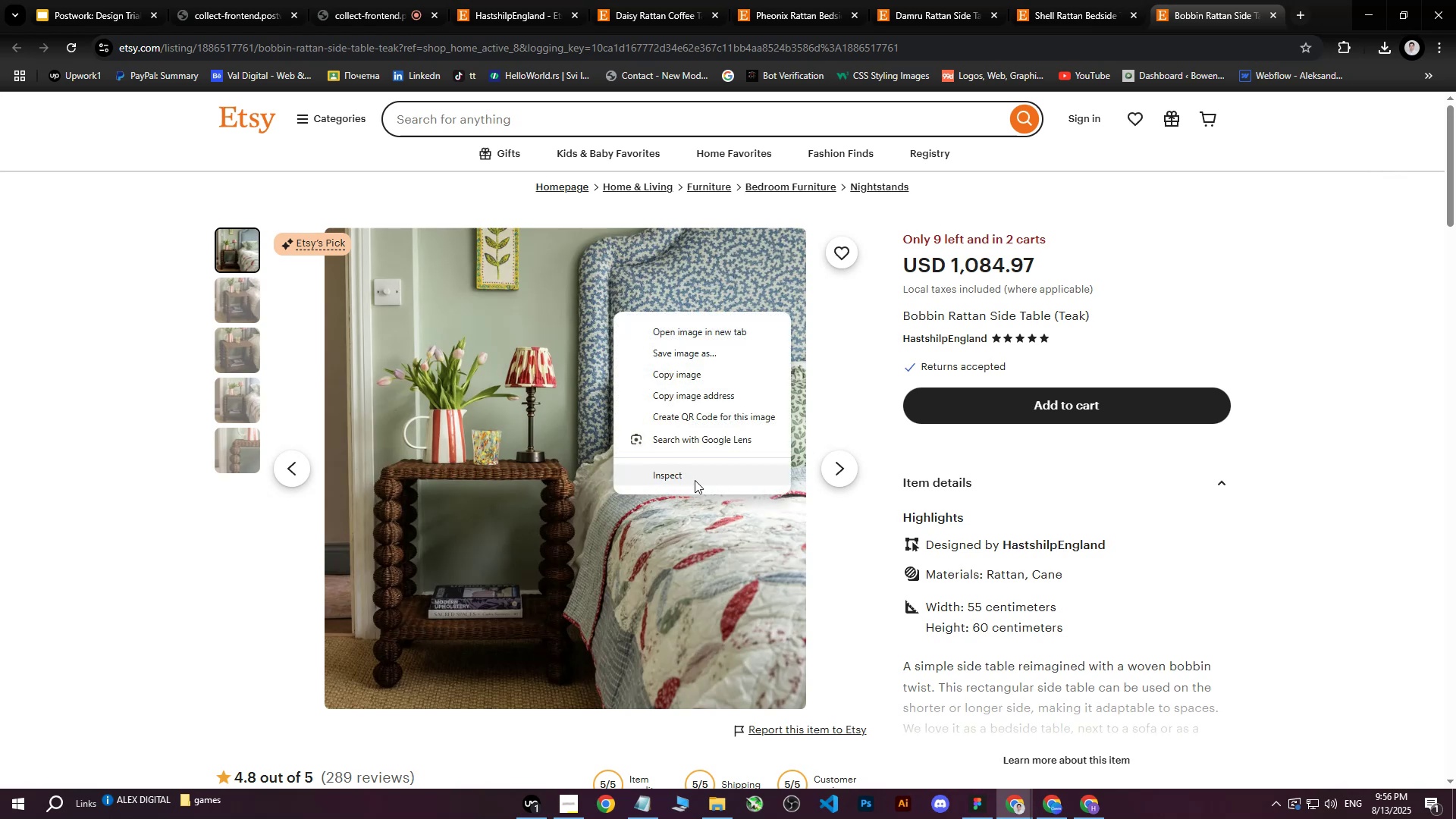 
left_click([695, 480])
 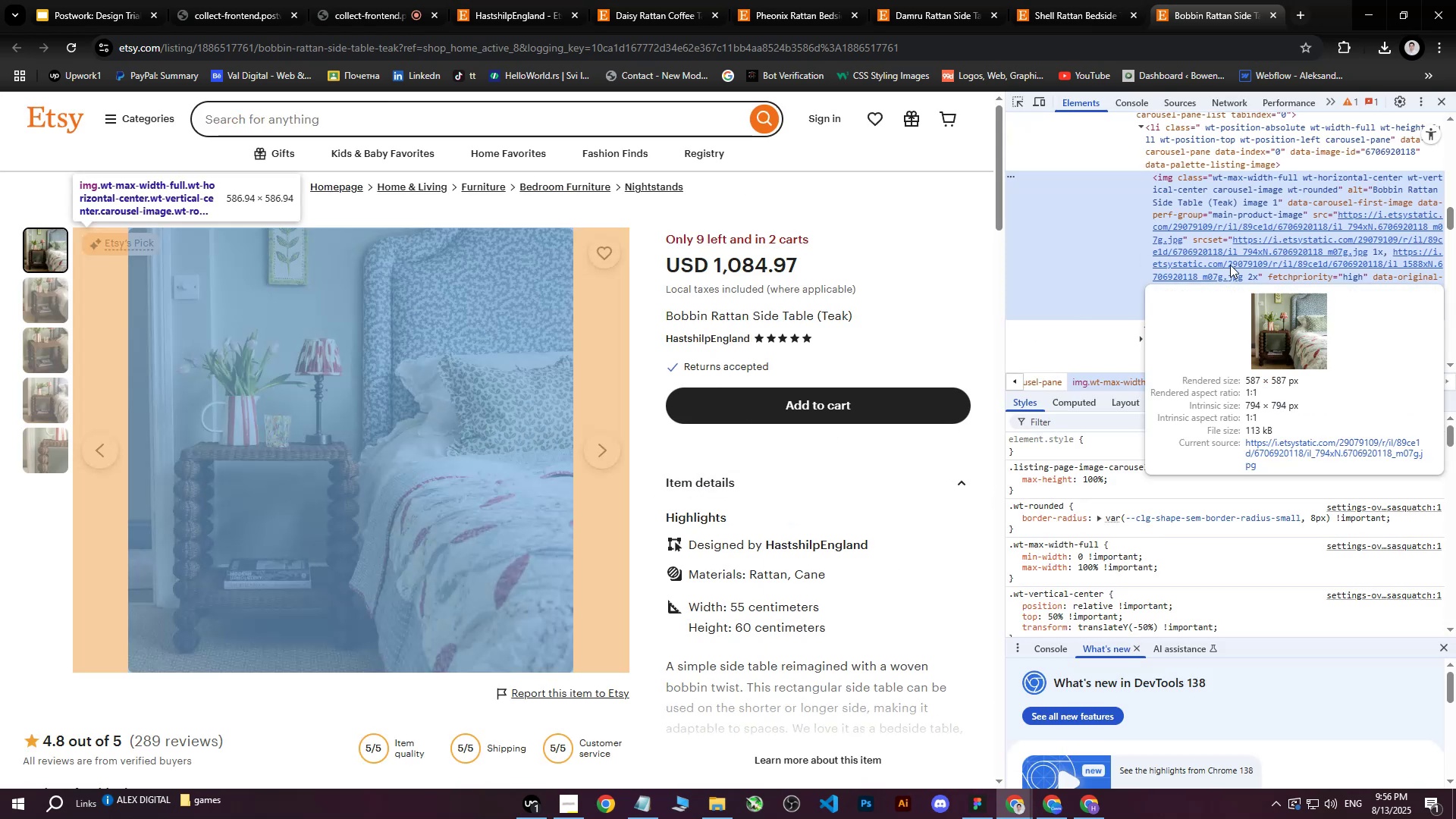 
left_click([1233, 263])
 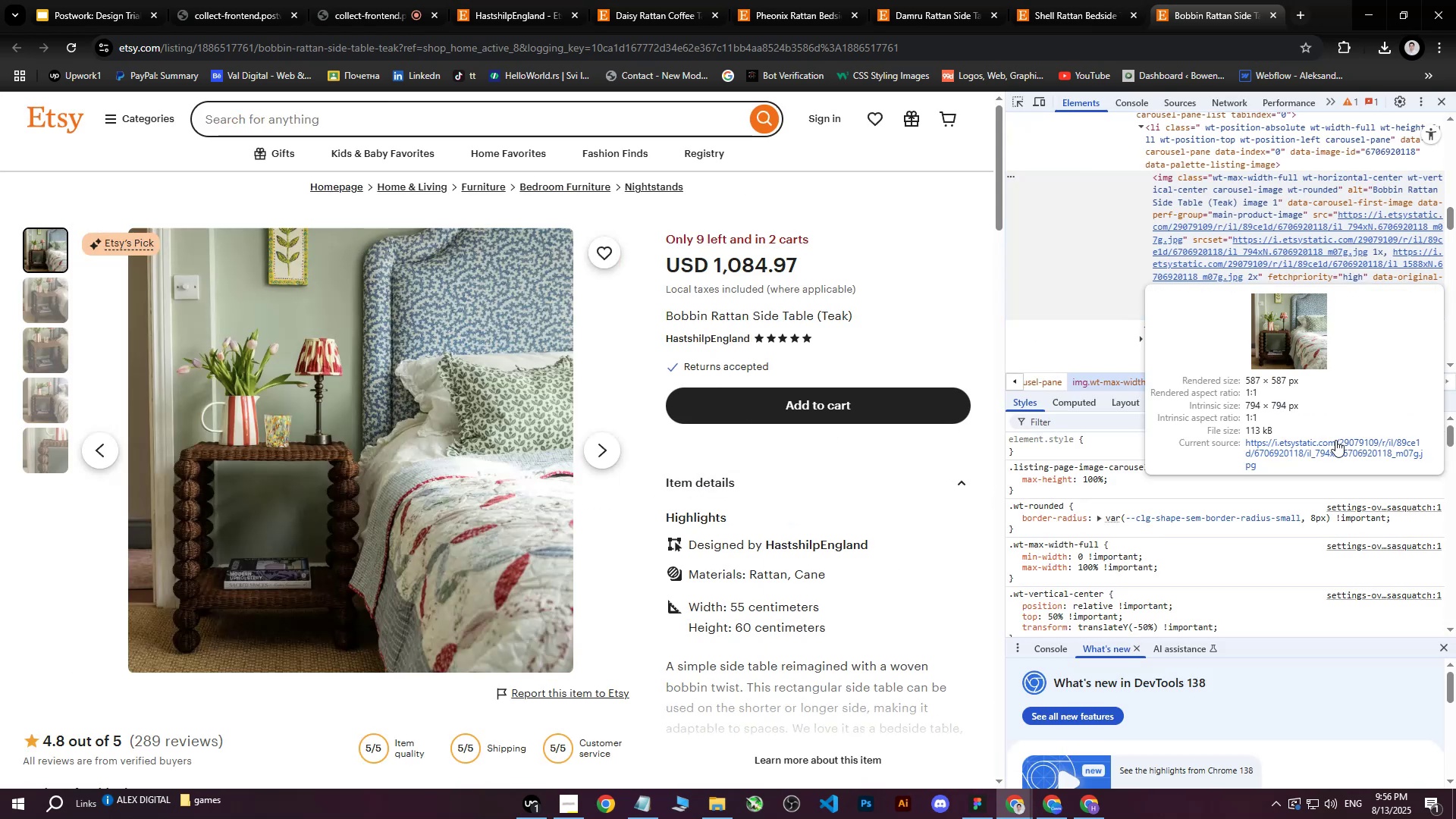 
left_click([1324, 453])
 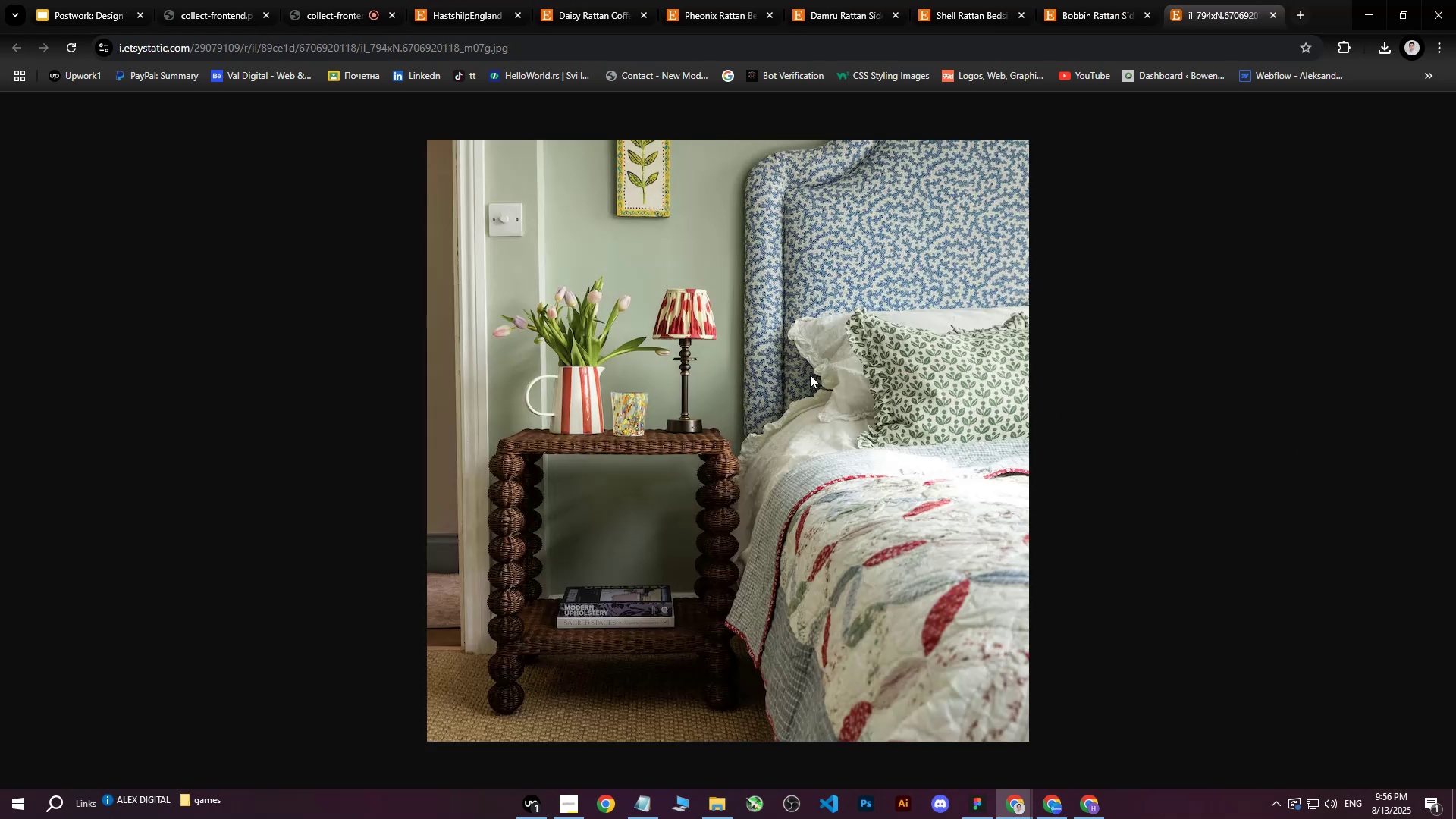 
right_click([708, 360])
 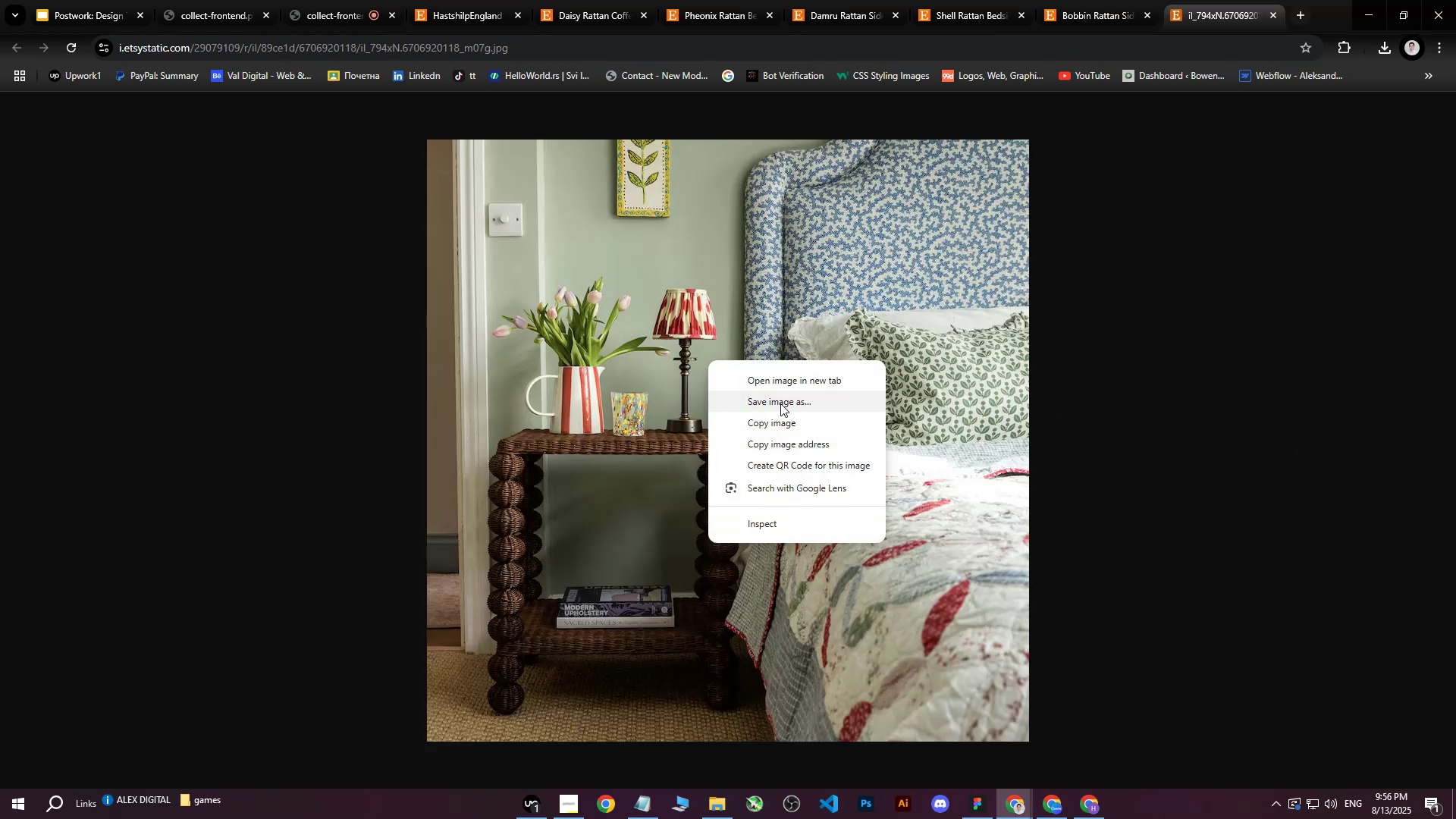 
left_click([780, 403])
 